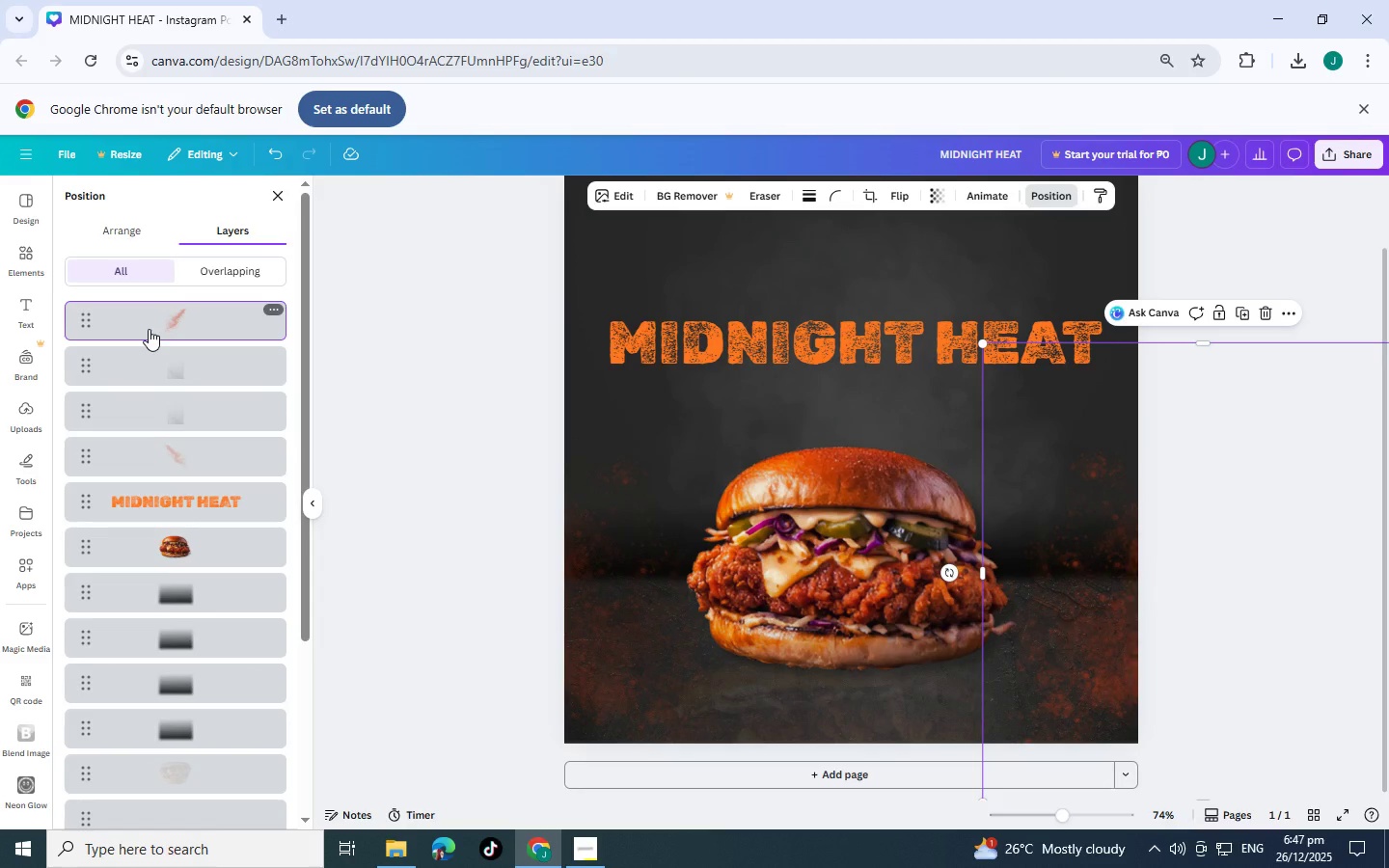 
key(Control+V)
 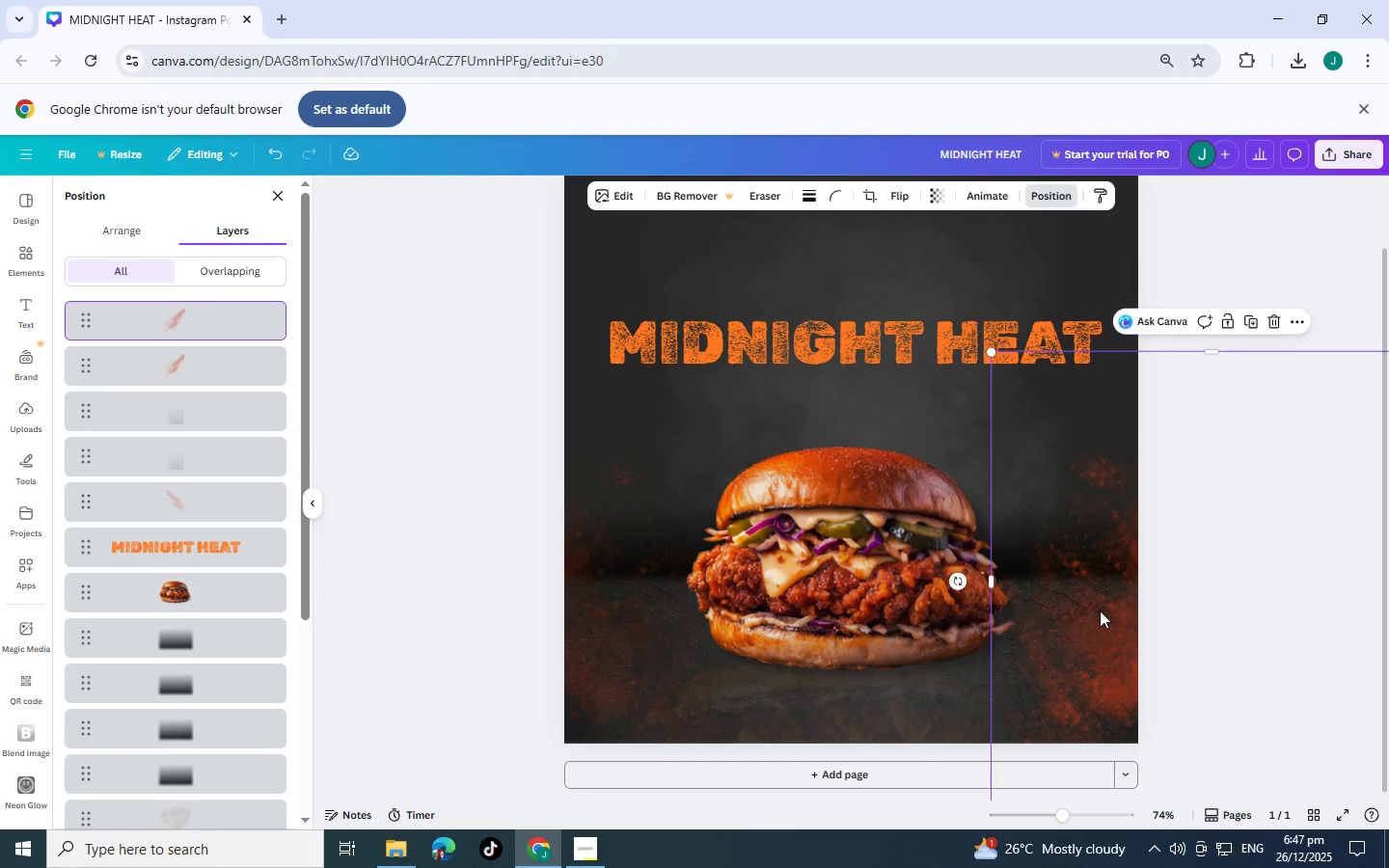 
left_click_drag(start_coordinate=[1100, 610], to_coordinate=[1085, 597])
 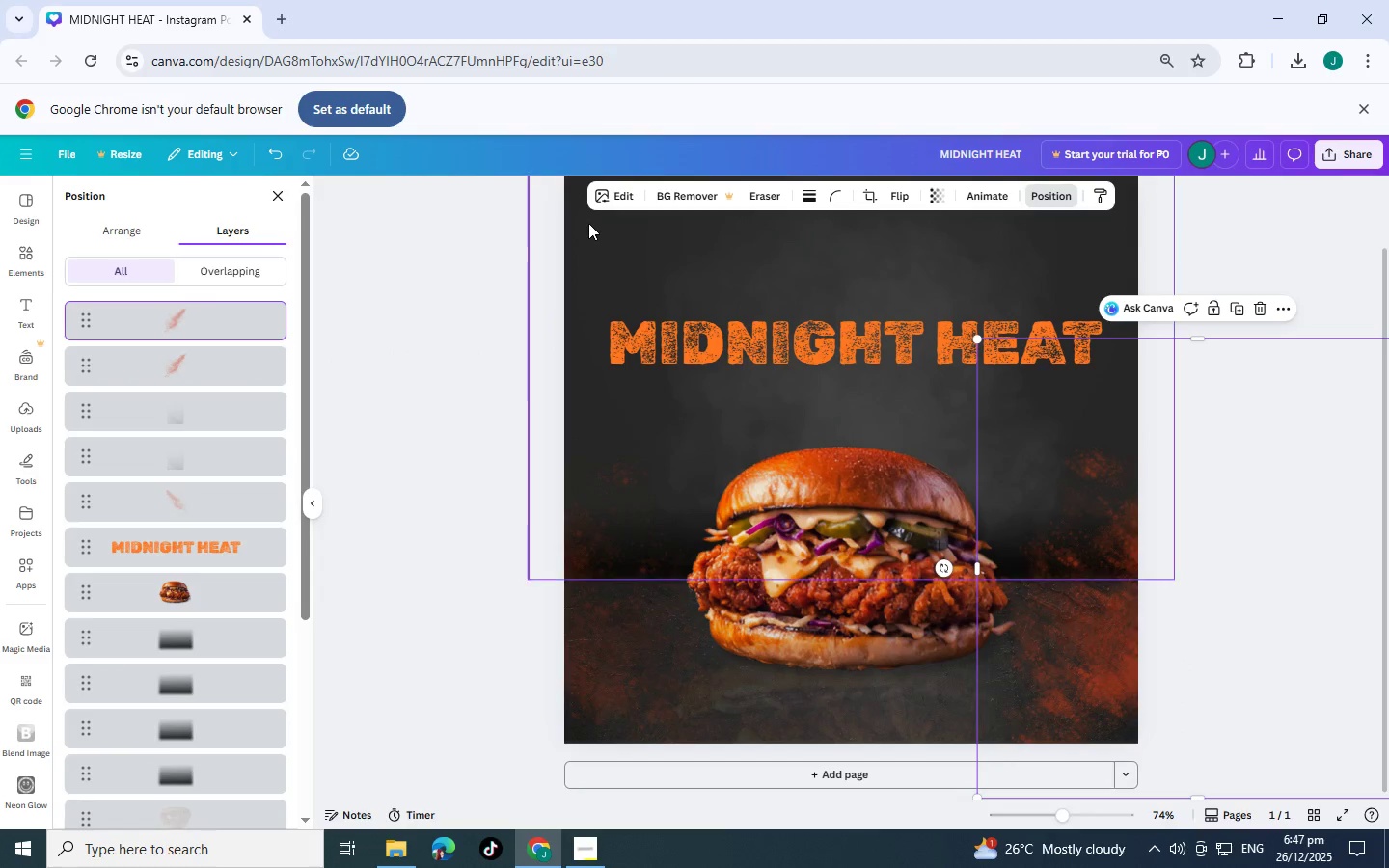 
left_click([615, 188])
 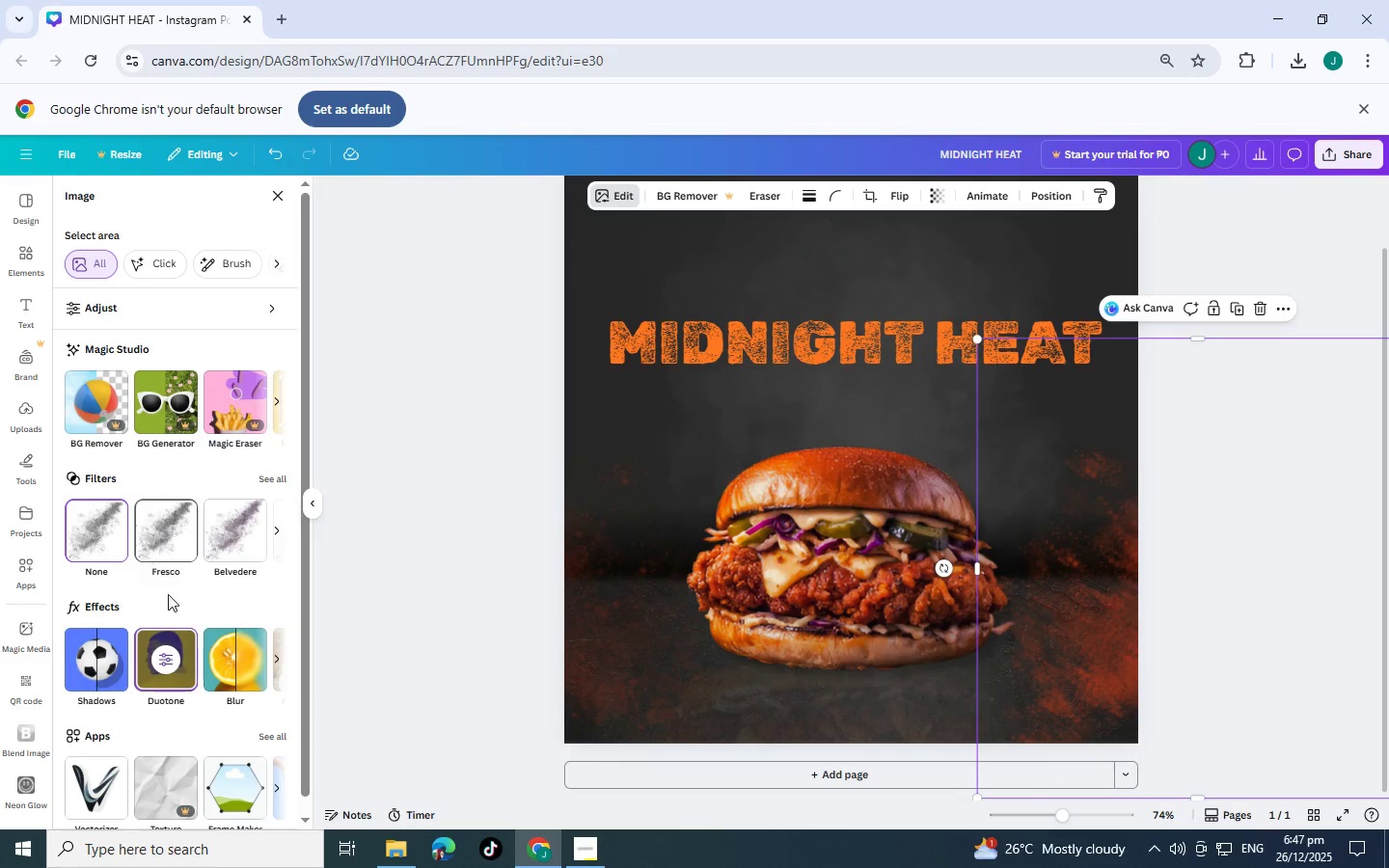 
left_click([174, 668])
 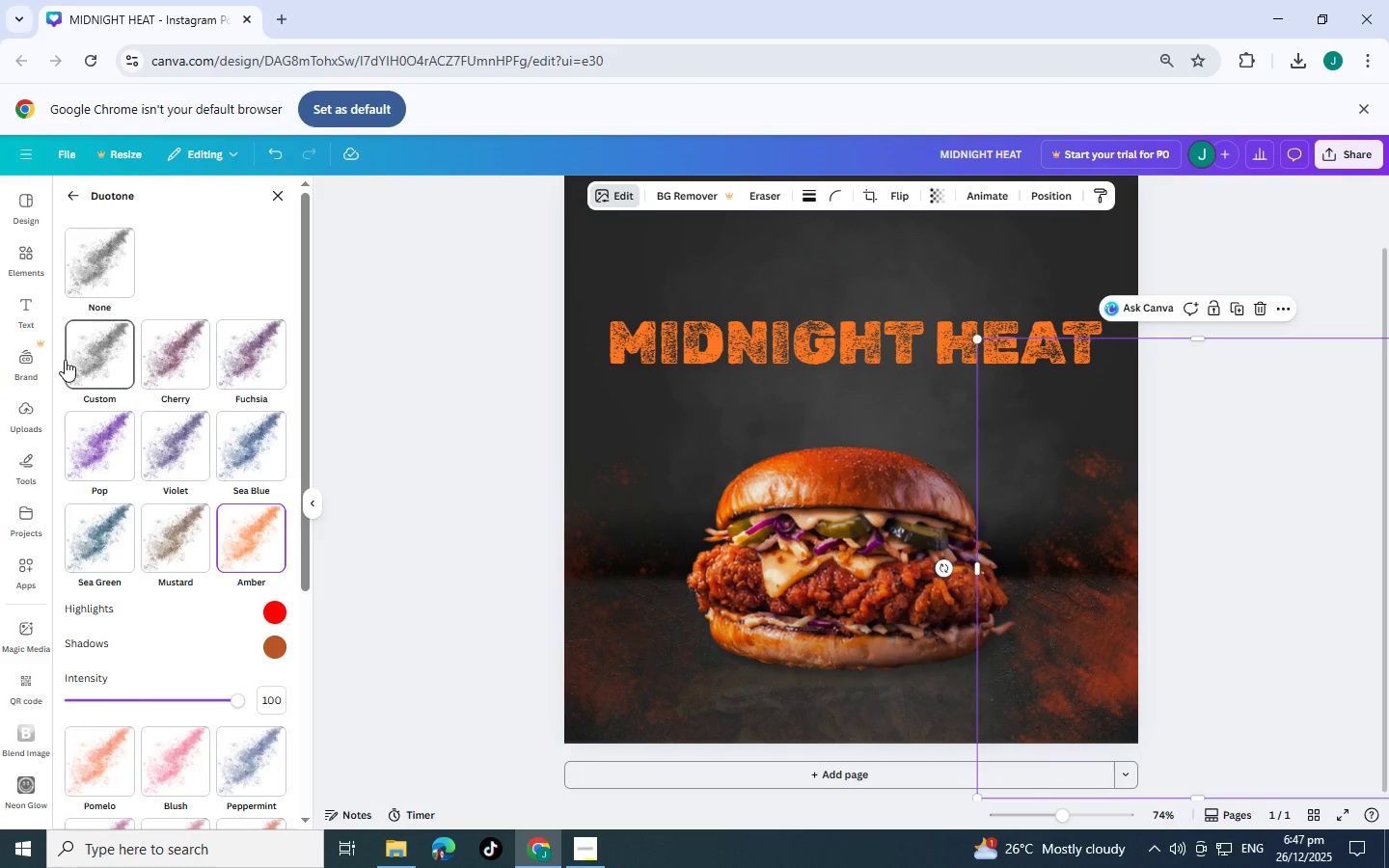 
left_click([93, 294])
 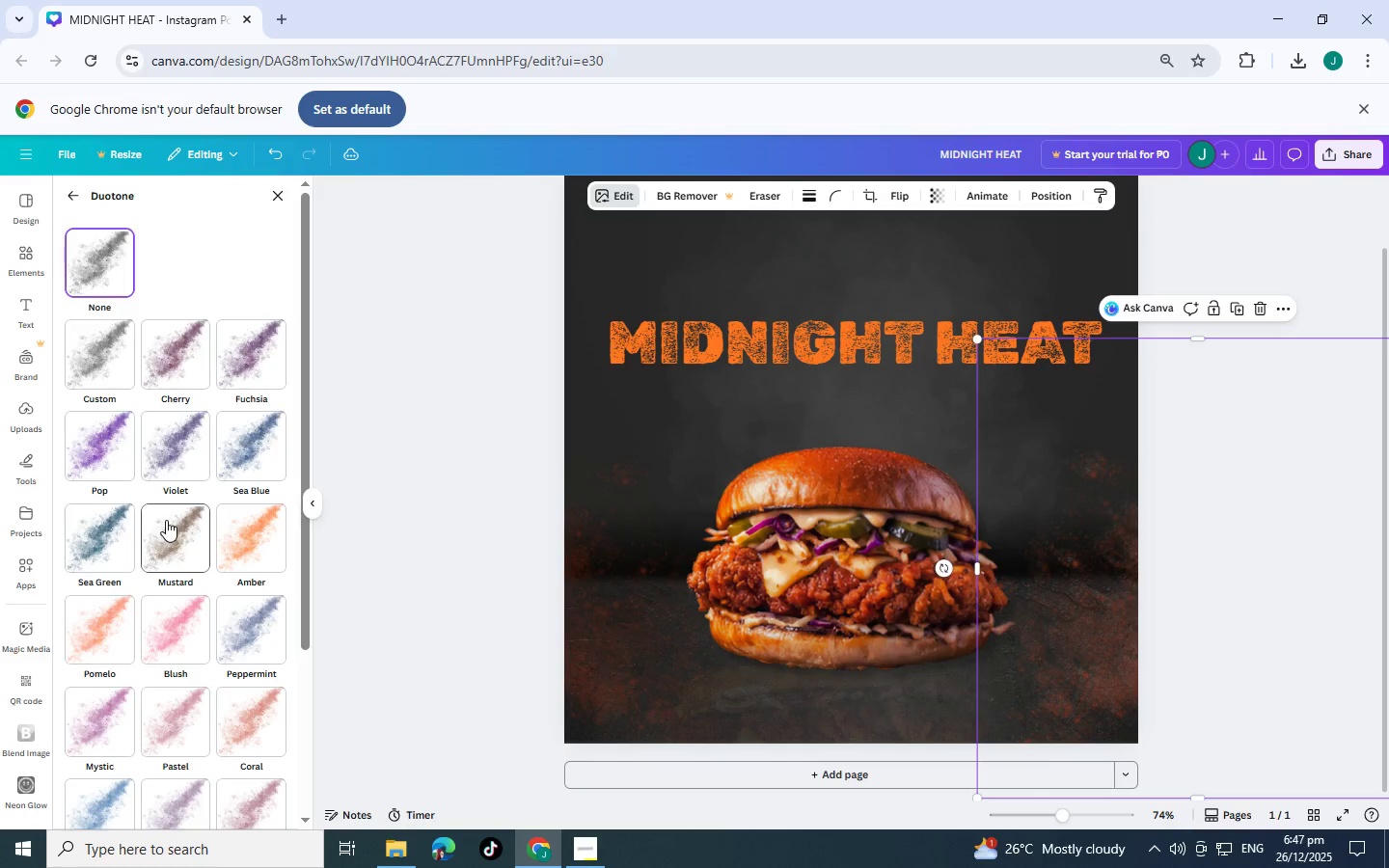 
scroll: coordinate [98, 555], scroll_direction: down, amount: 2.0
 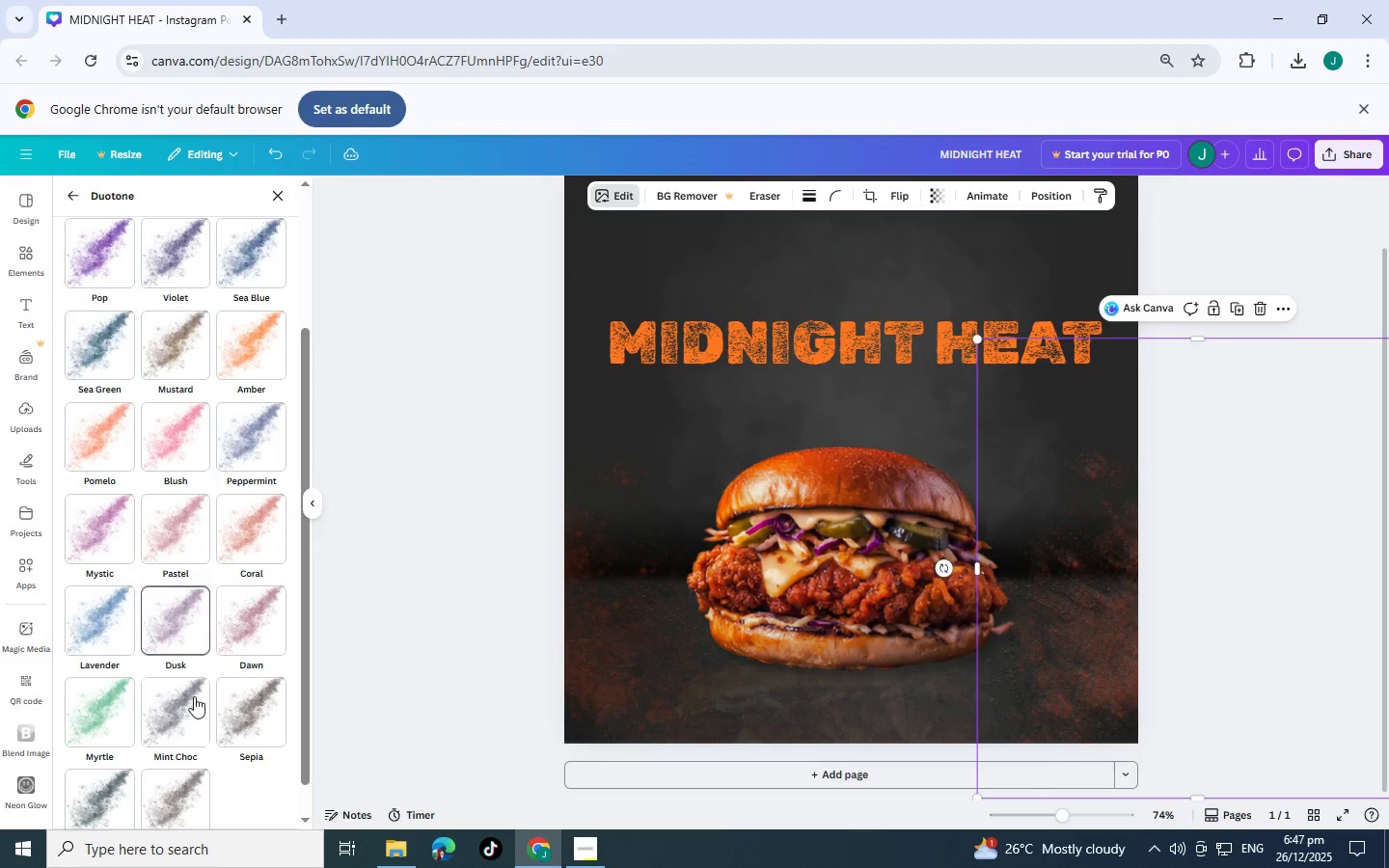 
left_click([194, 699])
 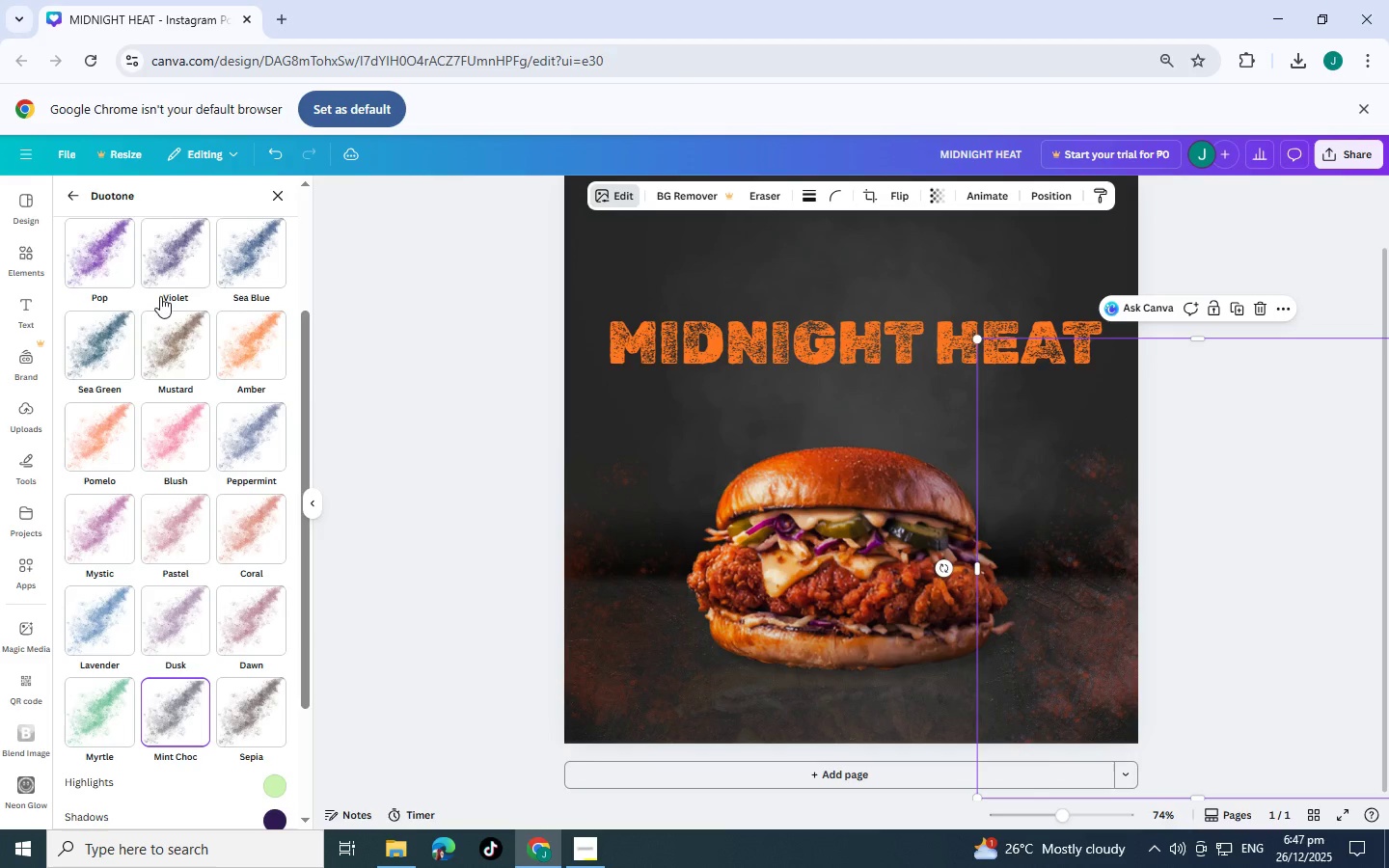 
scroll: coordinate [98, 271], scroll_direction: up, amount: 2.0
 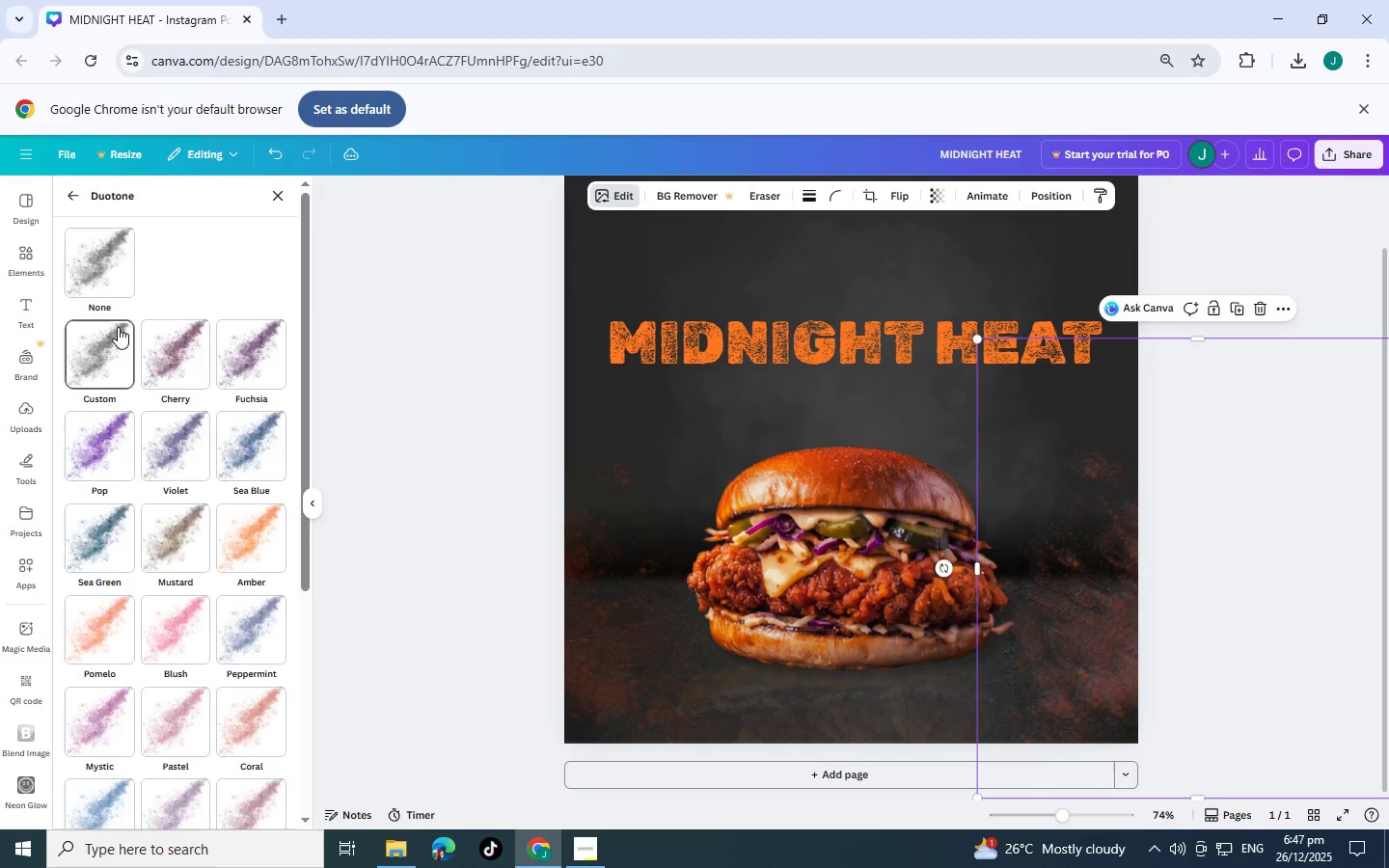 
left_click([118, 327])
 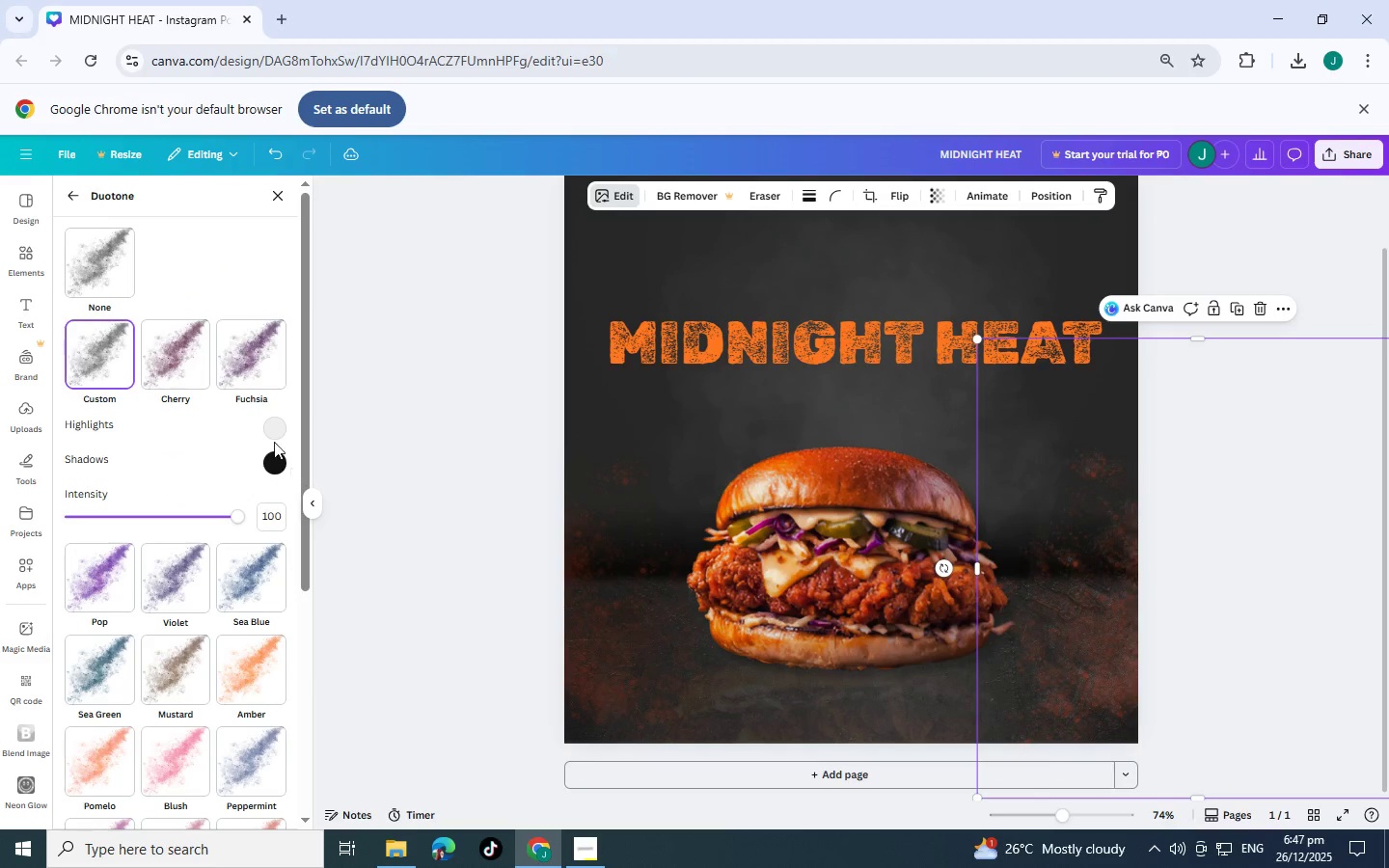 
left_click([271, 426])
 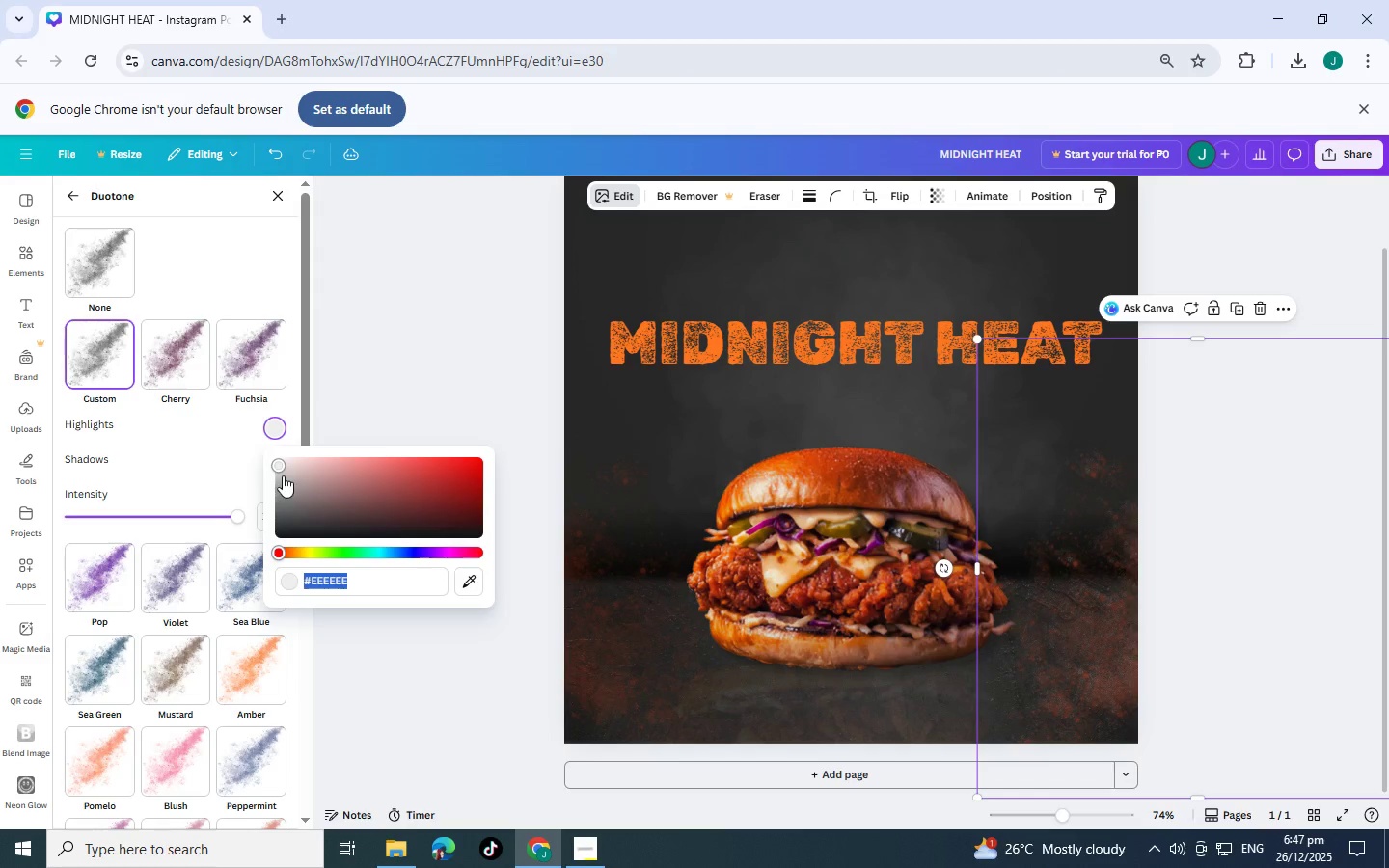 
left_click_drag(start_coordinate=[283, 465], to_coordinate=[260, 600])
 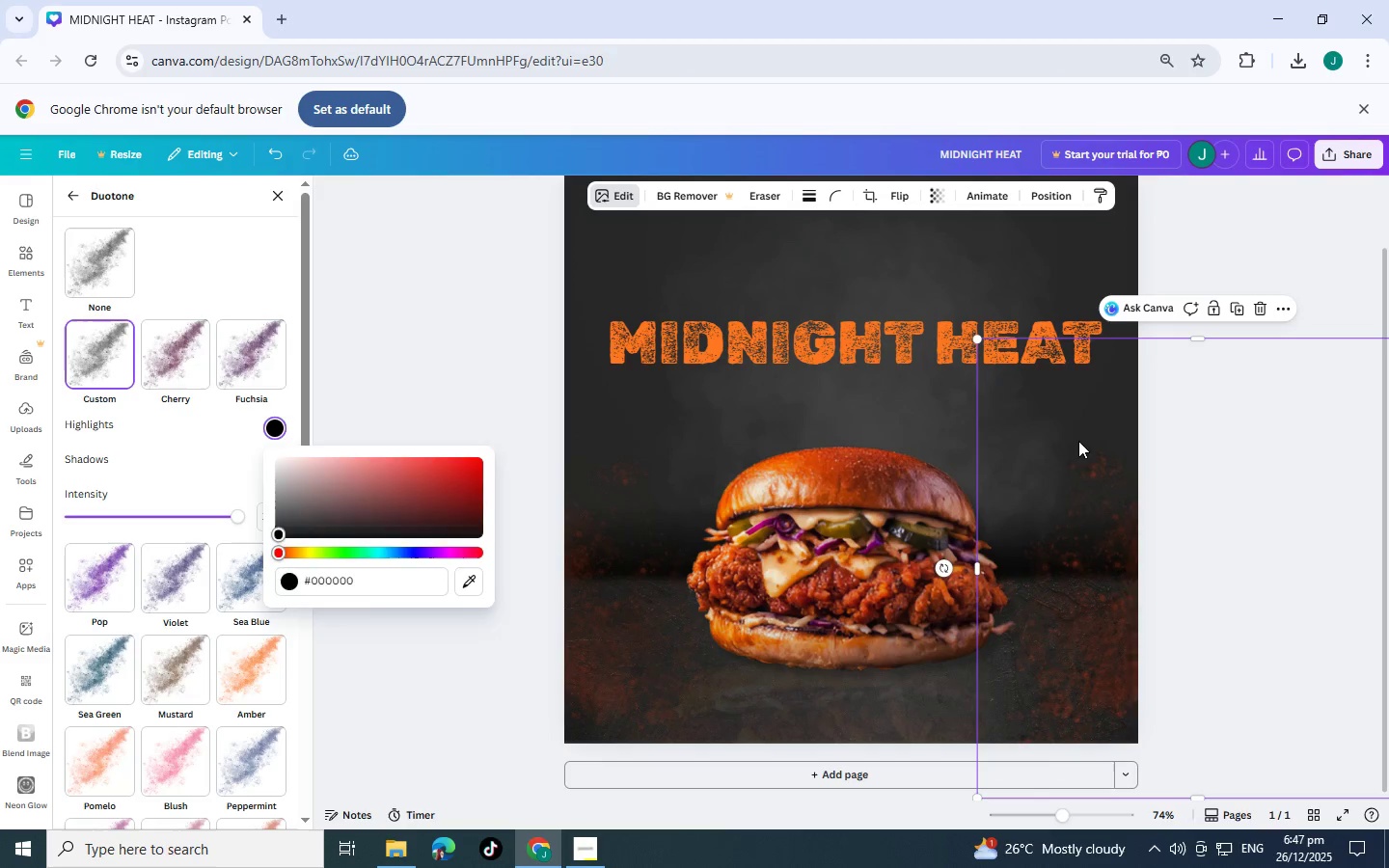 
left_click_drag(start_coordinate=[1078, 441], to_coordinate=[1085, 453])
 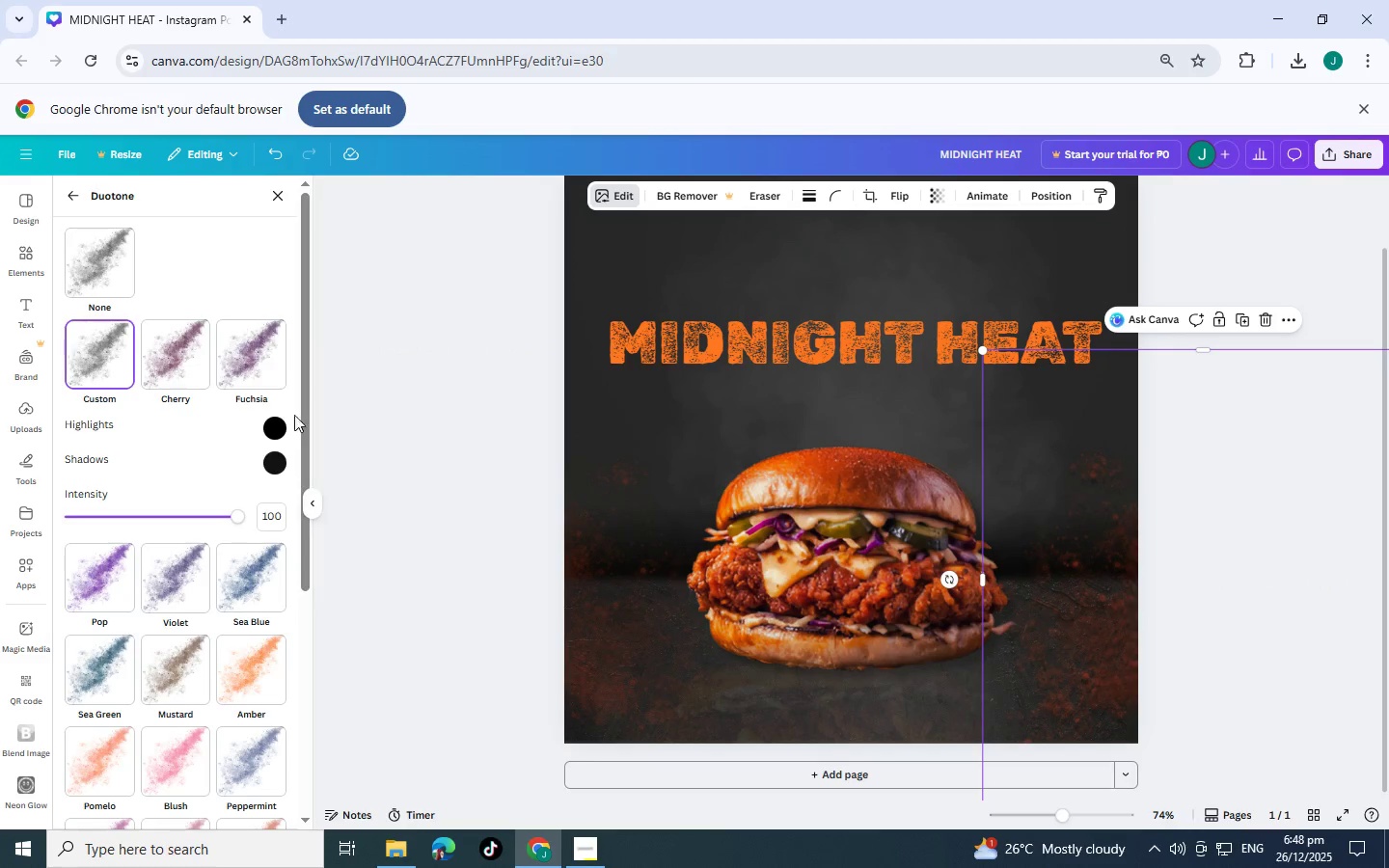 
left_click([280, 423])
 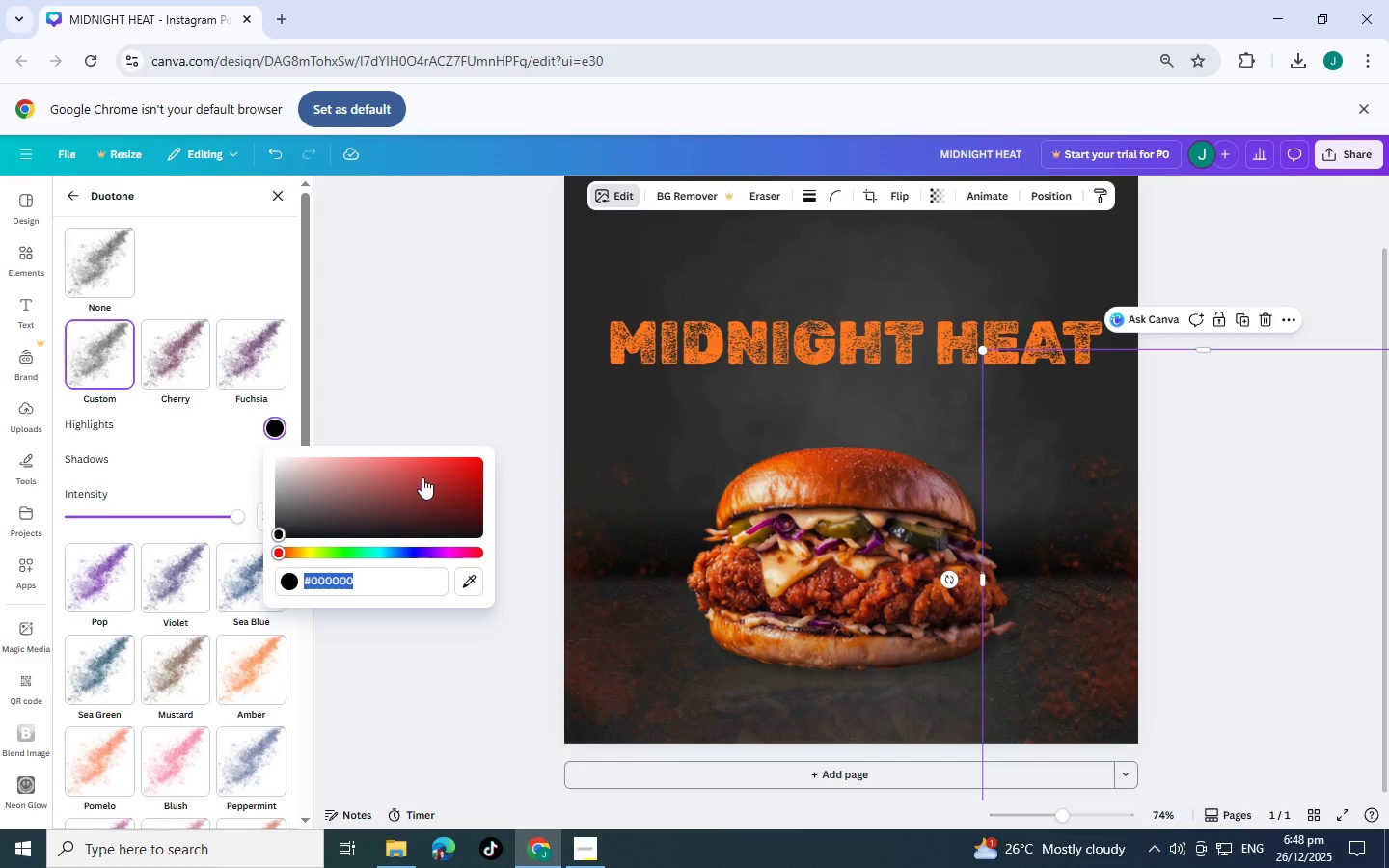 
left_click_drag(start_coordinate=[464, 461], to_coordinate=[364, 546])
 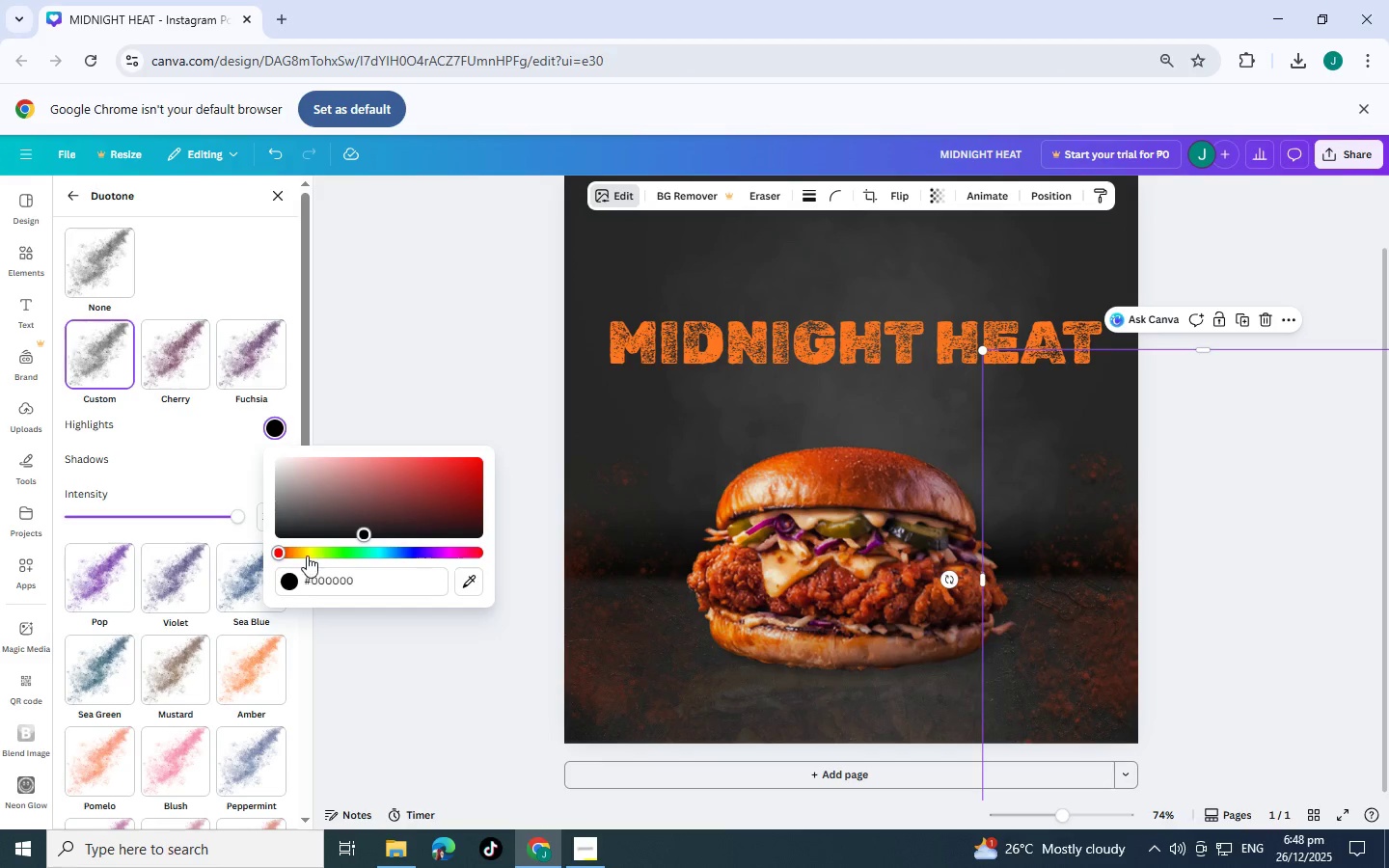 
double_click([307, 556])
 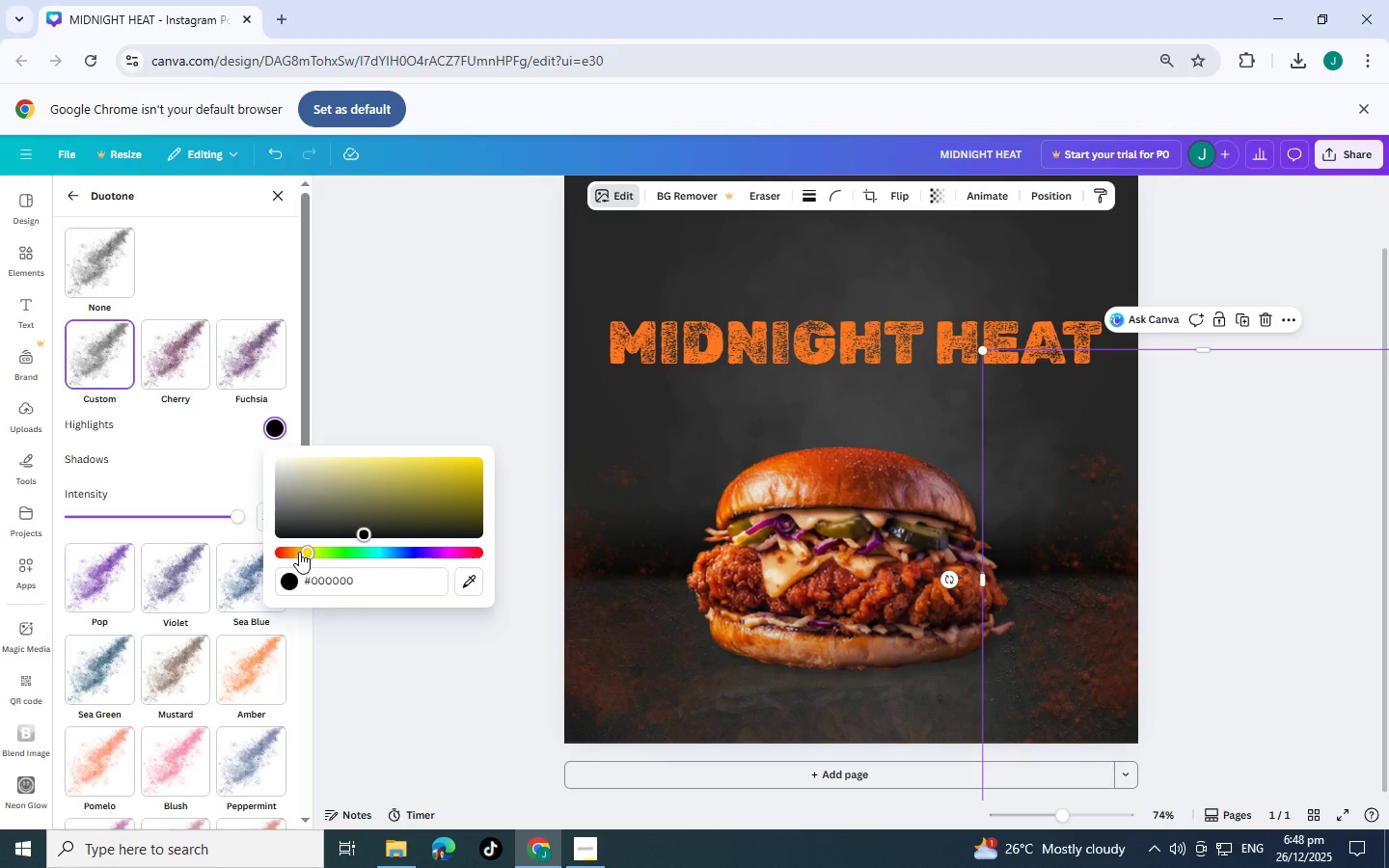 
left_click_drag(start_coordinate=[299, 552], to_coordinate=[293, 552])
 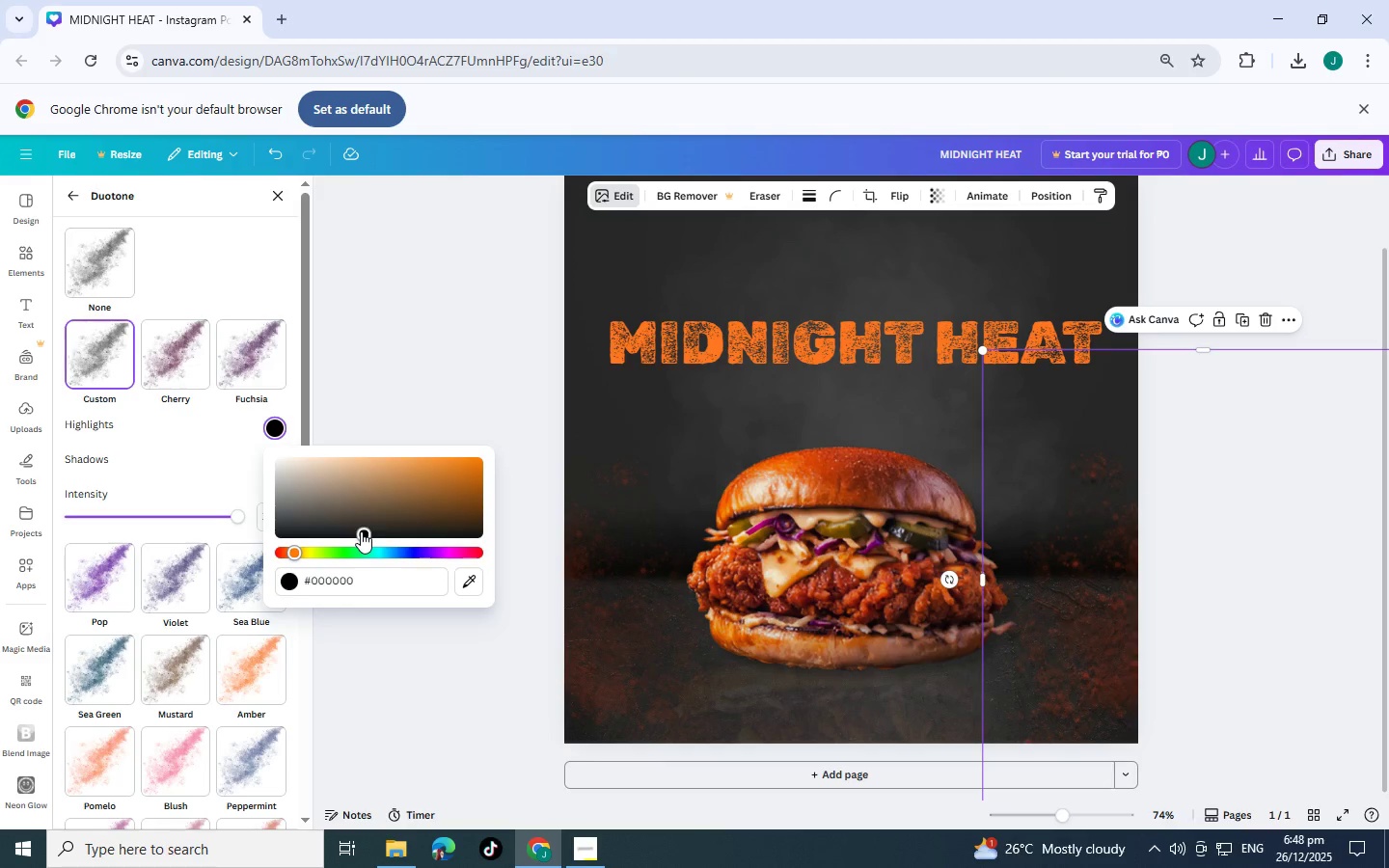 
left_click_drag(start_coordinate=[361, 531], to_coordinate=[477, 405])
 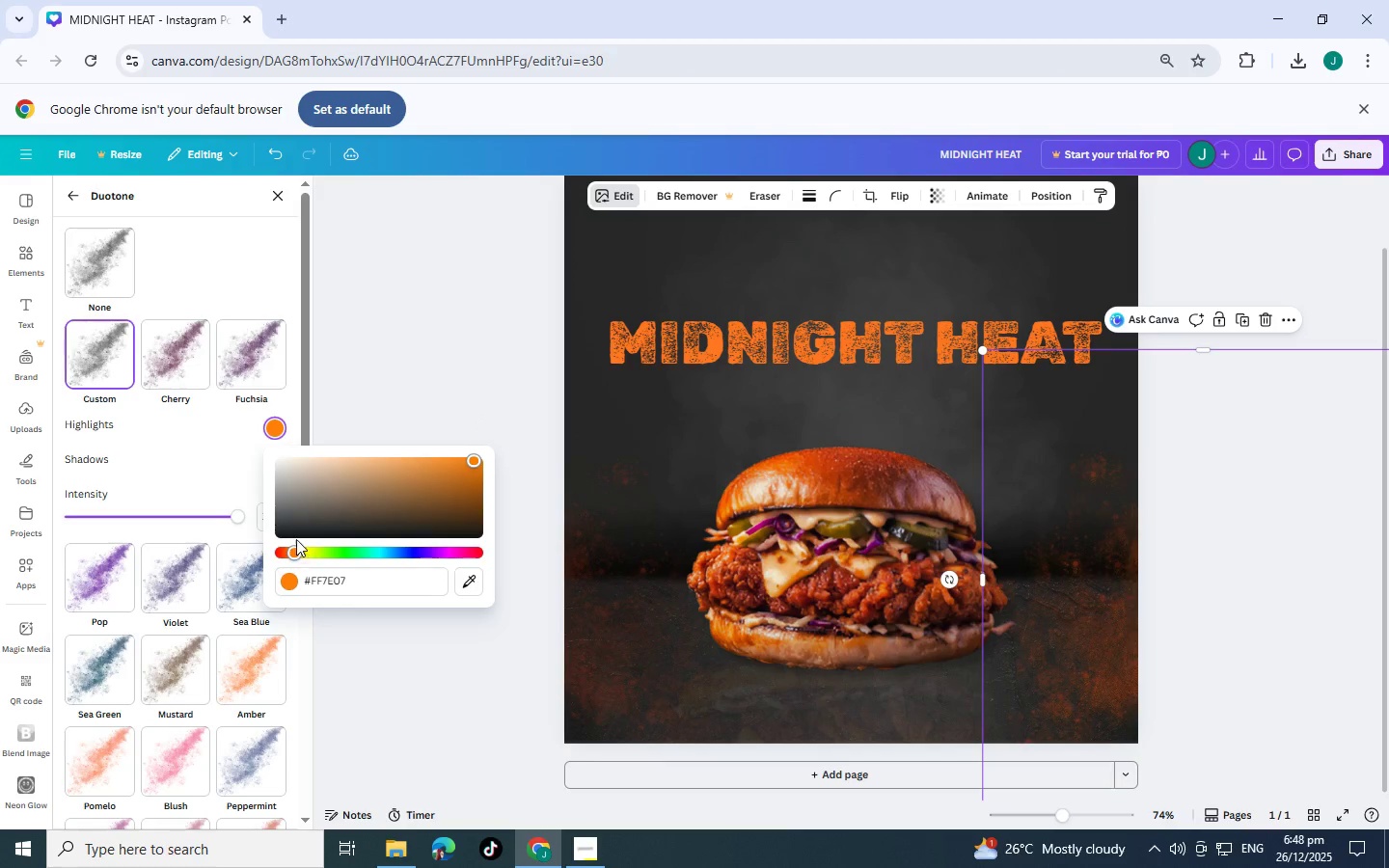 
left_click([346, 408])
 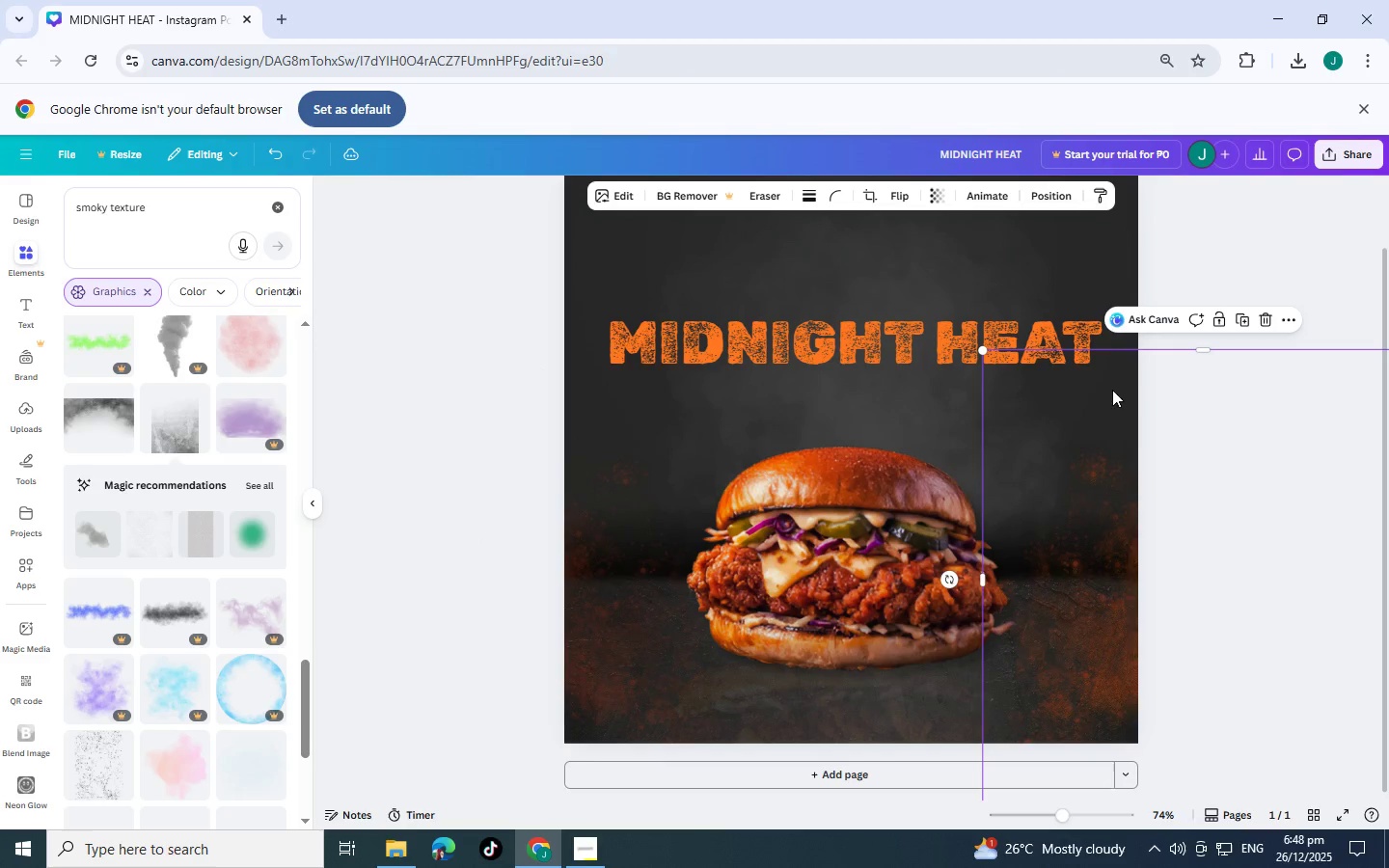 
left_click([634, 191])
 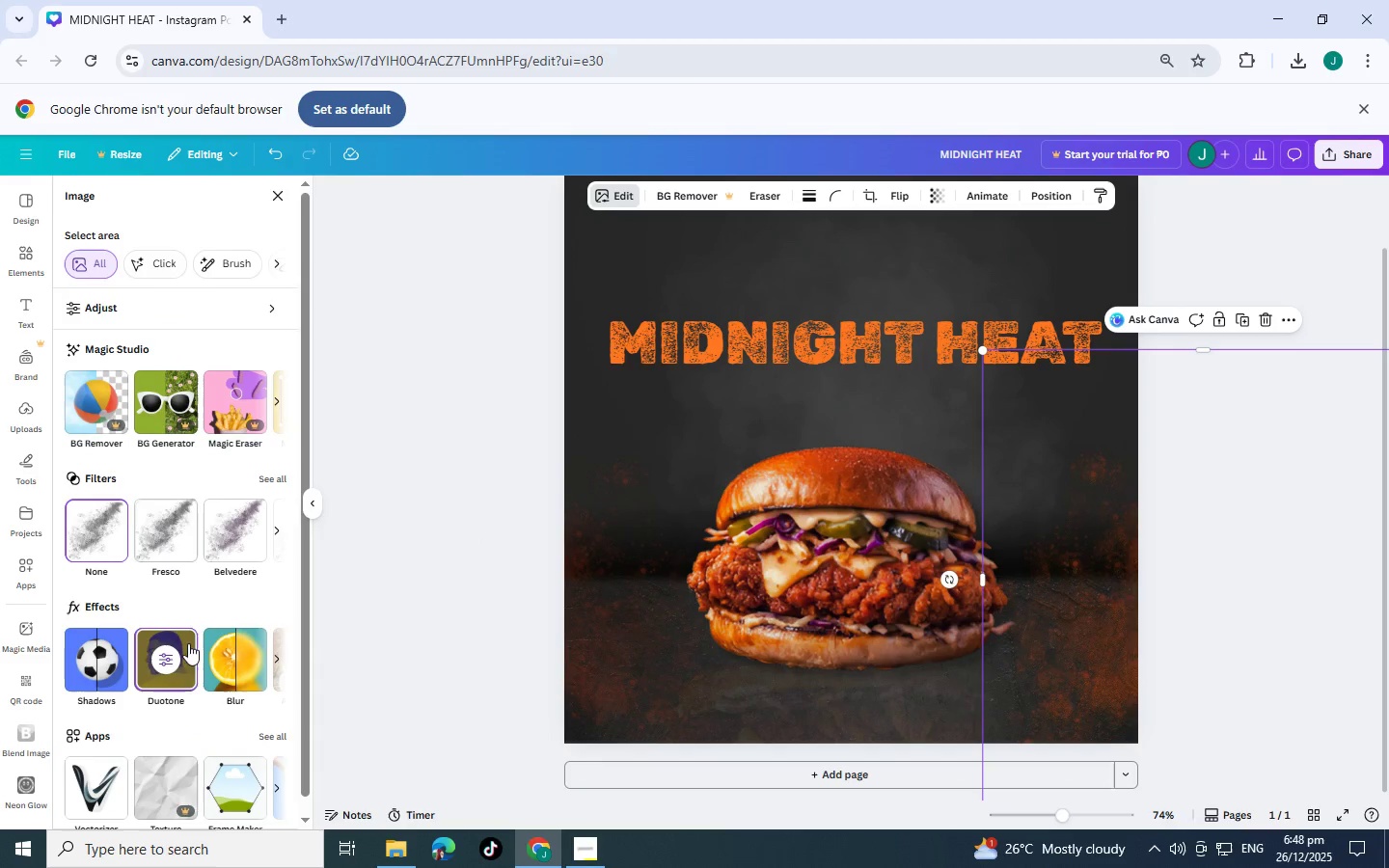 
left_click([157, 667])
 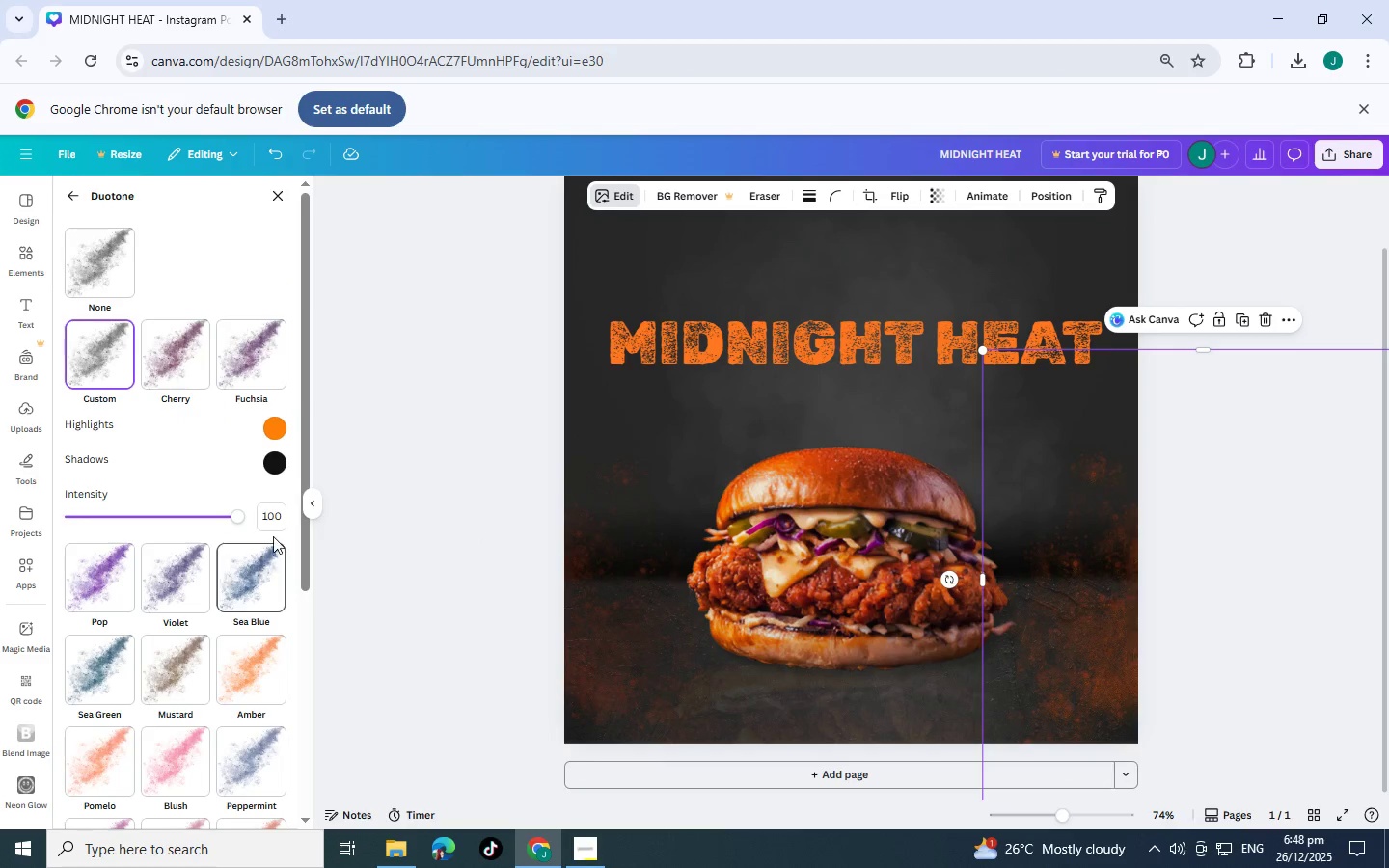 
left_click([277, 473])
 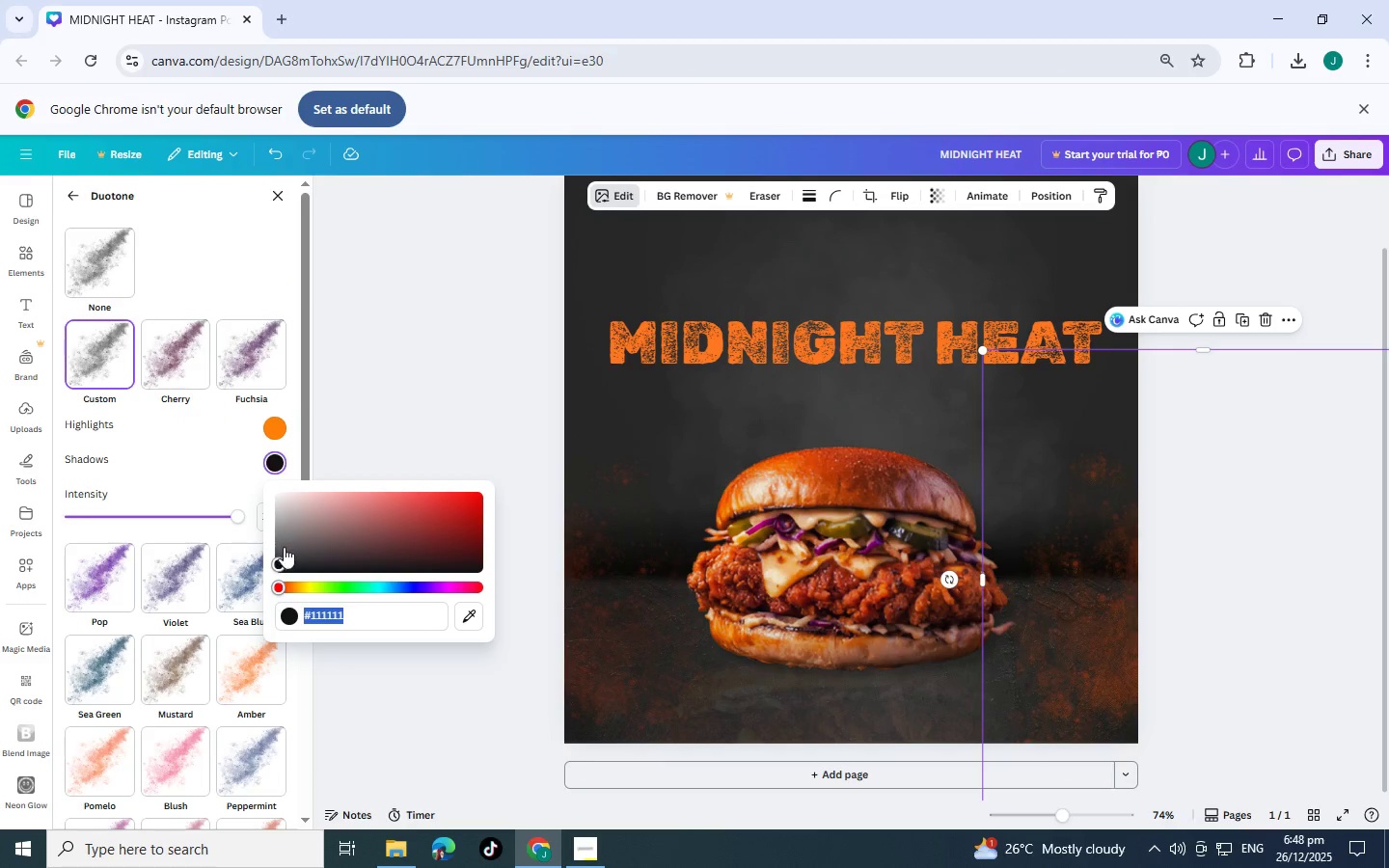 
left_click_drag(start_coordinate=[284, 555], to_coordinate=[357, 587])
 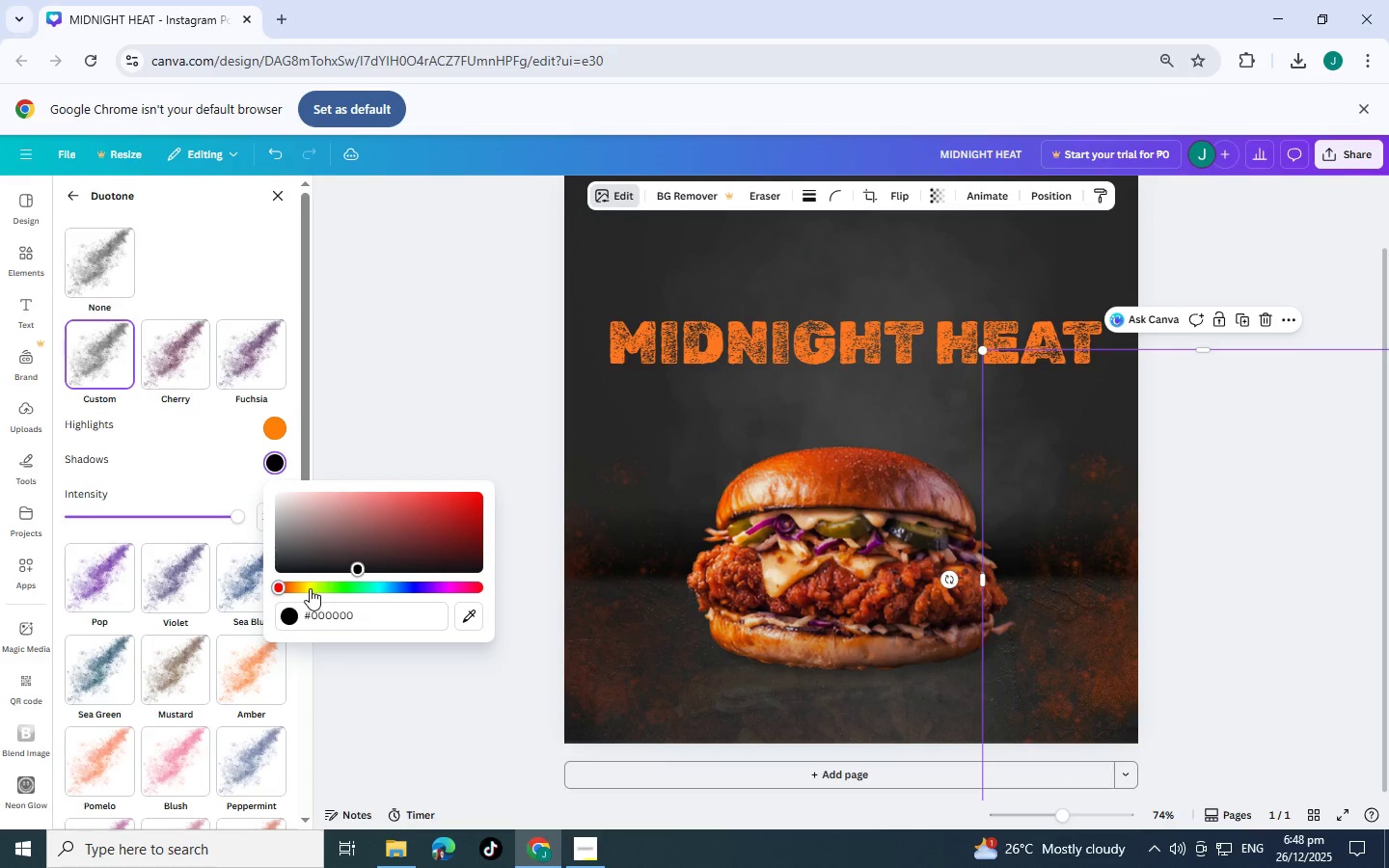 
left_click([310, 588])
 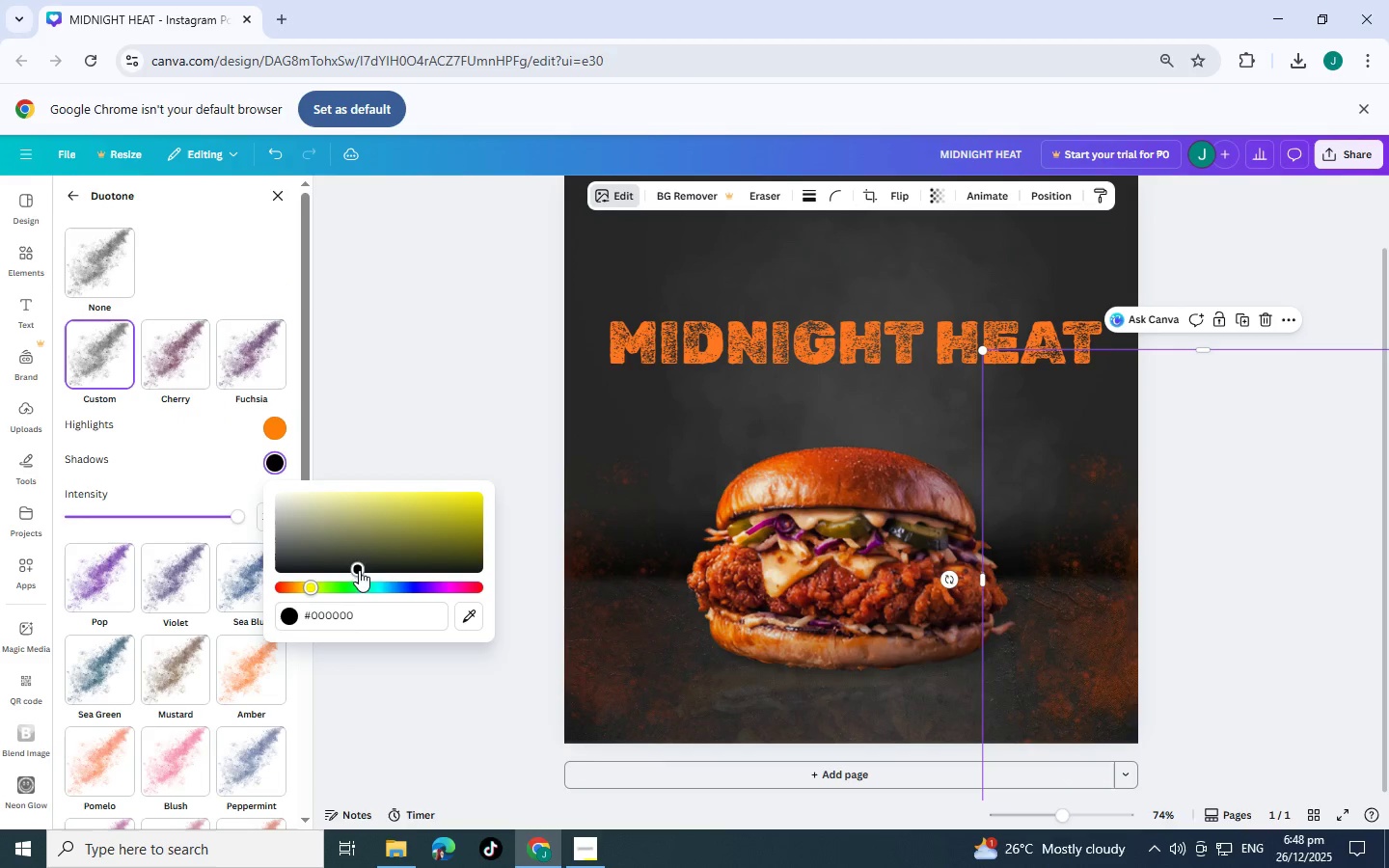 
left_click_drag(start_coordinate=[359, 570], to_coordinate=[484, 487])
 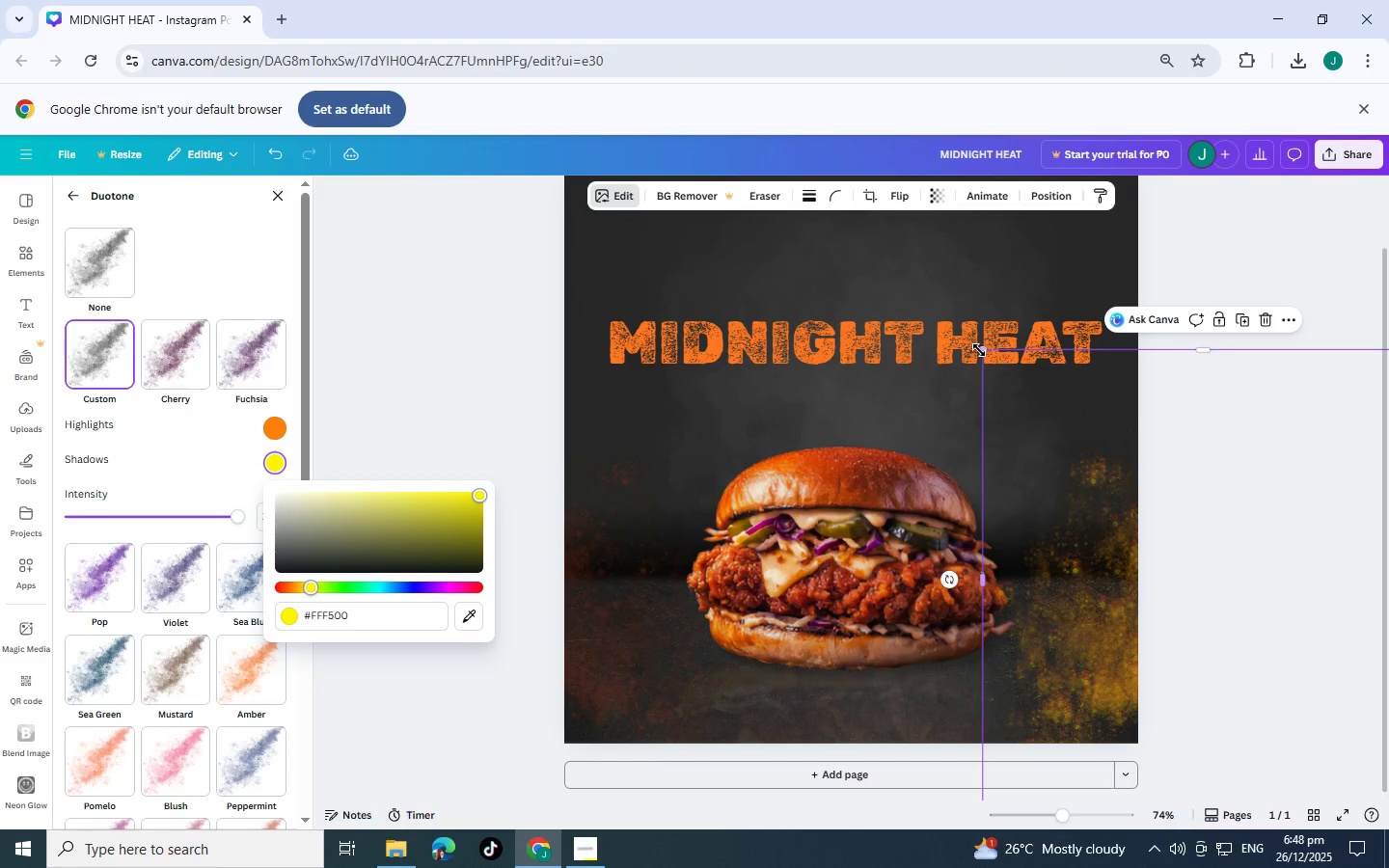 
left_click_drag(start_coordinate=[984, 350], to_coordinate=[1068, 425])
 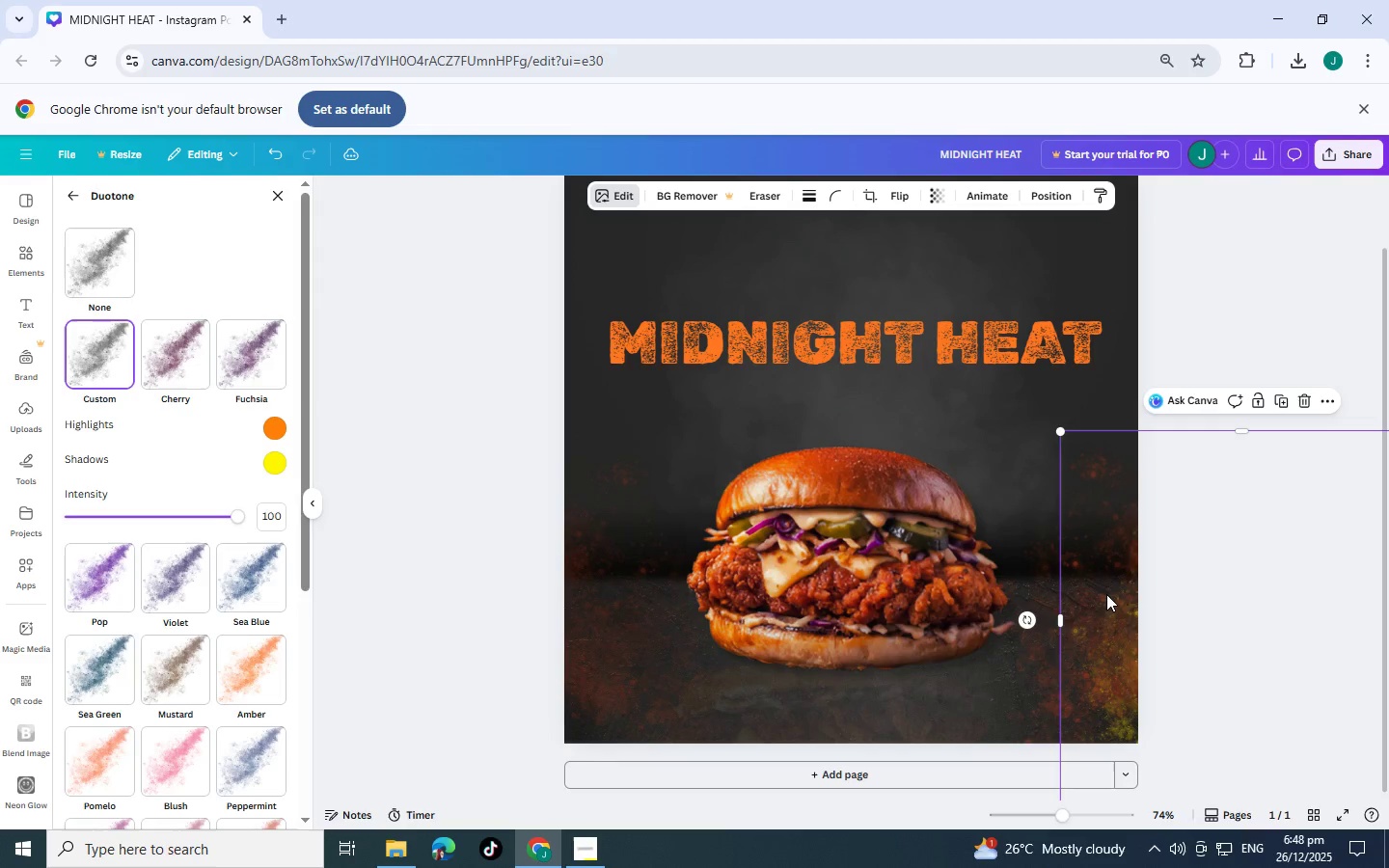 
left_click_drag(start_coordinate=[1107, 594], to_coordinate=[1093, 501])
 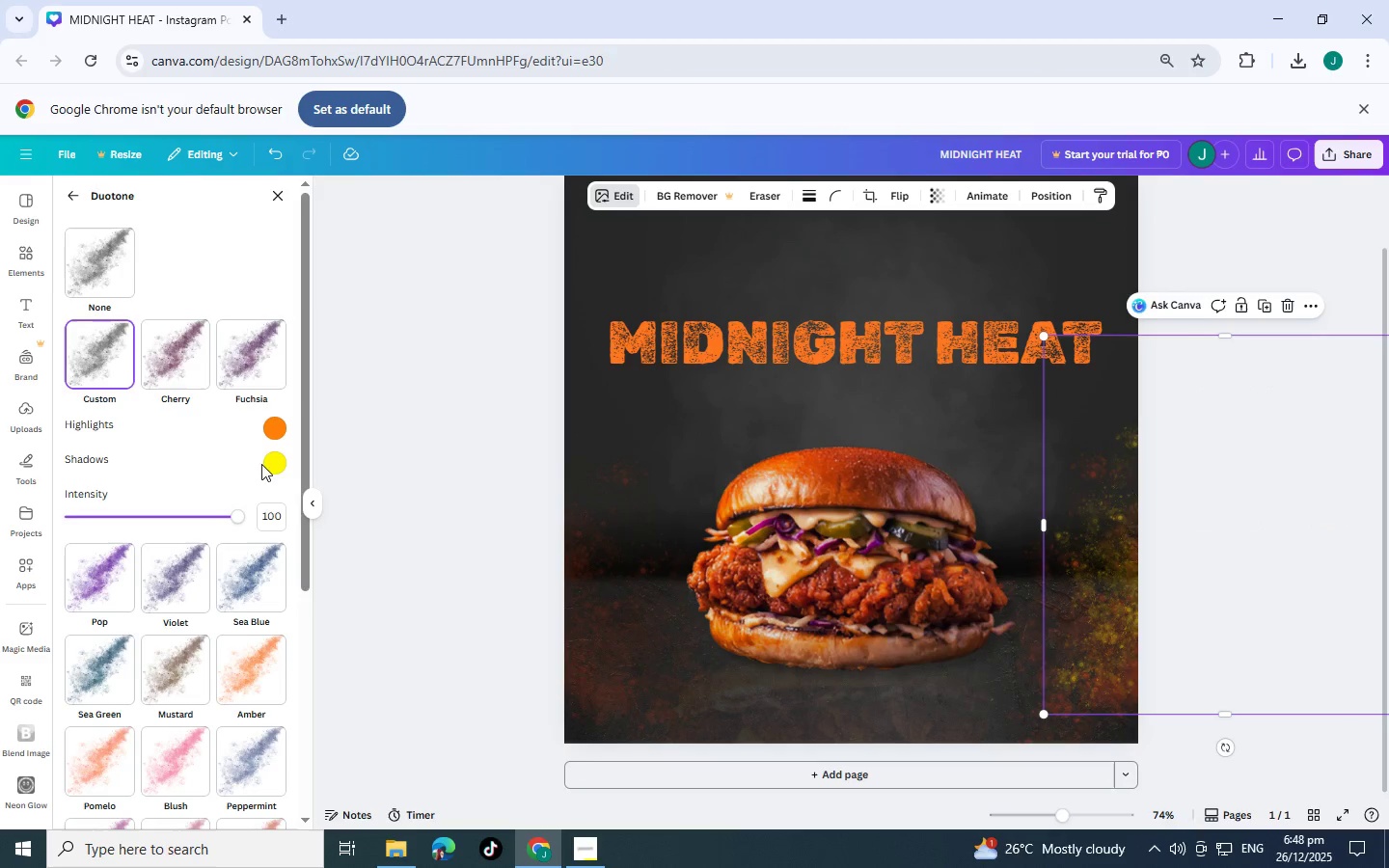 
left_click([269, 466])
 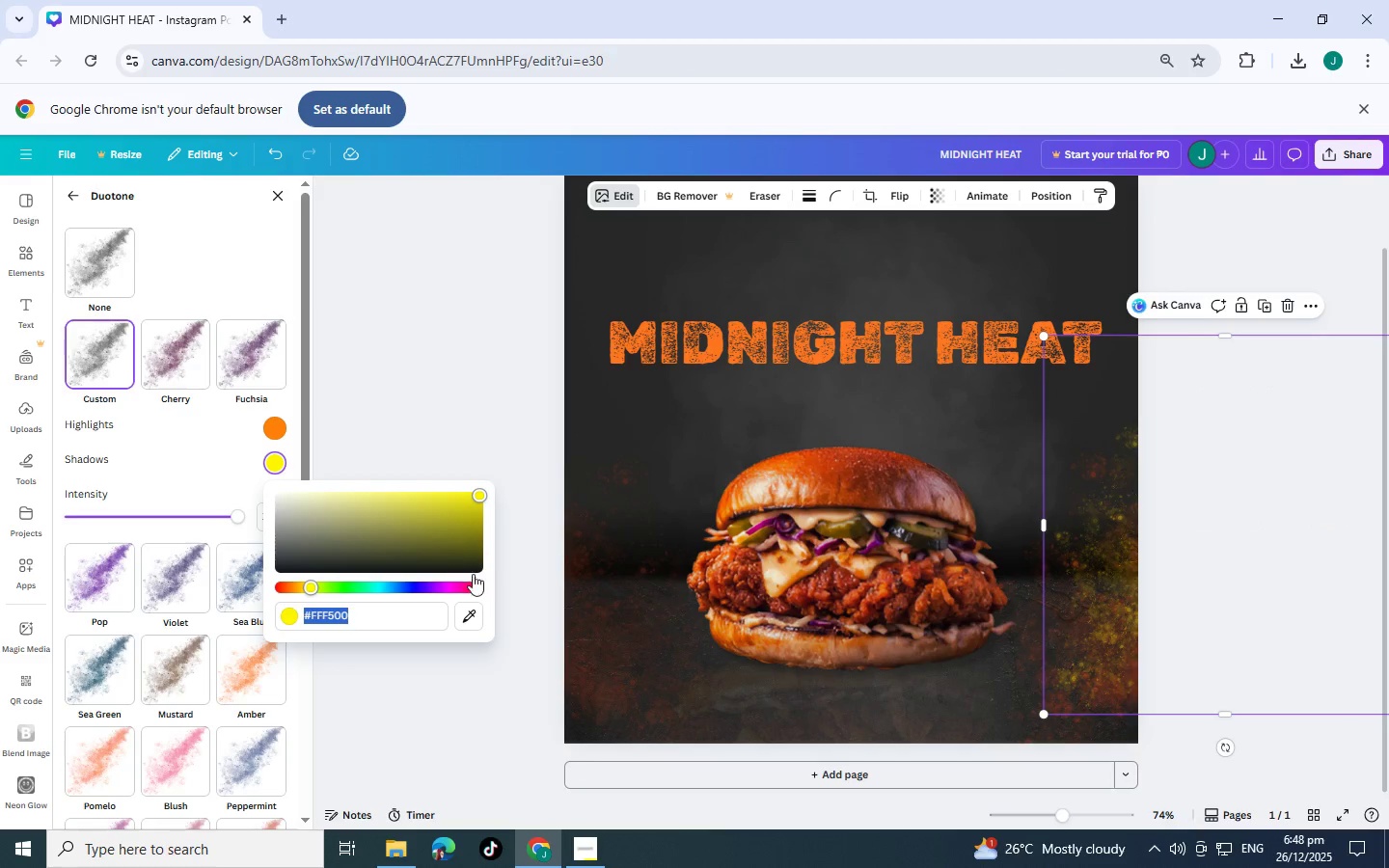 
left_click([478, 587])
 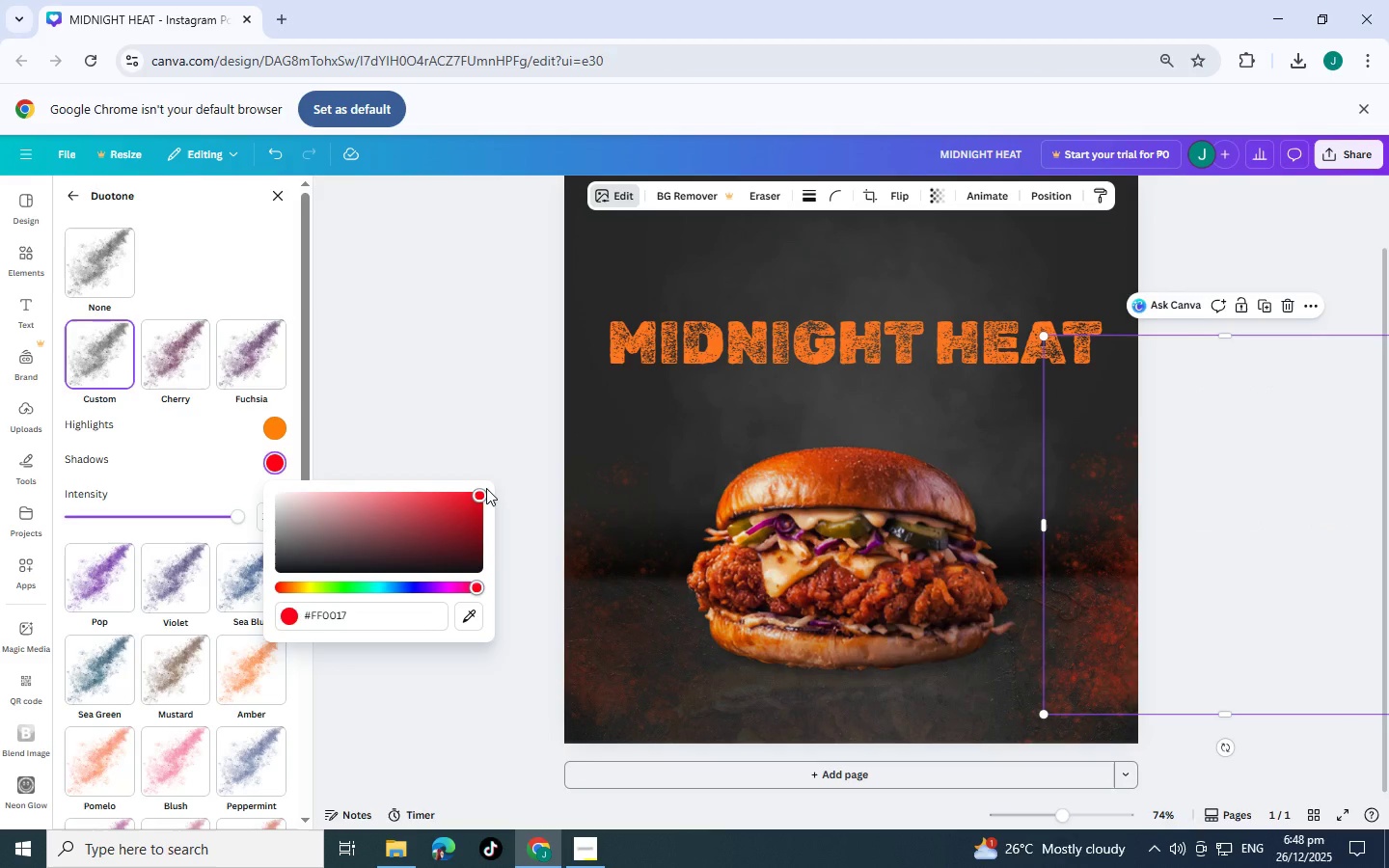 
left_click_drag(start_coordinate=[486, 488], to_coordinate=[374, 517])
 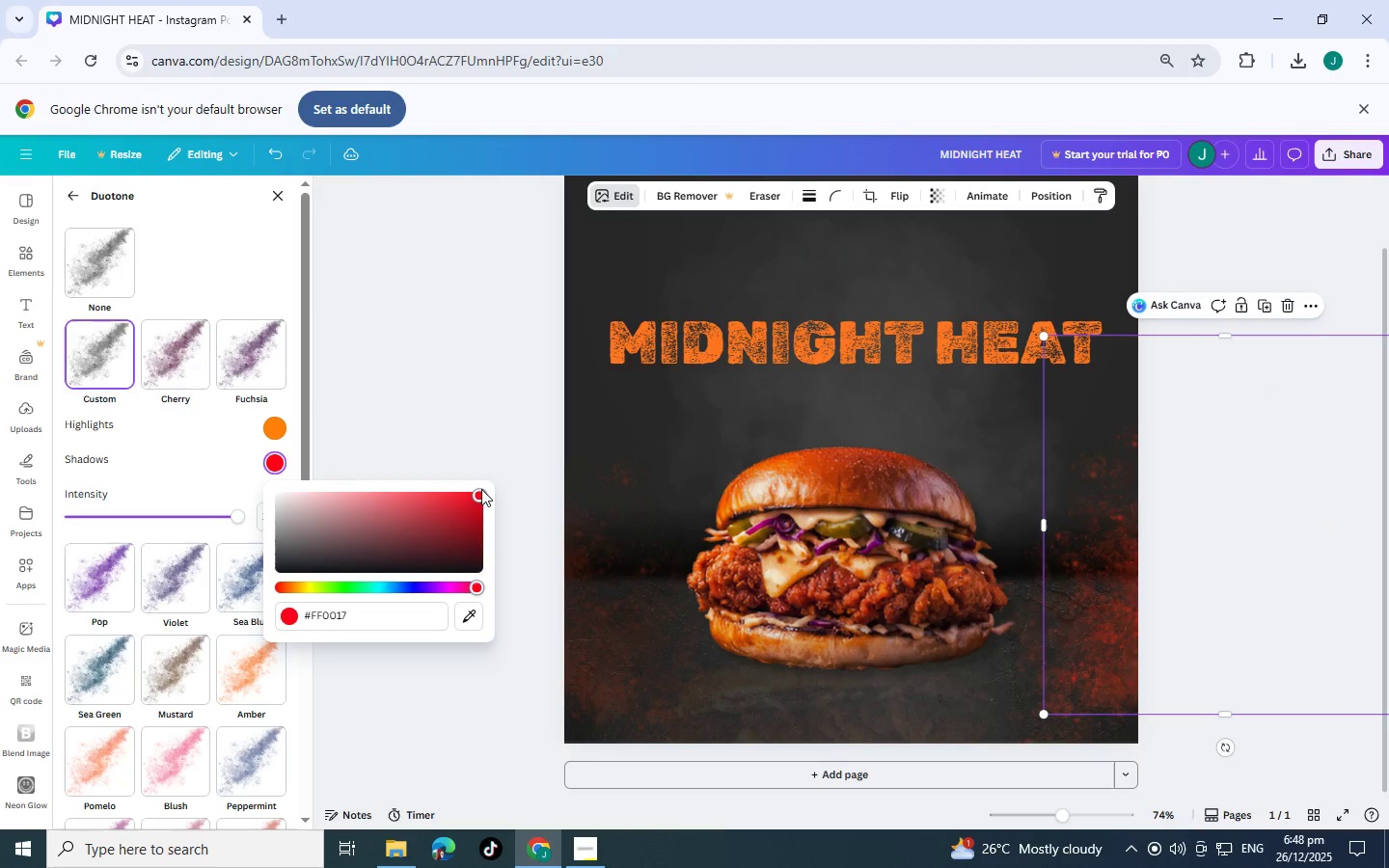 
left_click_drag(start_coordinate=[481, 489], to_coordinate=[473, 494])
 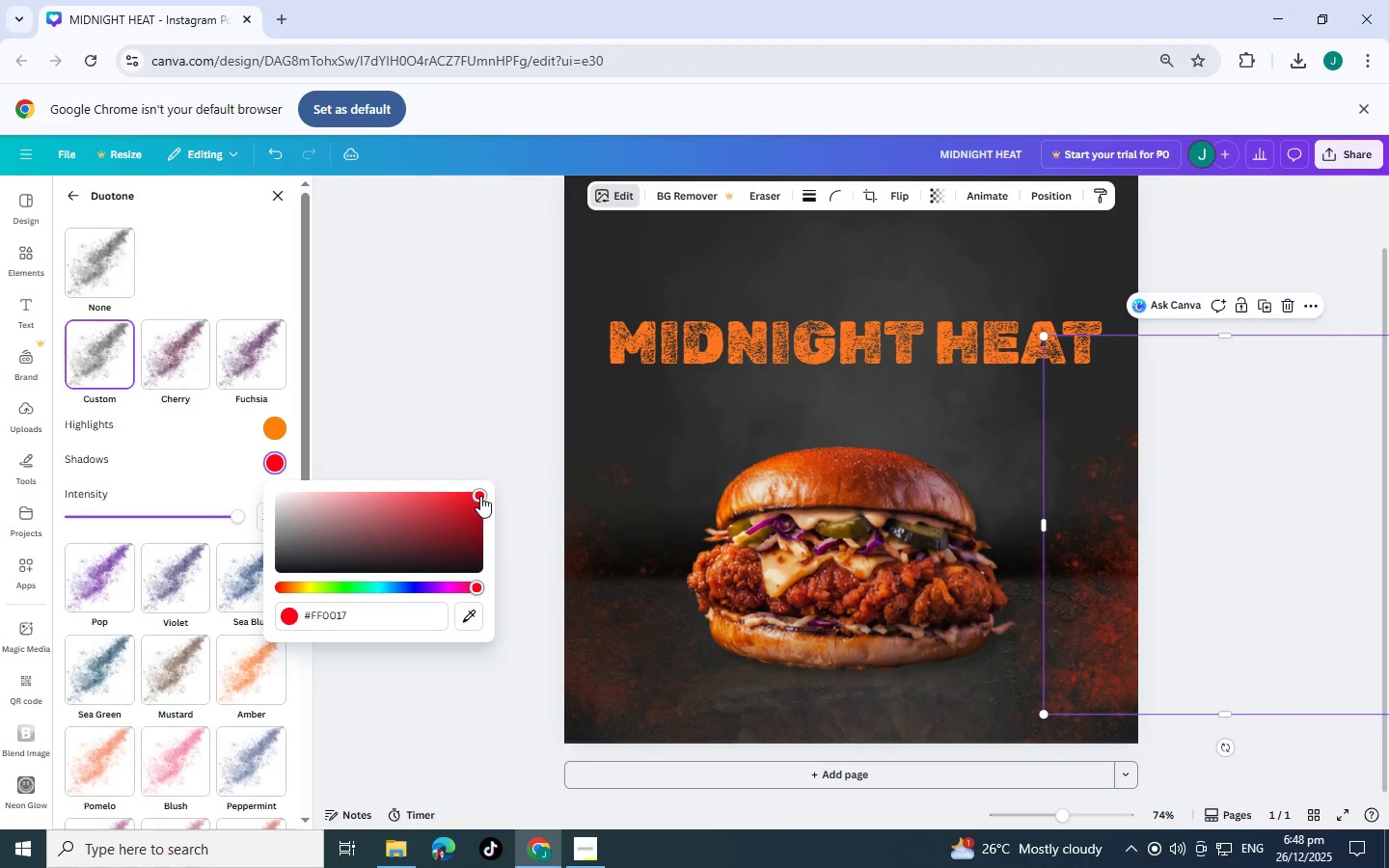 
left_click_drag(start_coordinate=[480, 496], to_coordinate=[388, 541])
 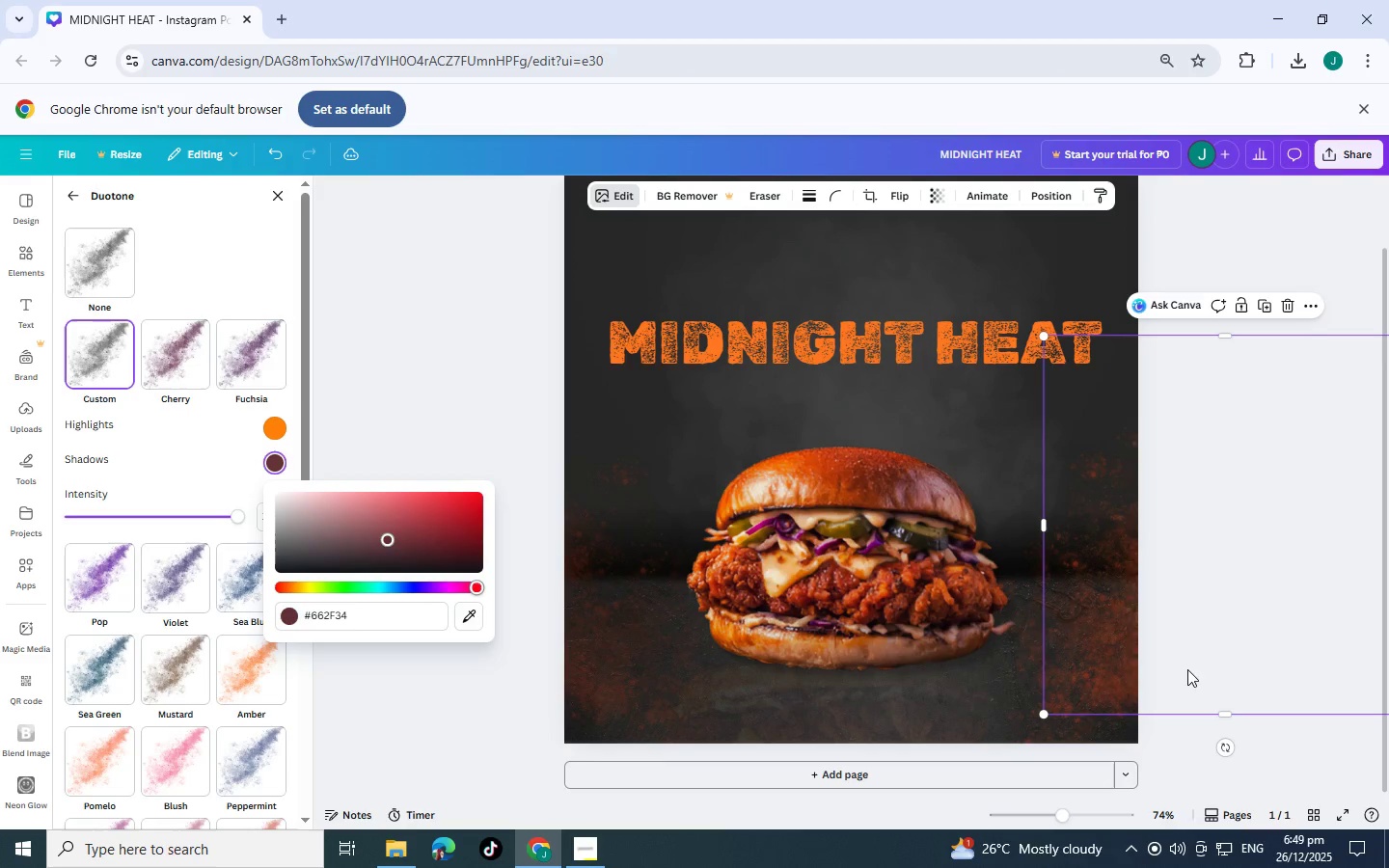 
left_click_drag(start_coordinate=[1192, 671], to_coordinate=[1164, 705])
 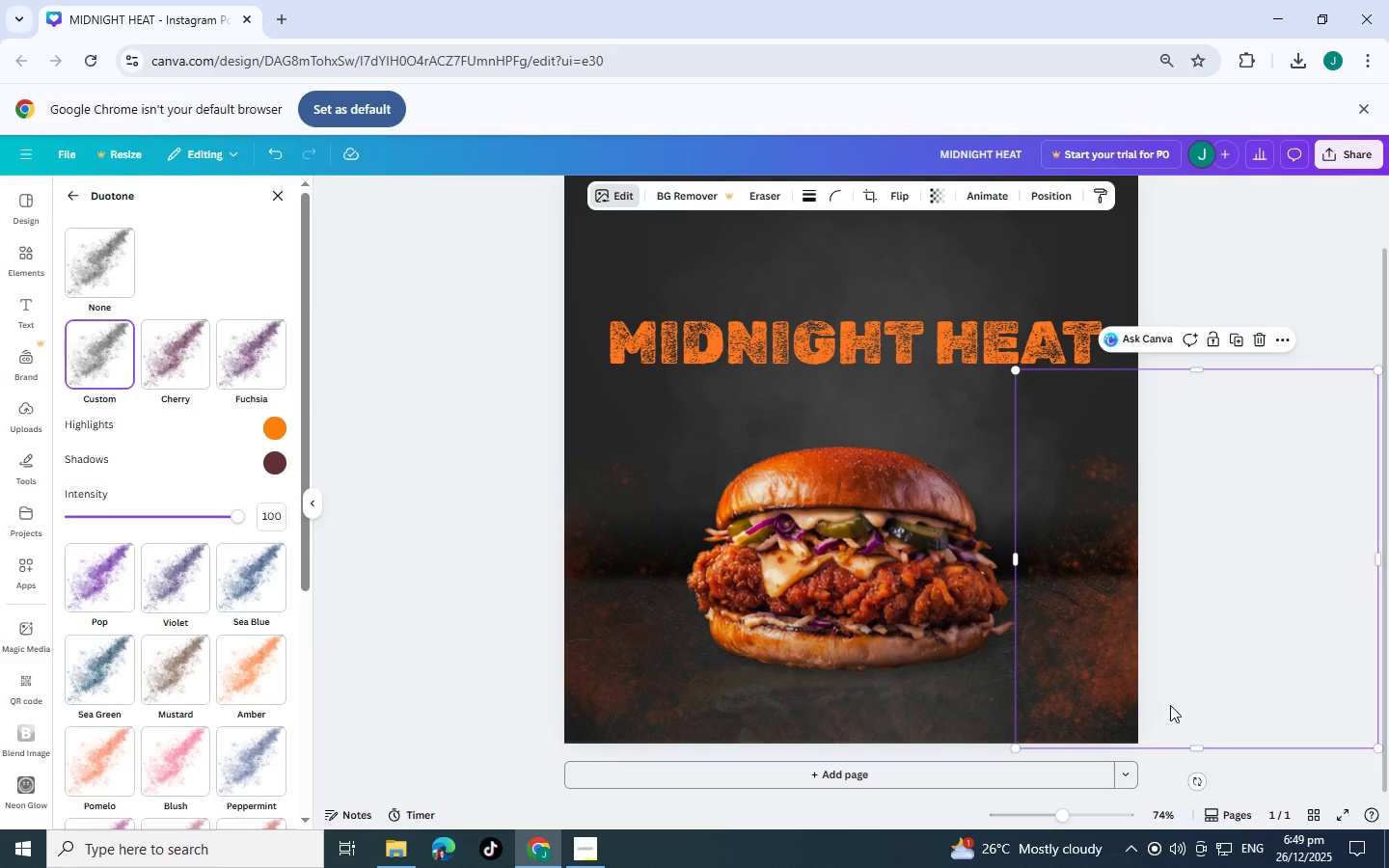 
key(Control+C)
 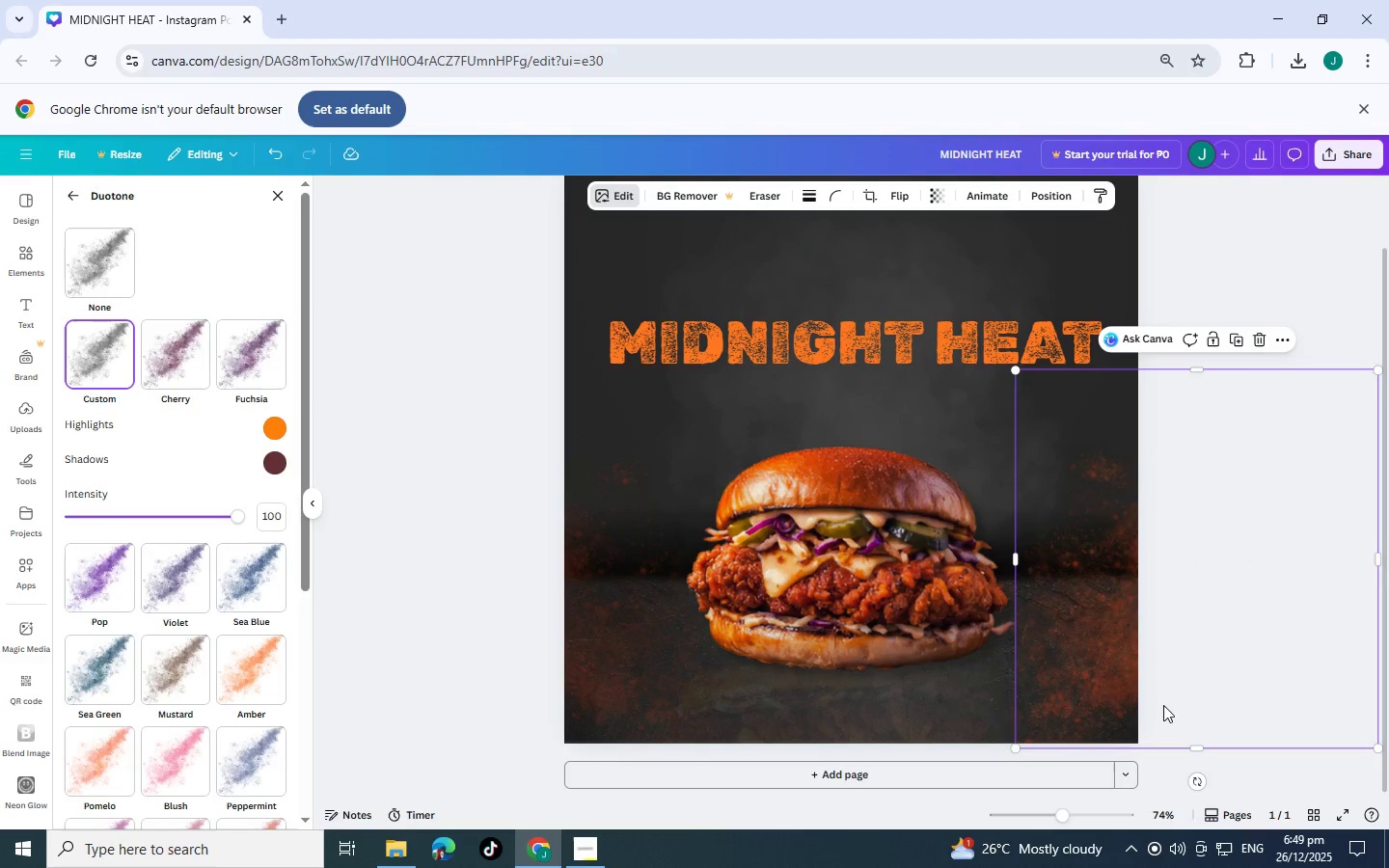 
key(Control+V)
 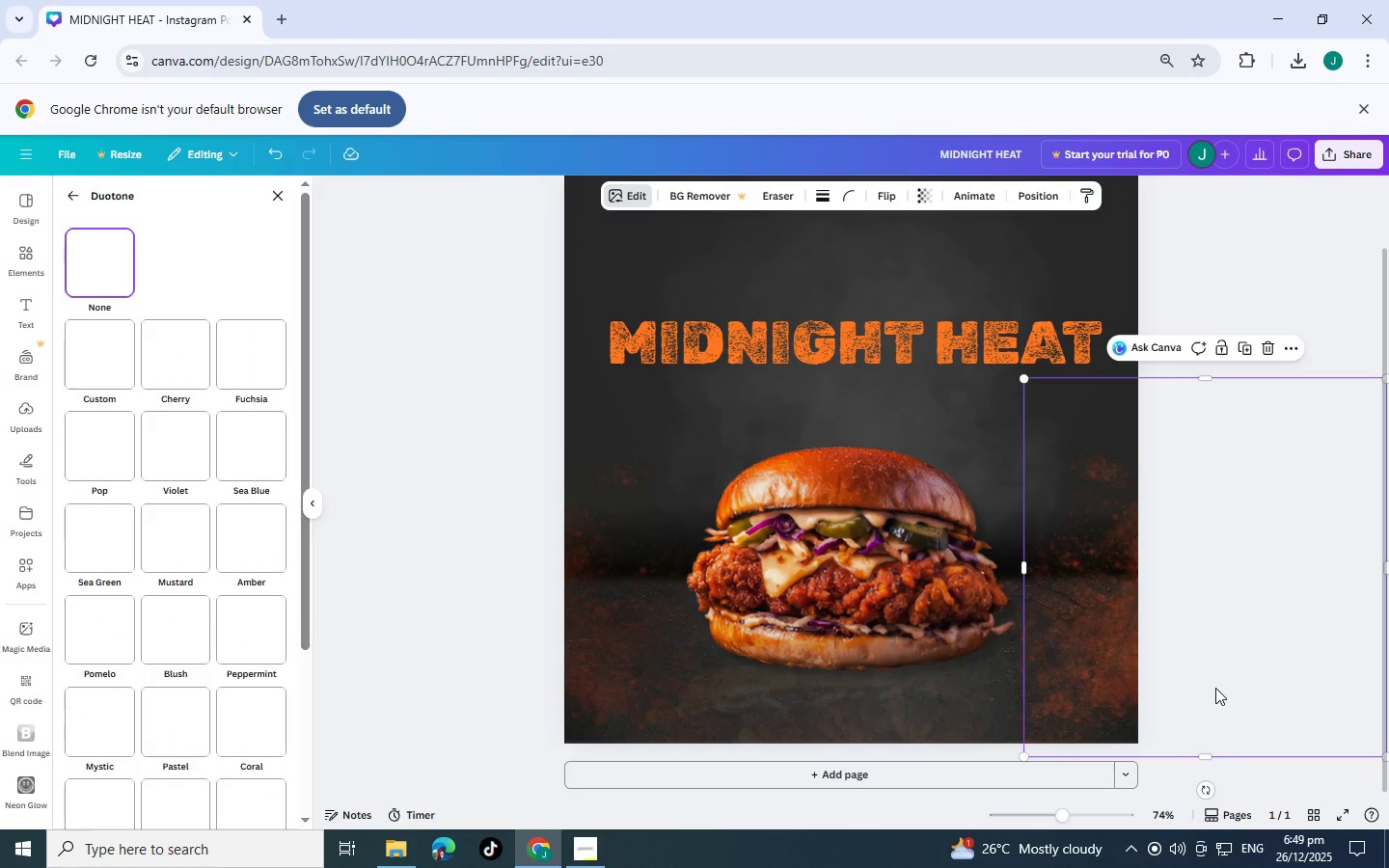 
left_click_drag(start_coordinate=[1222, 688], to_coordinate=[757, 592])
 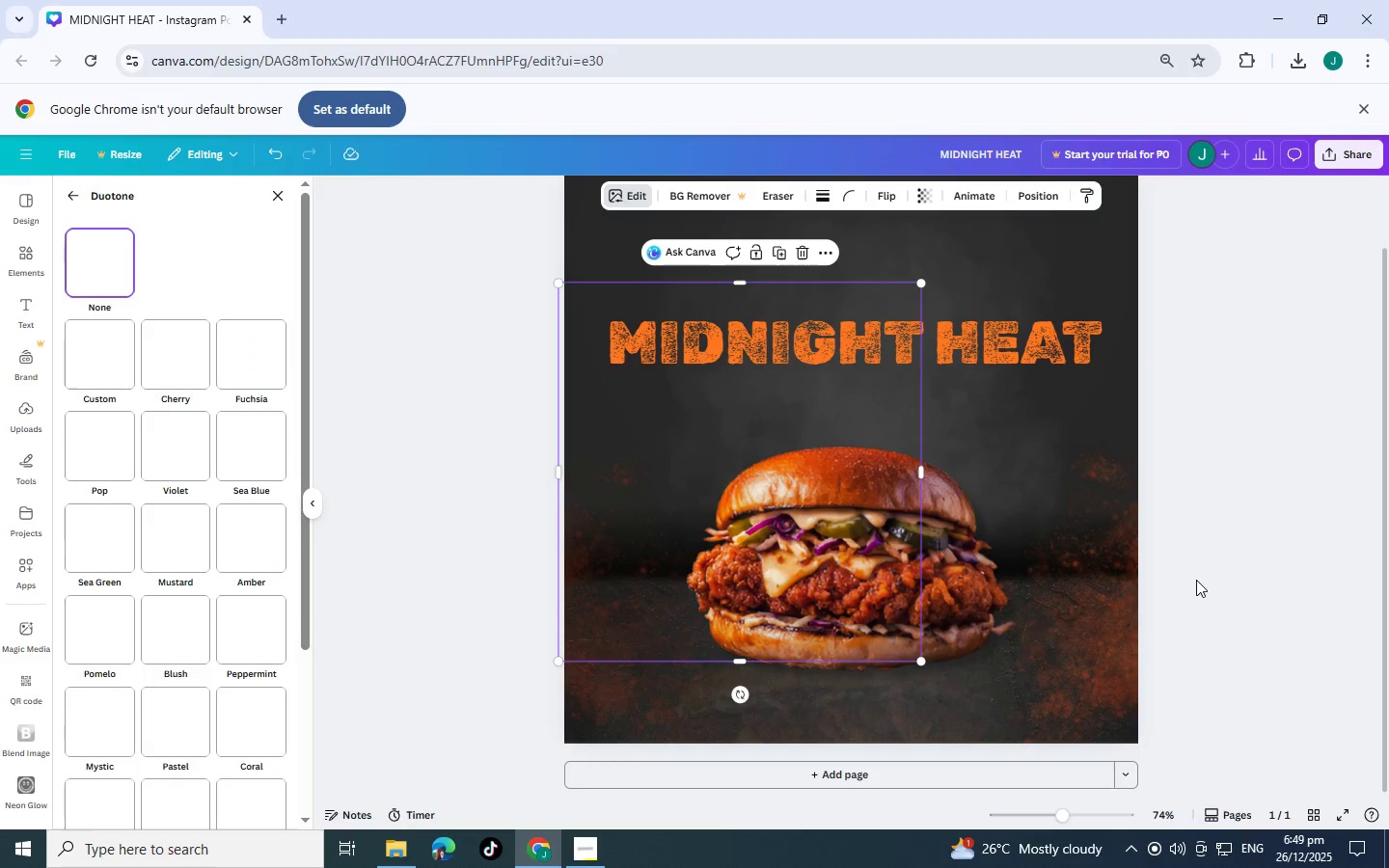 
key(Control+Z)
 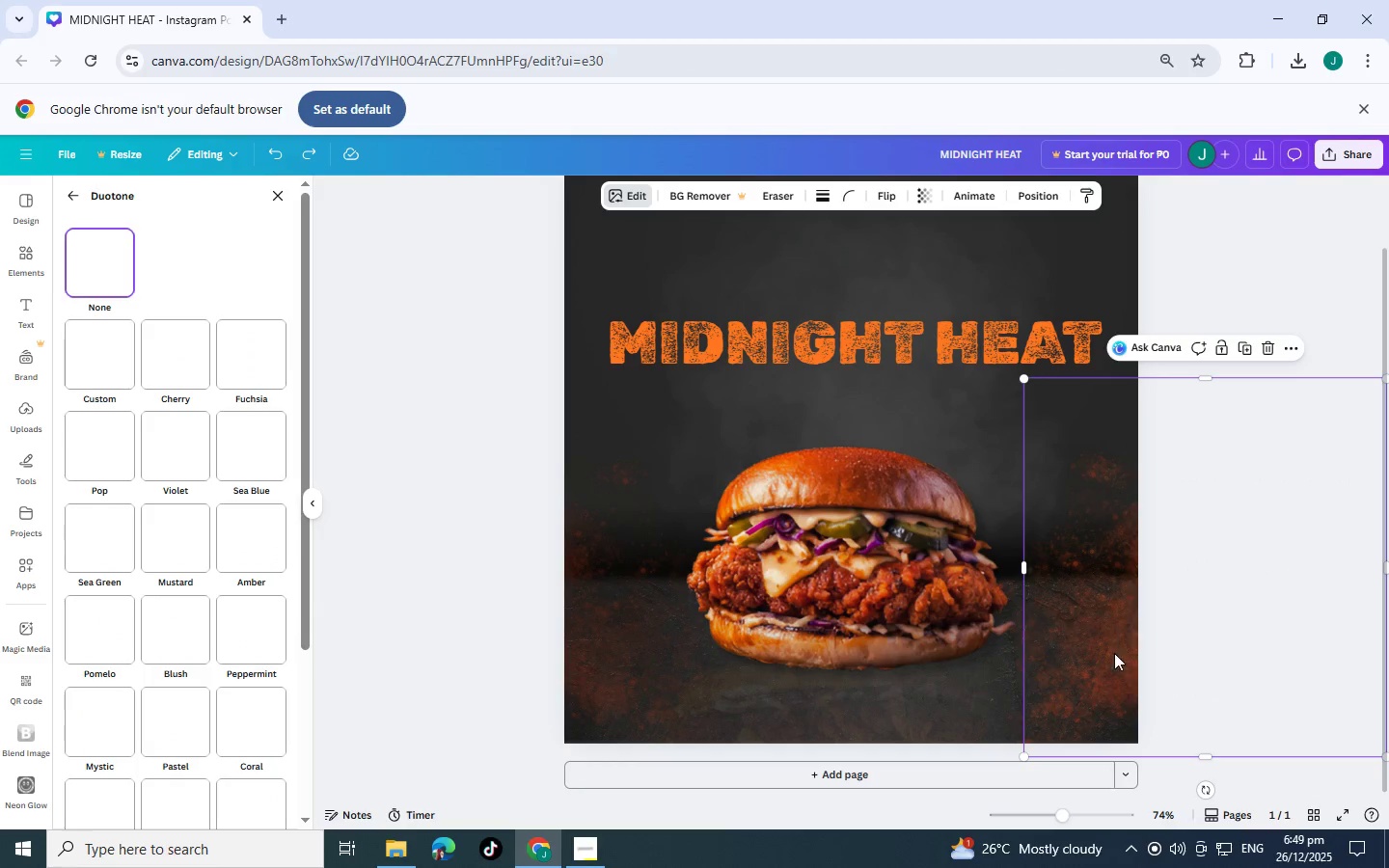 
left_click([1109, 653])
 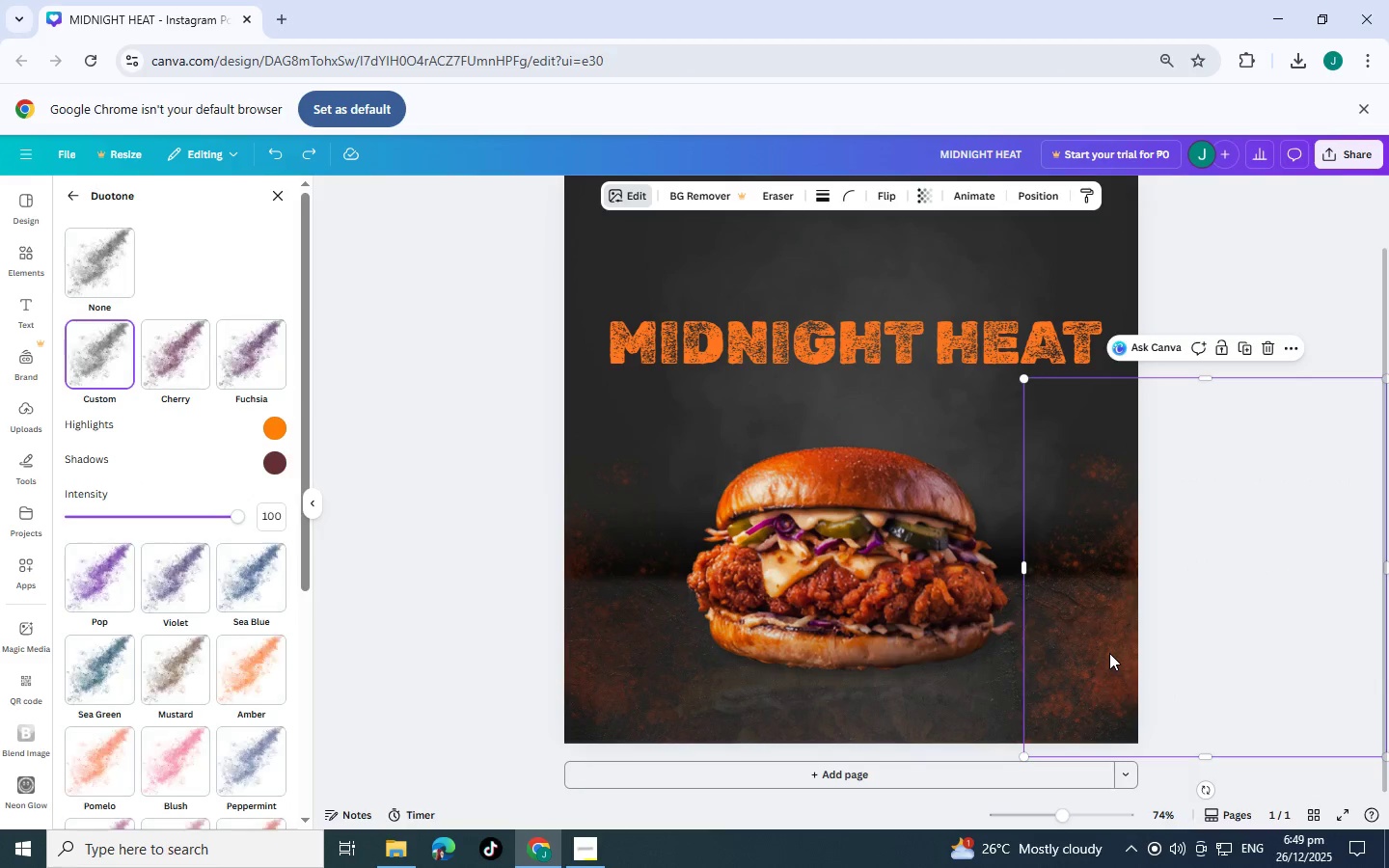 
key(Control+C)
 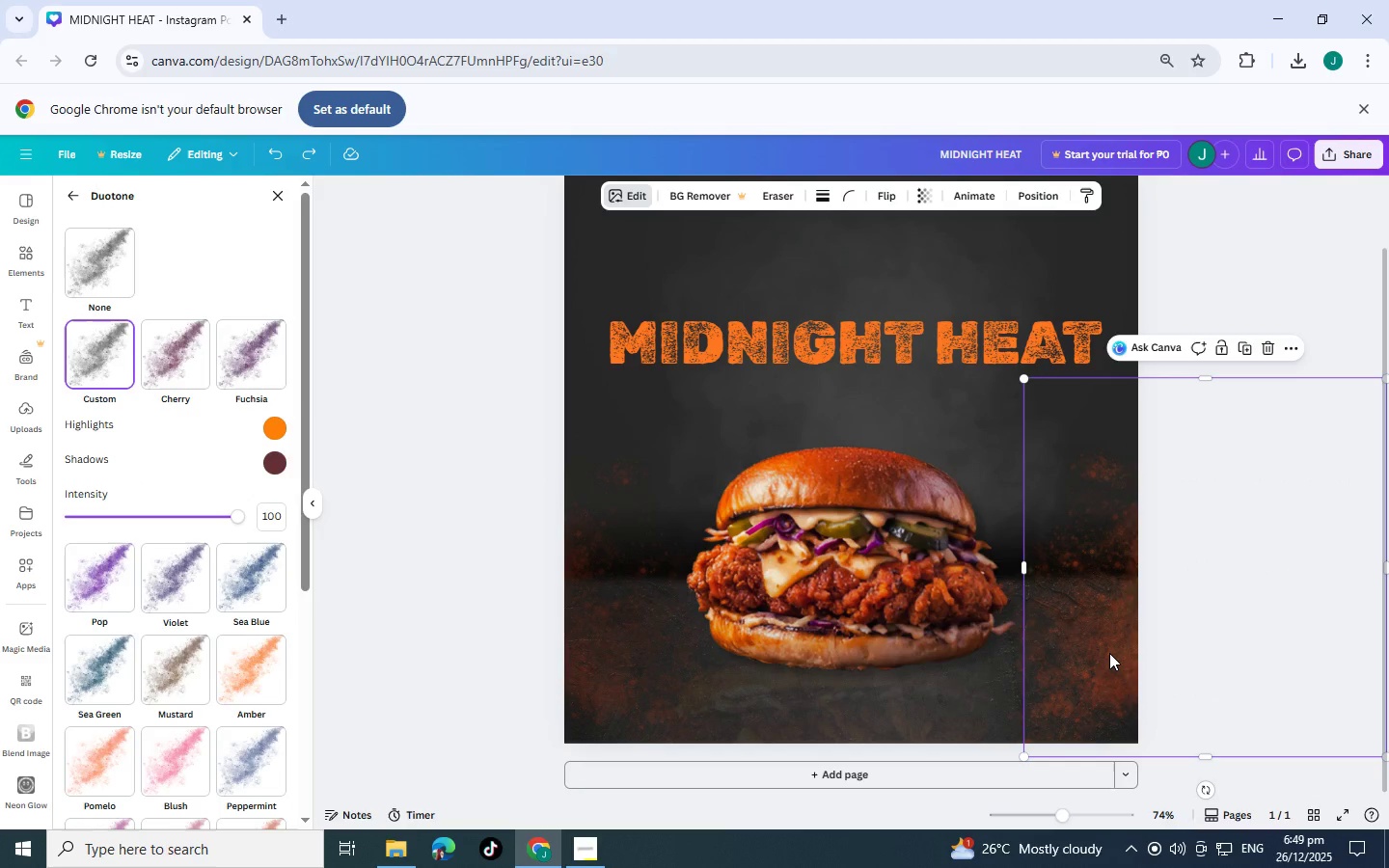 
key(Control+V)
 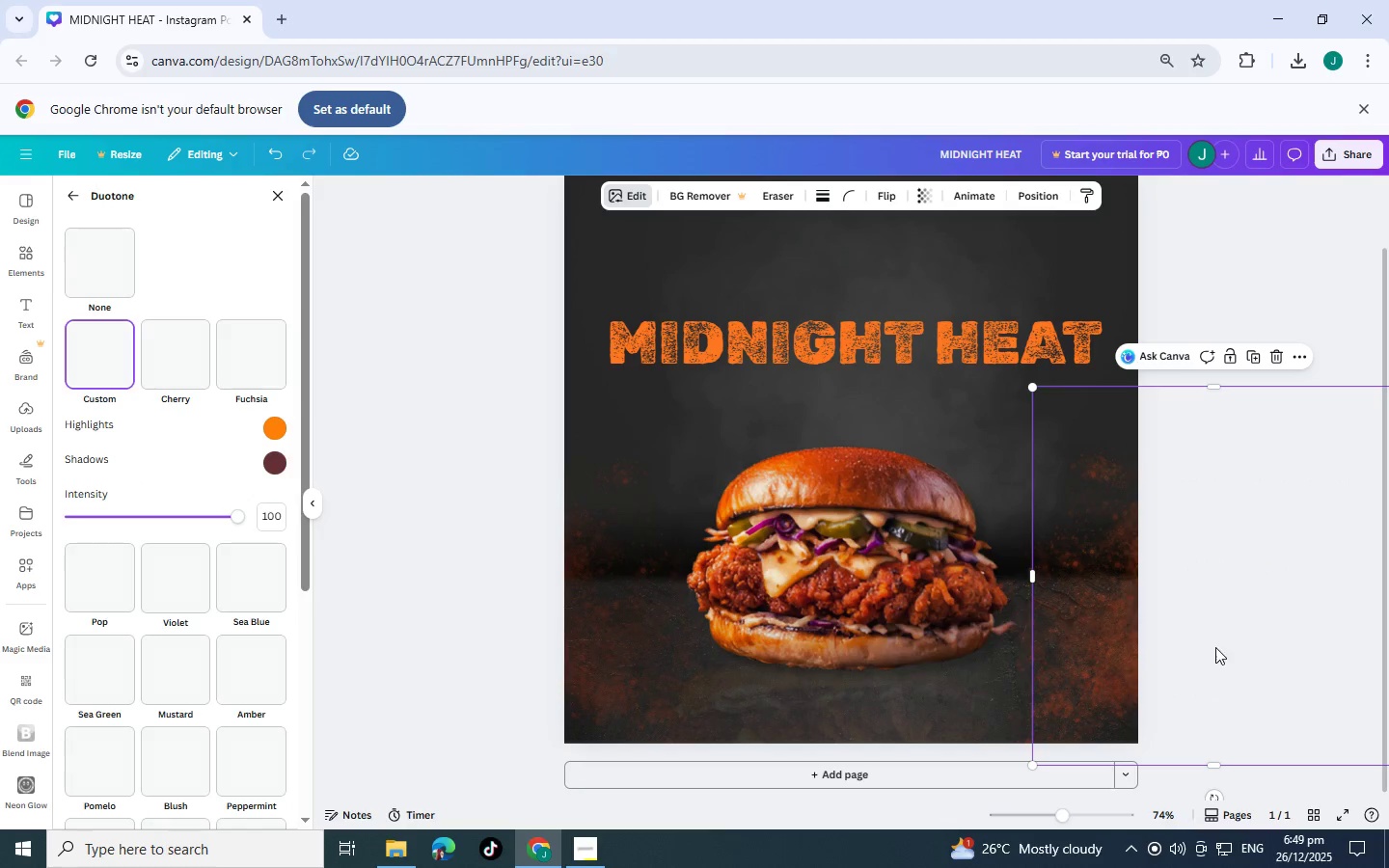 
left_click_drag(start_coordinate=[1216, 647], to_coordinate=[694, 660])
 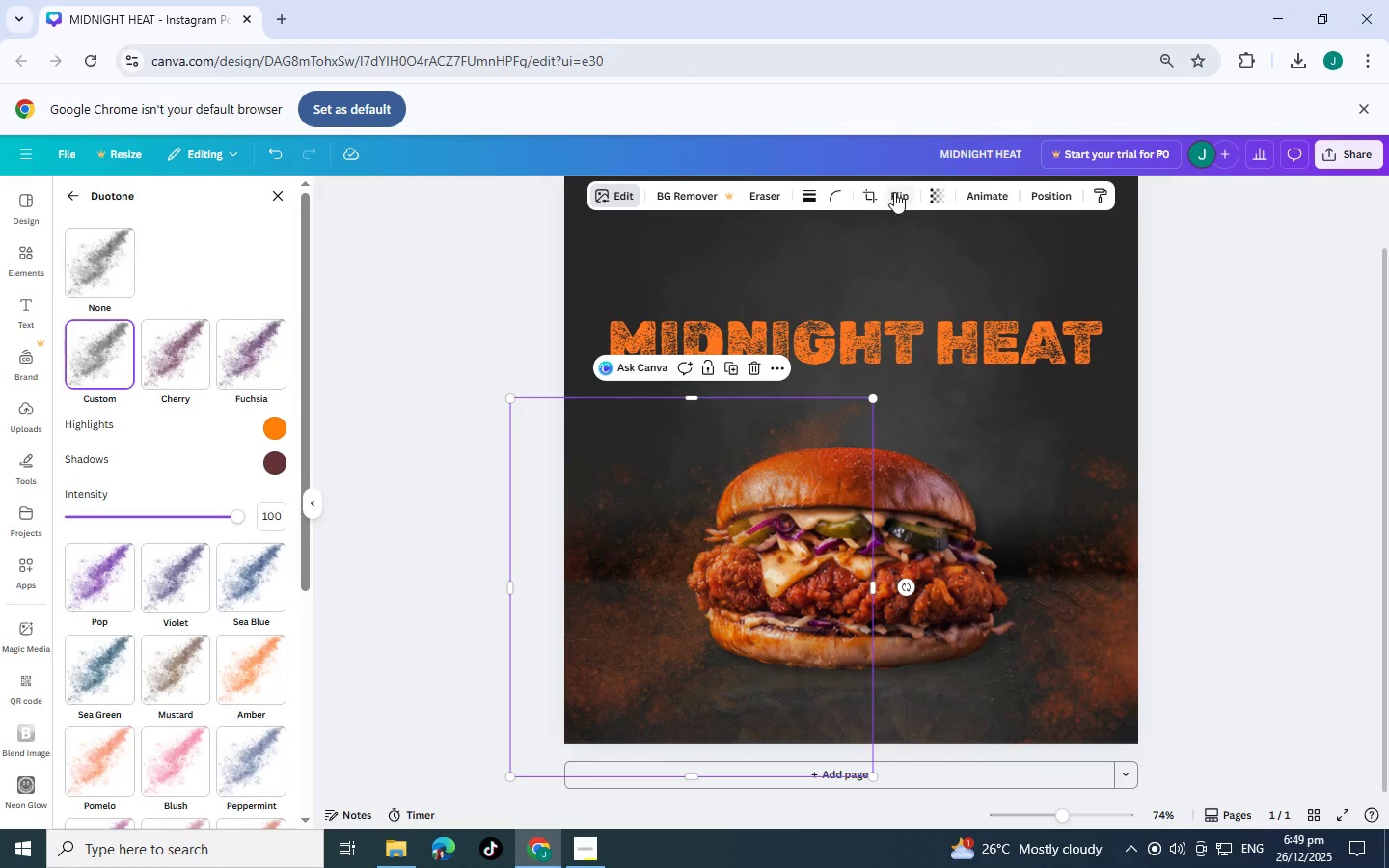 
left_click([893, 195])
 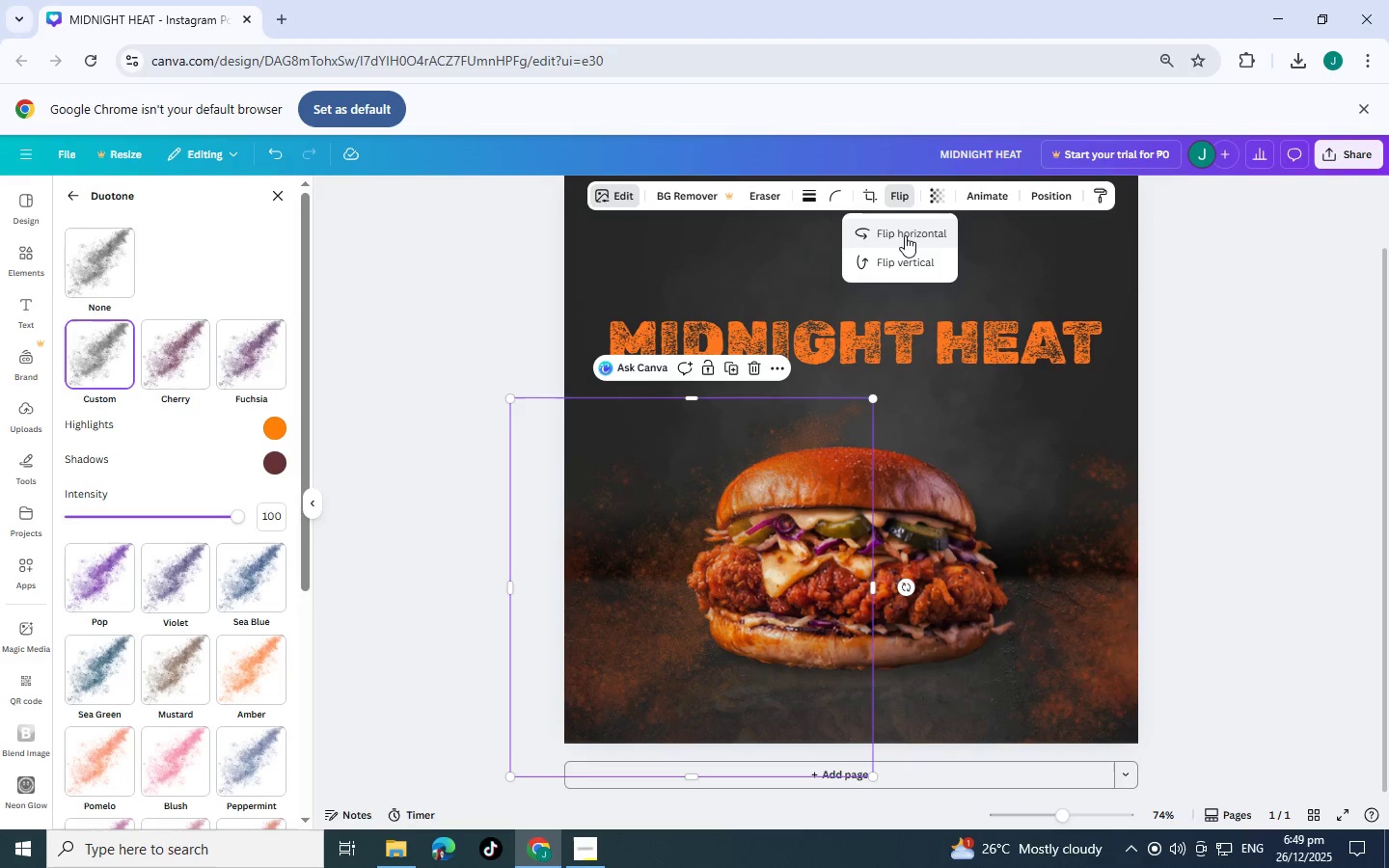 
left_click([905, 235])
 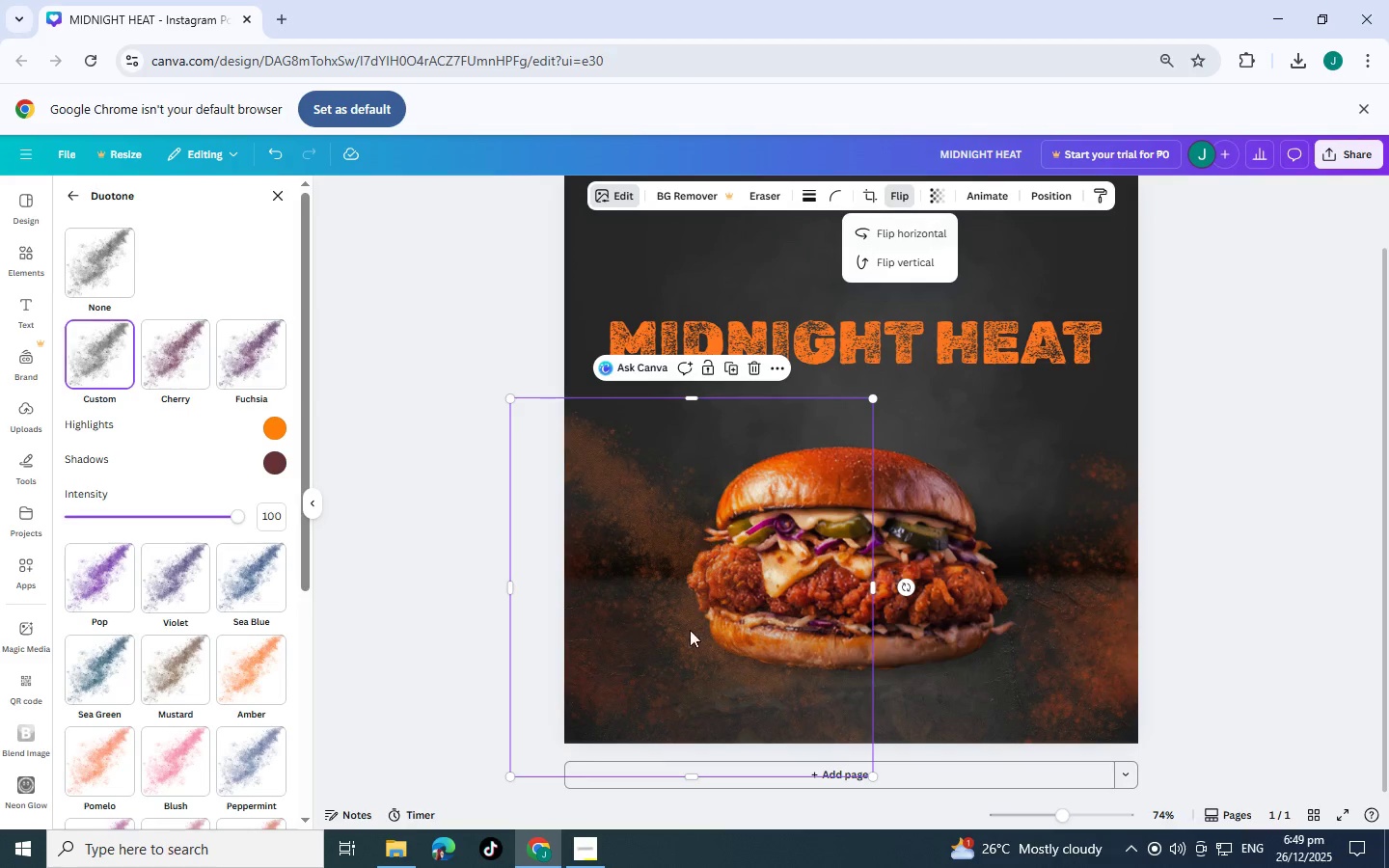 
left_click_drag(start_coordinate=[672, 641], to_coordinate=[533, 749])
 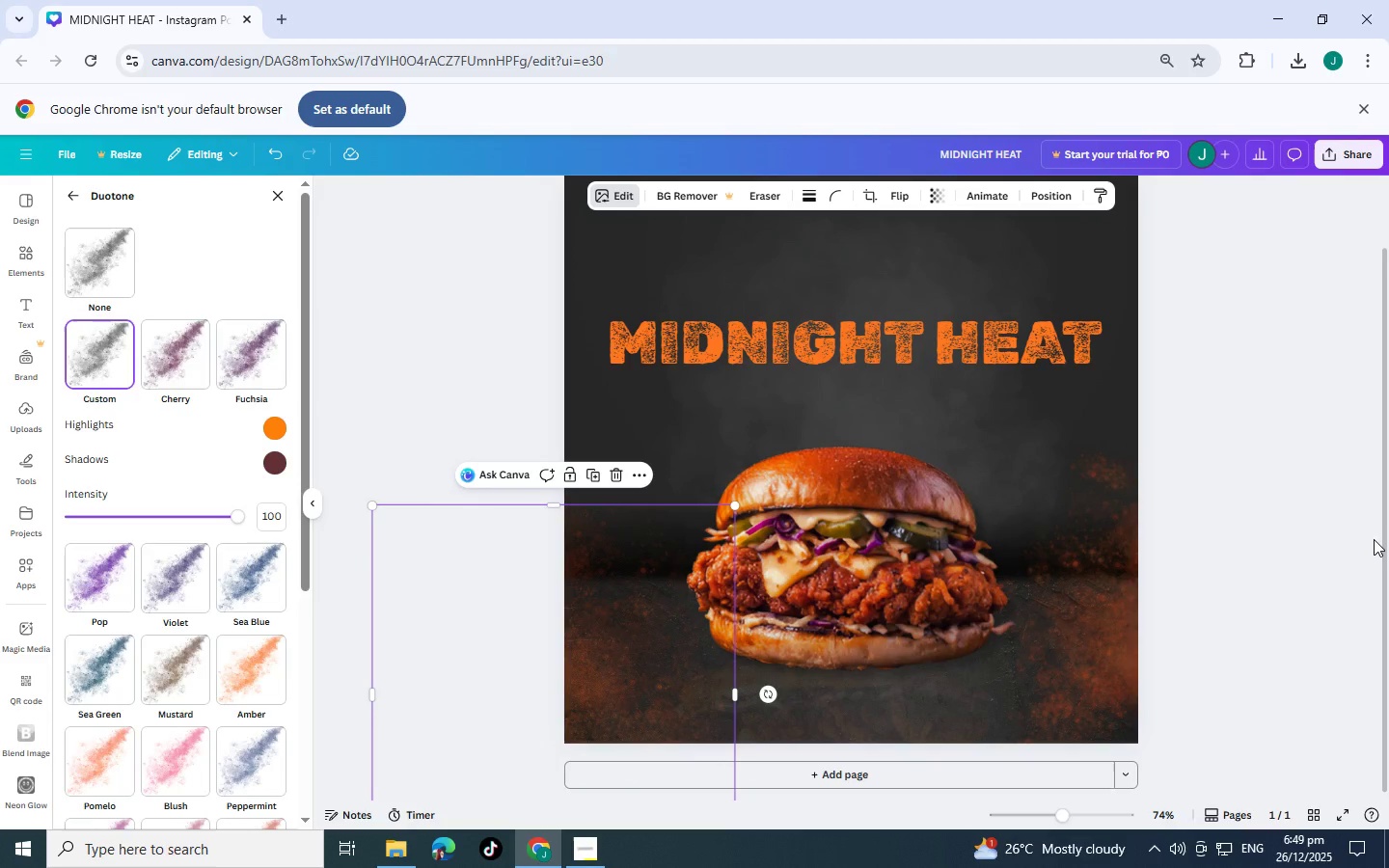 
left_click([1374, 539])
 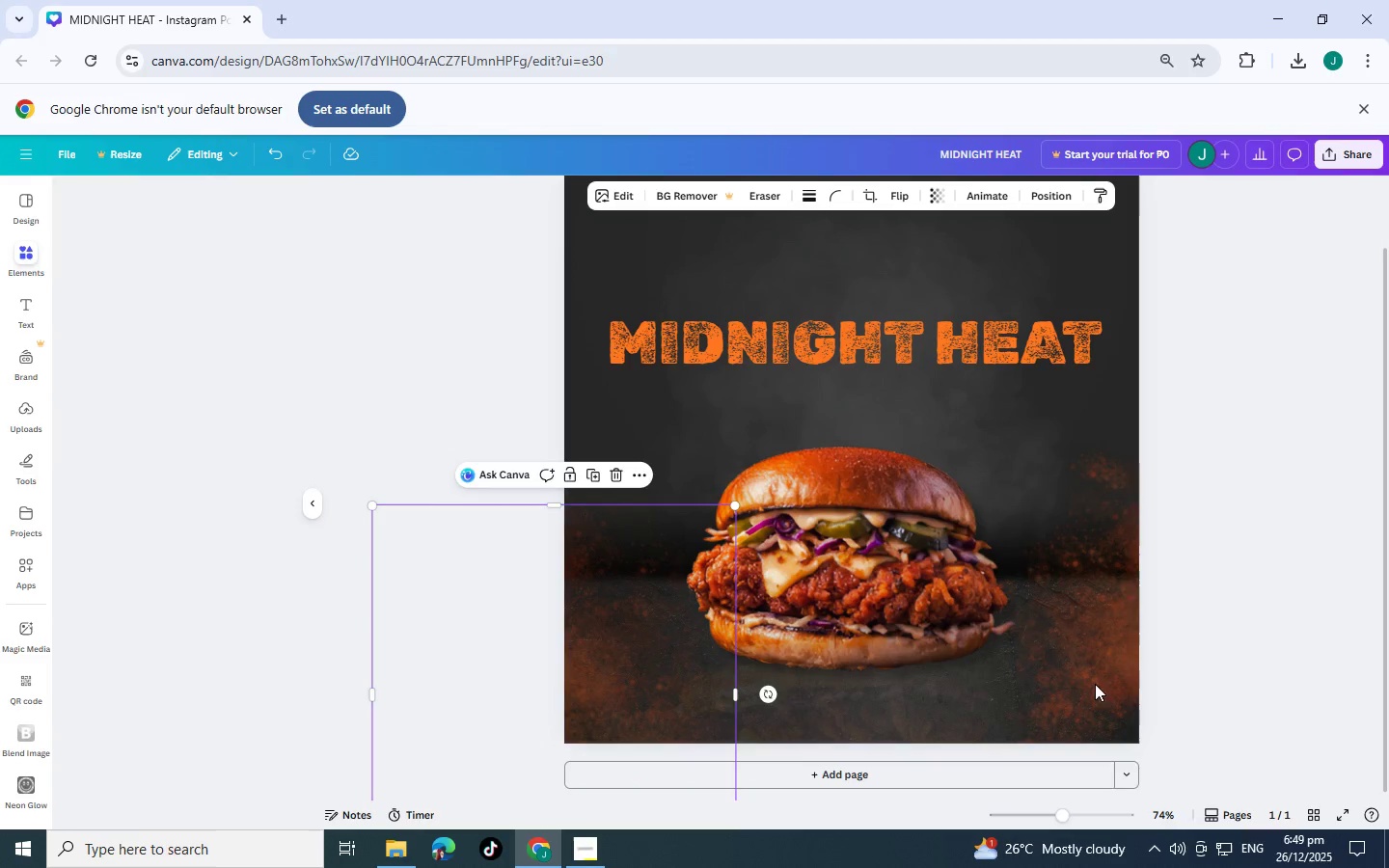 
left_click([1087, 684])
 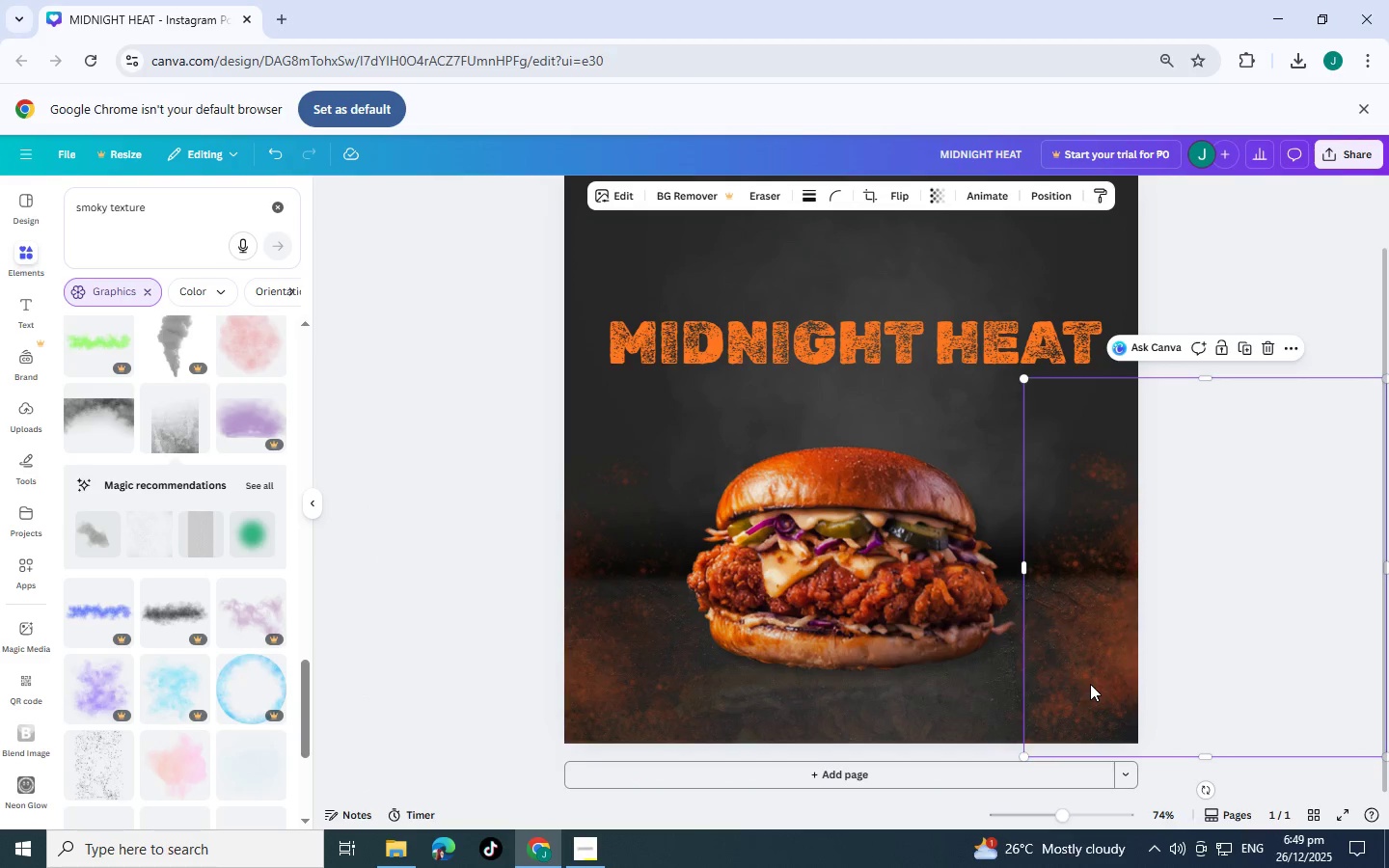 
left_click_drag(start_coordinate=[1094, 685], to_coordinate=[1049, 787])
 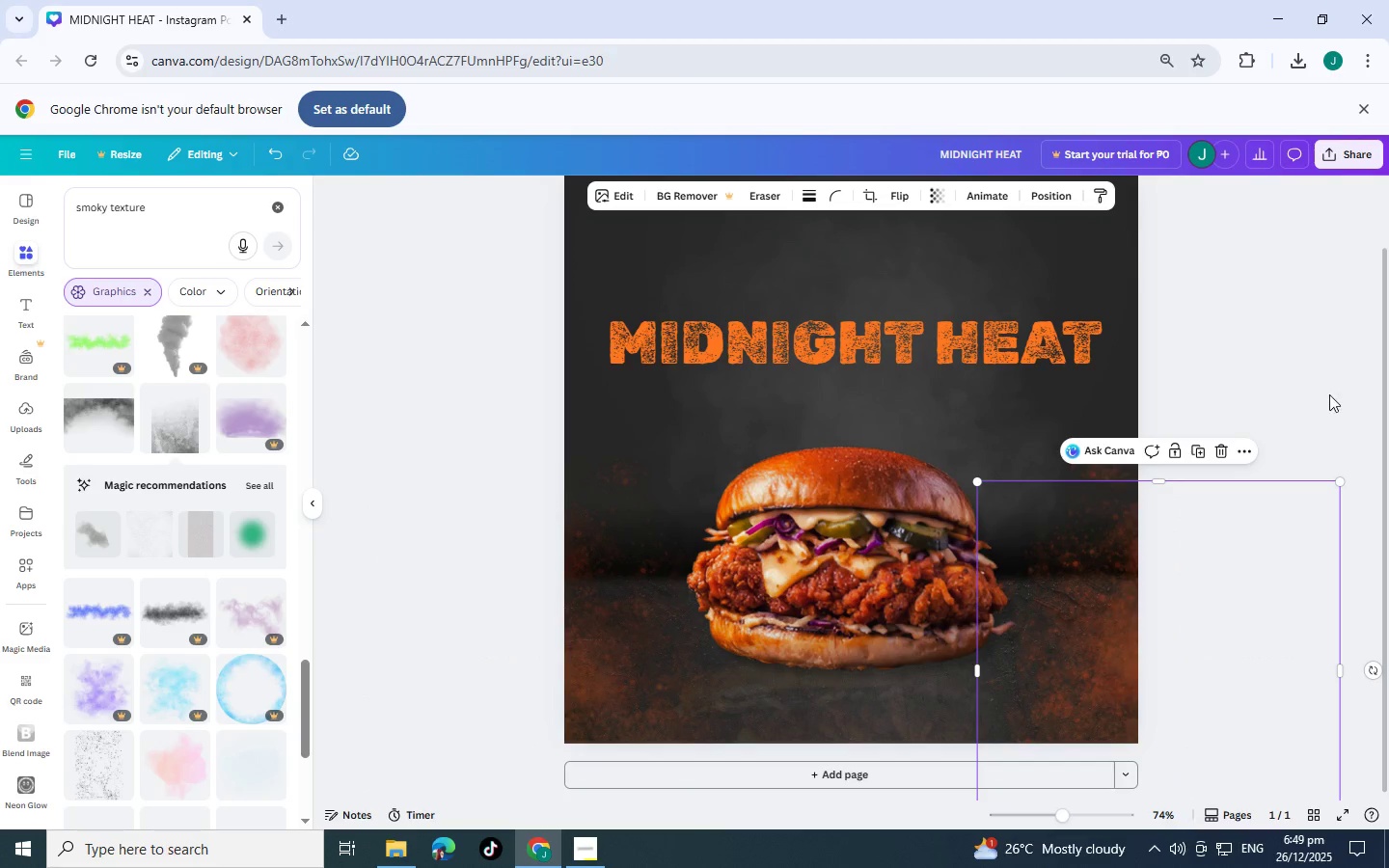 
left_click([1329, 394])
 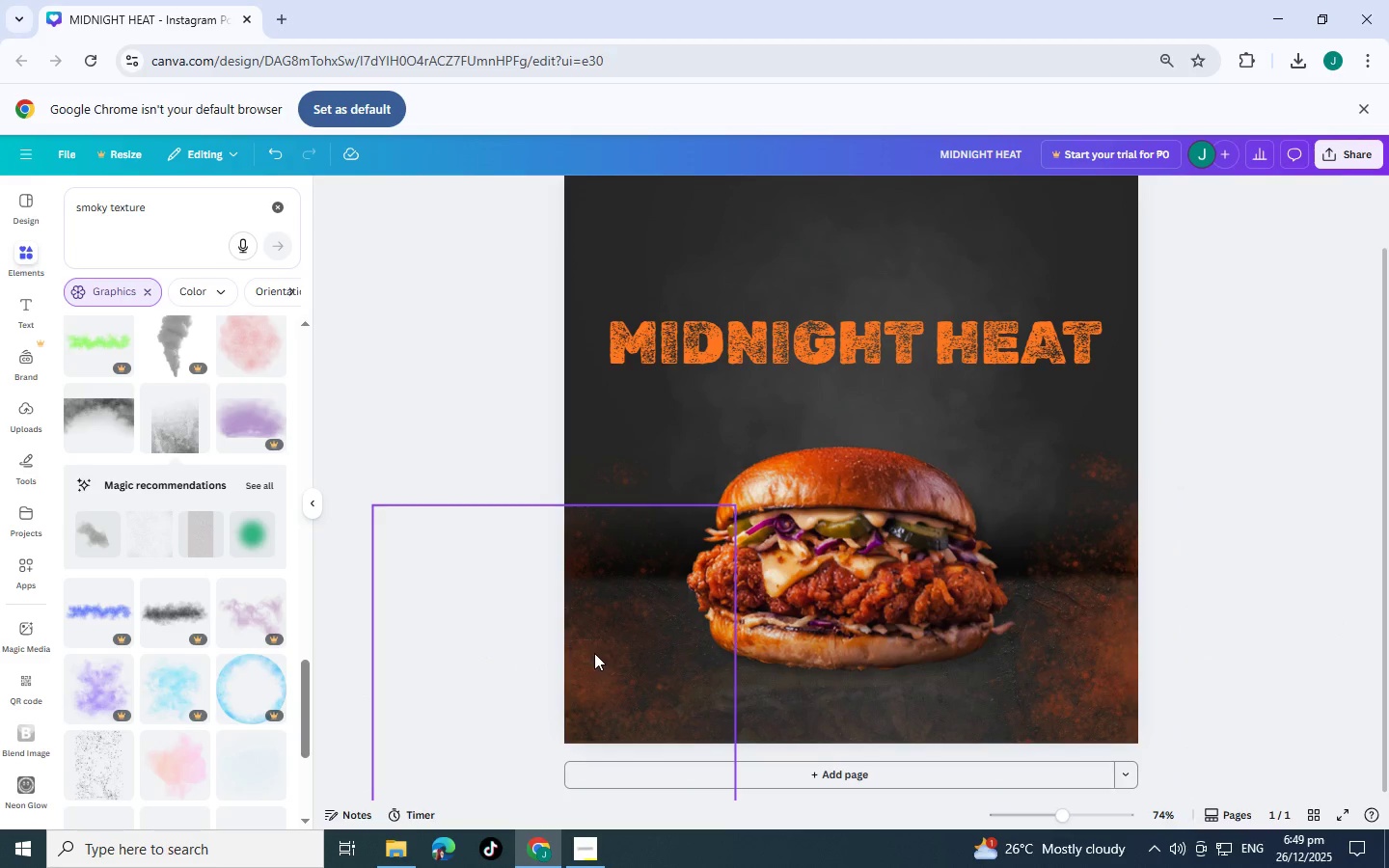 
left_click_drag(start_coordinate=[611, 647], to_coordinate=[645, 649])
 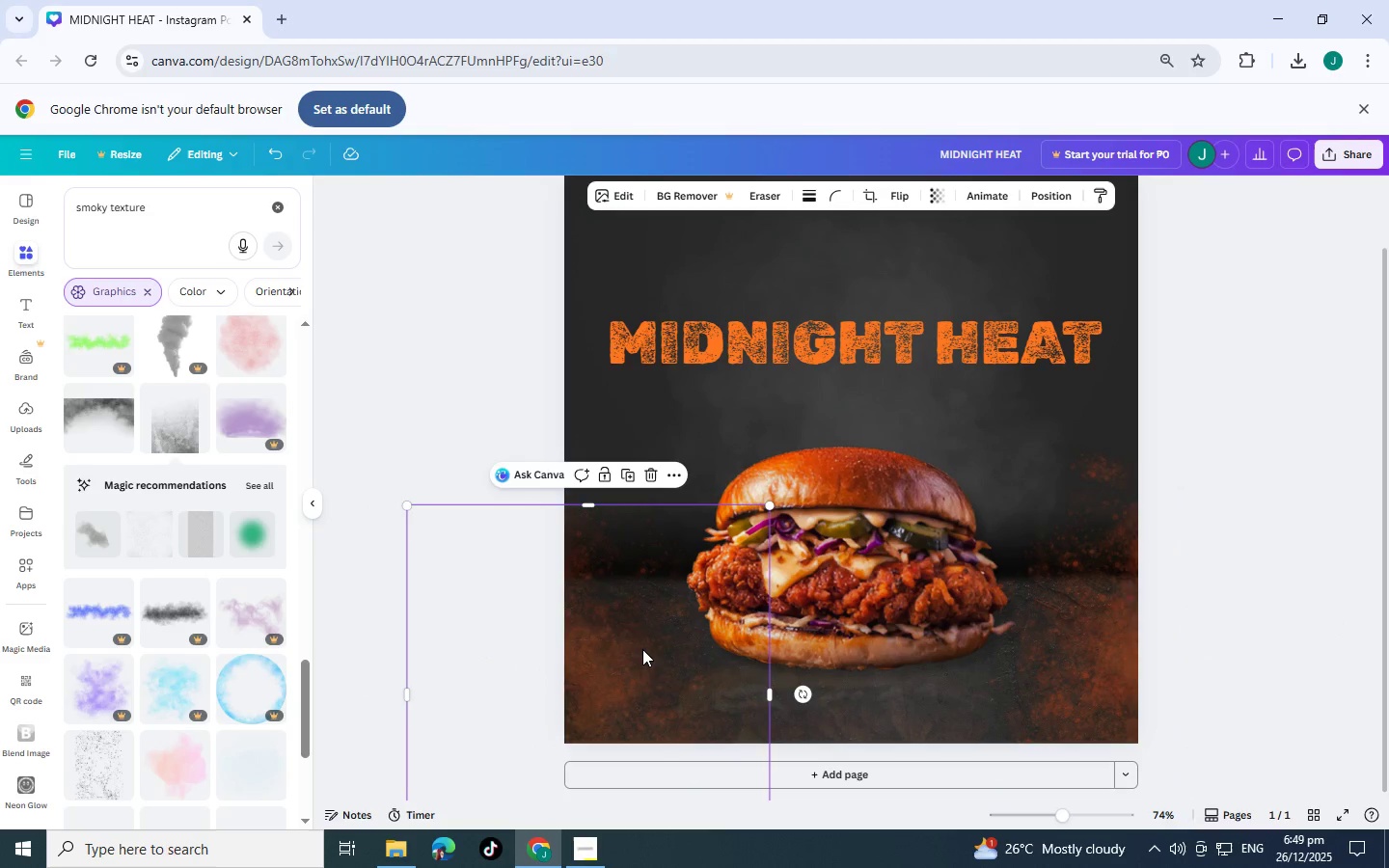 
left_click_drag(start_coordinate=[642, 649], to_coordinate=[632, 649])
 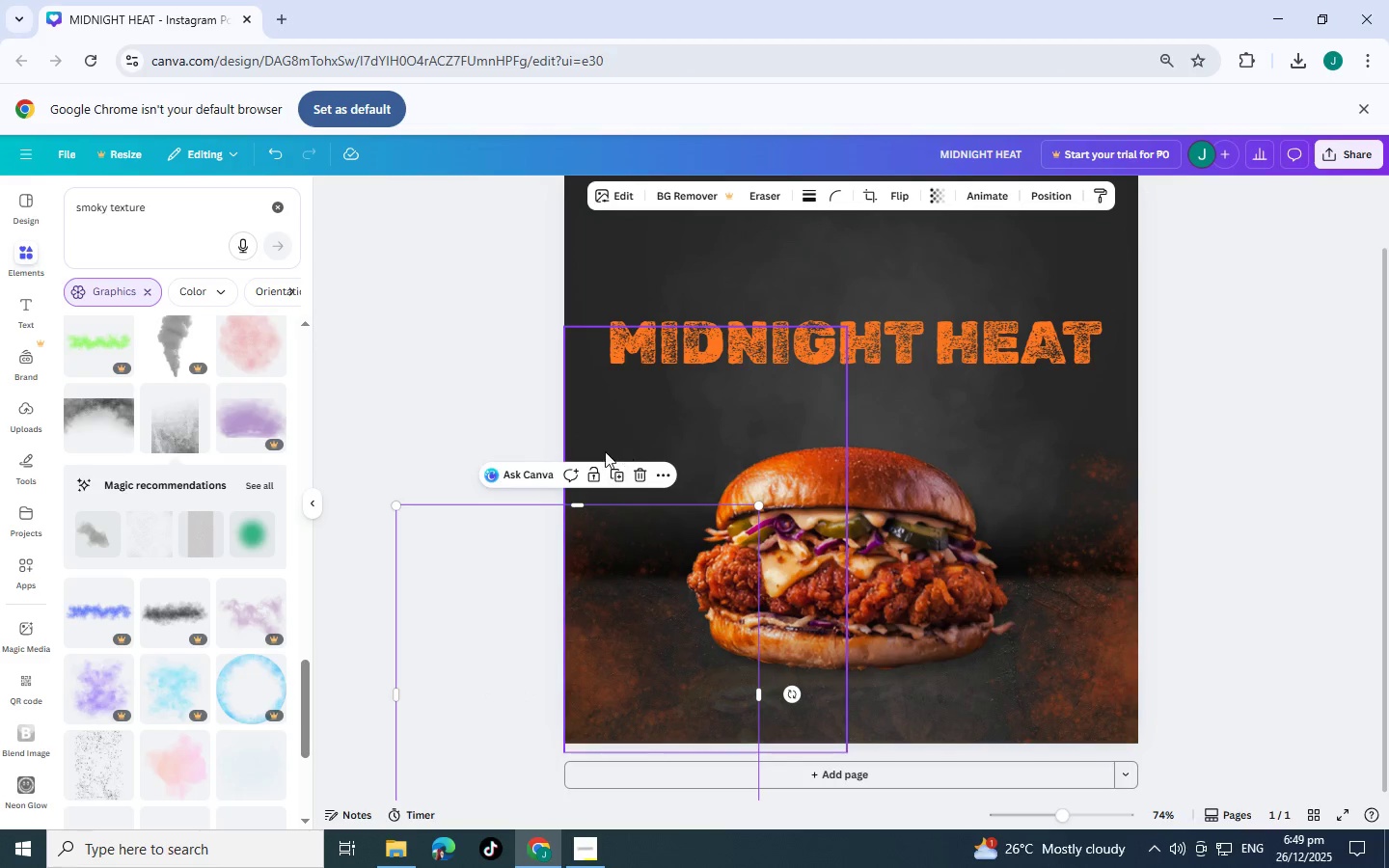 
left_click([605, 451])
 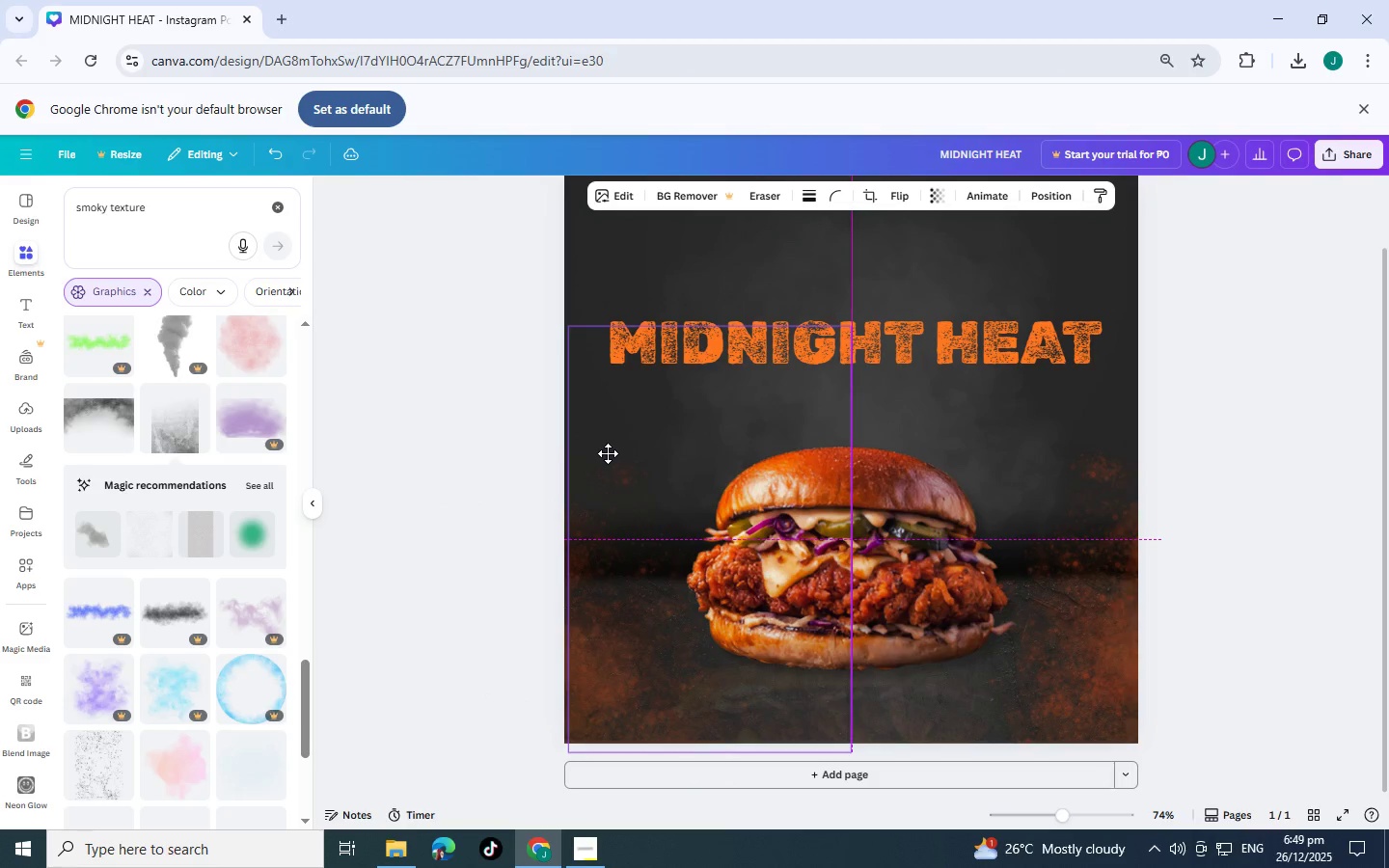 
key(Control+Z)
 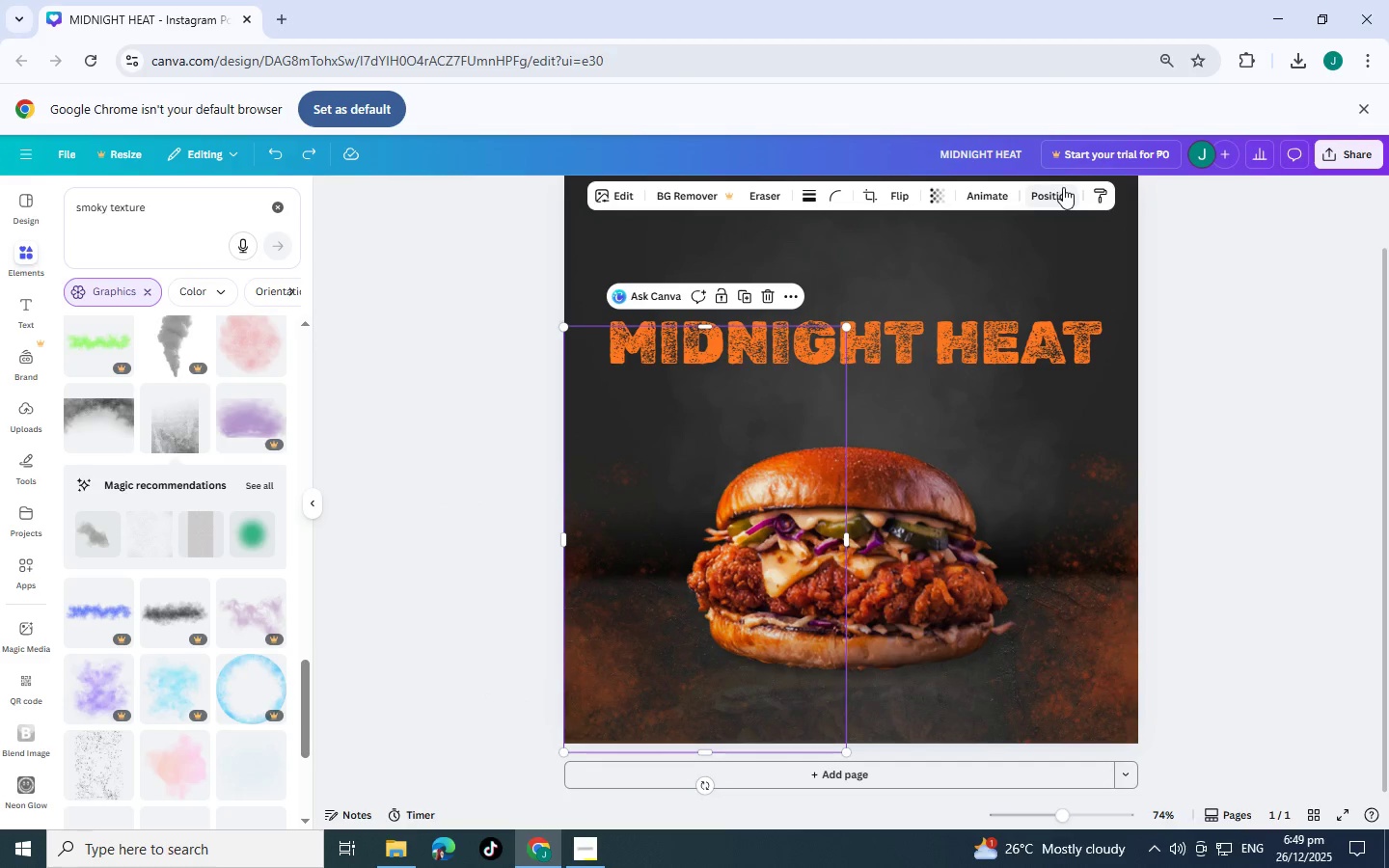 
left_click([1063, 188])
 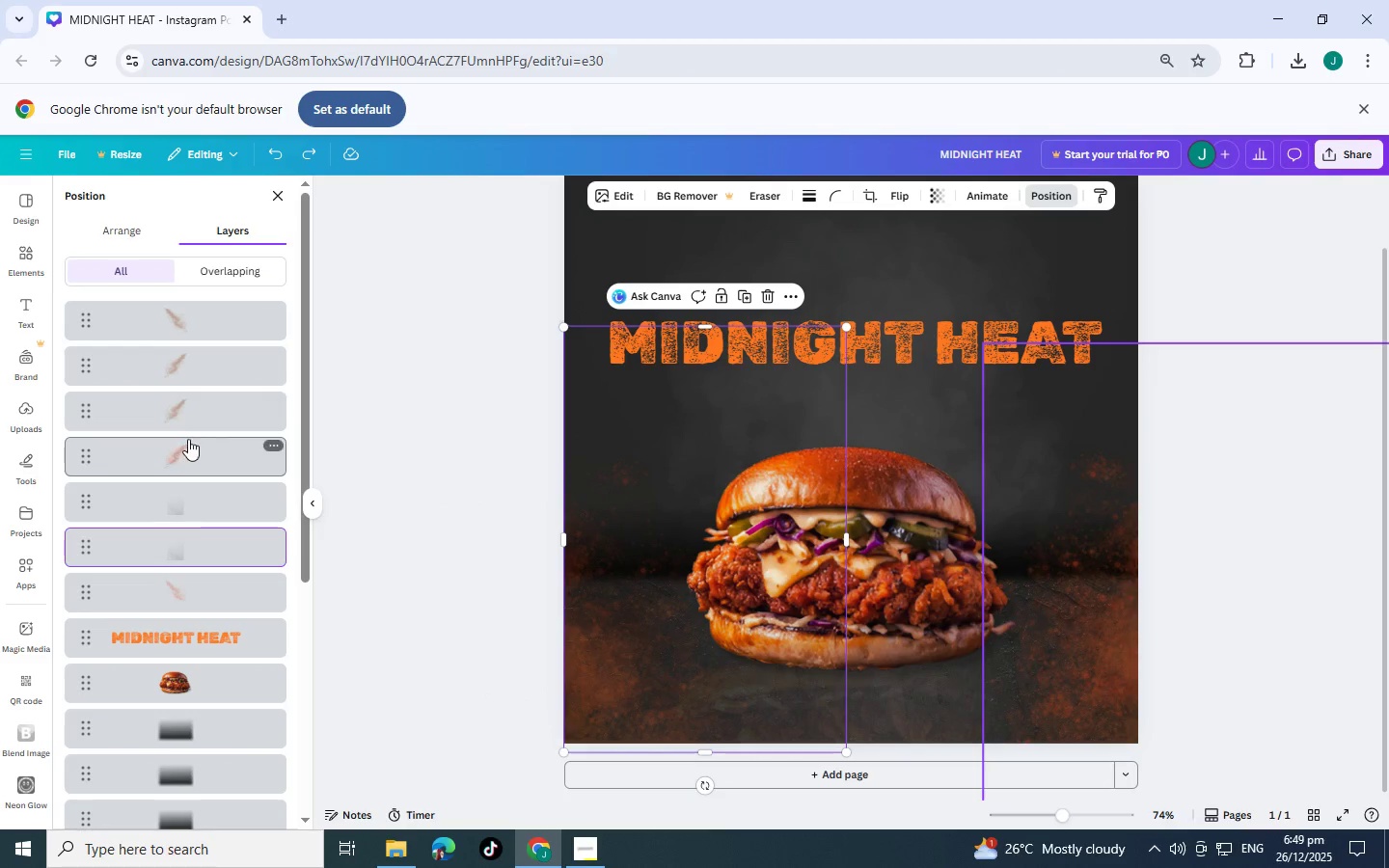 
left_click([193, 409])
 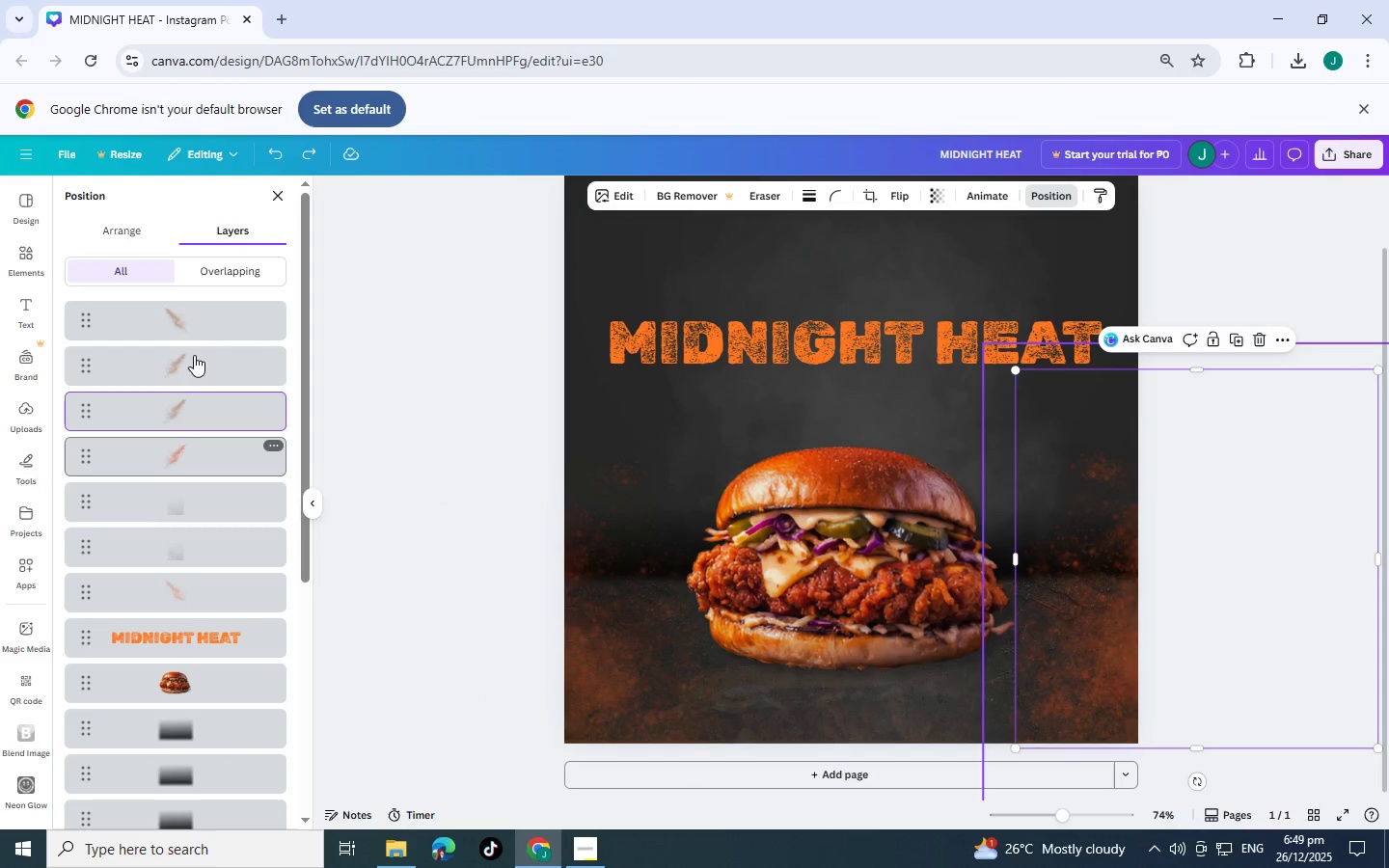 
double_click([194, 354])
 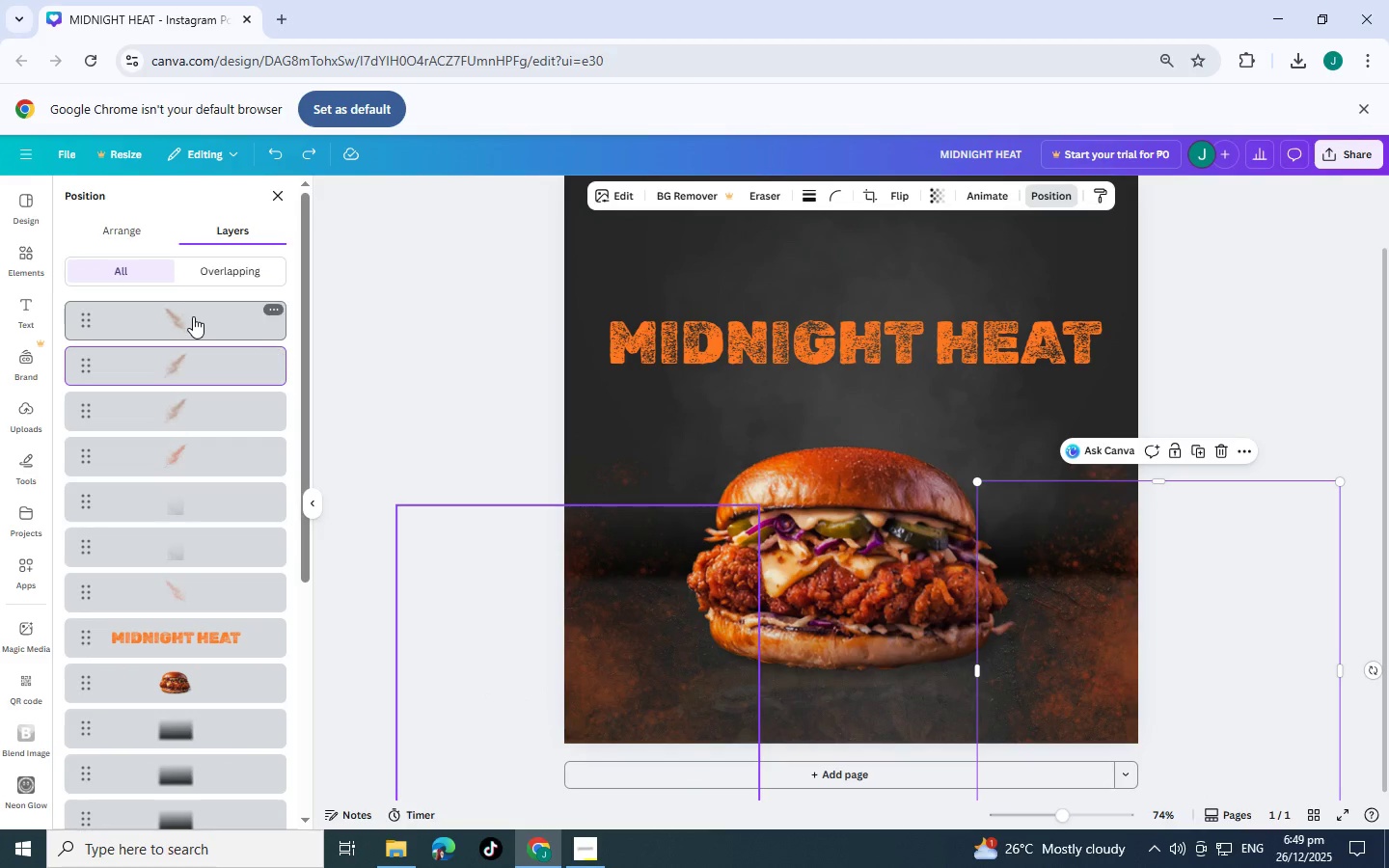 
left_click([193, 316])
 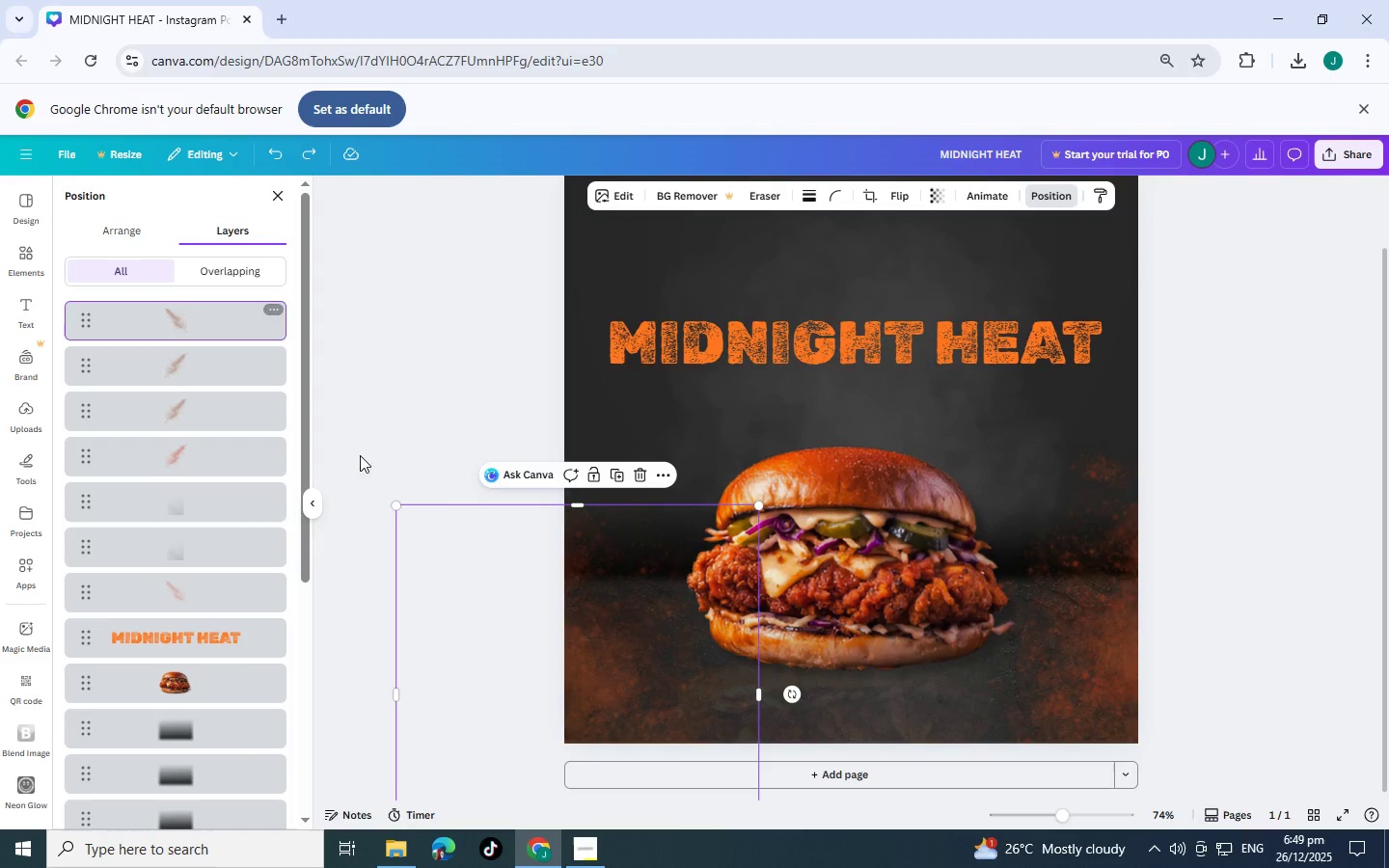 
left_click_drag(start_coordinate=[473, 556], to_coordinate=[483, 547])
 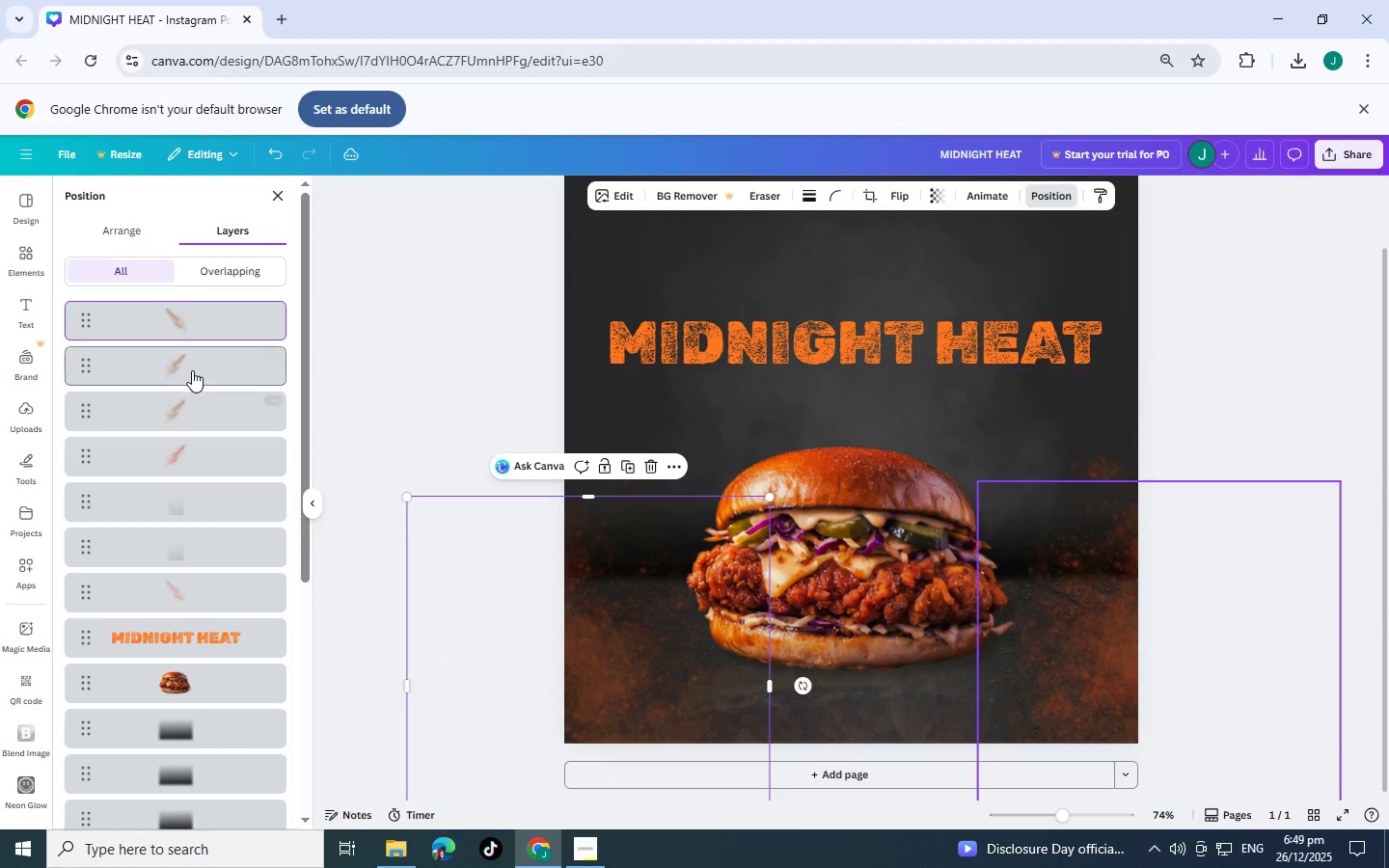 
left_click([192, 369])
 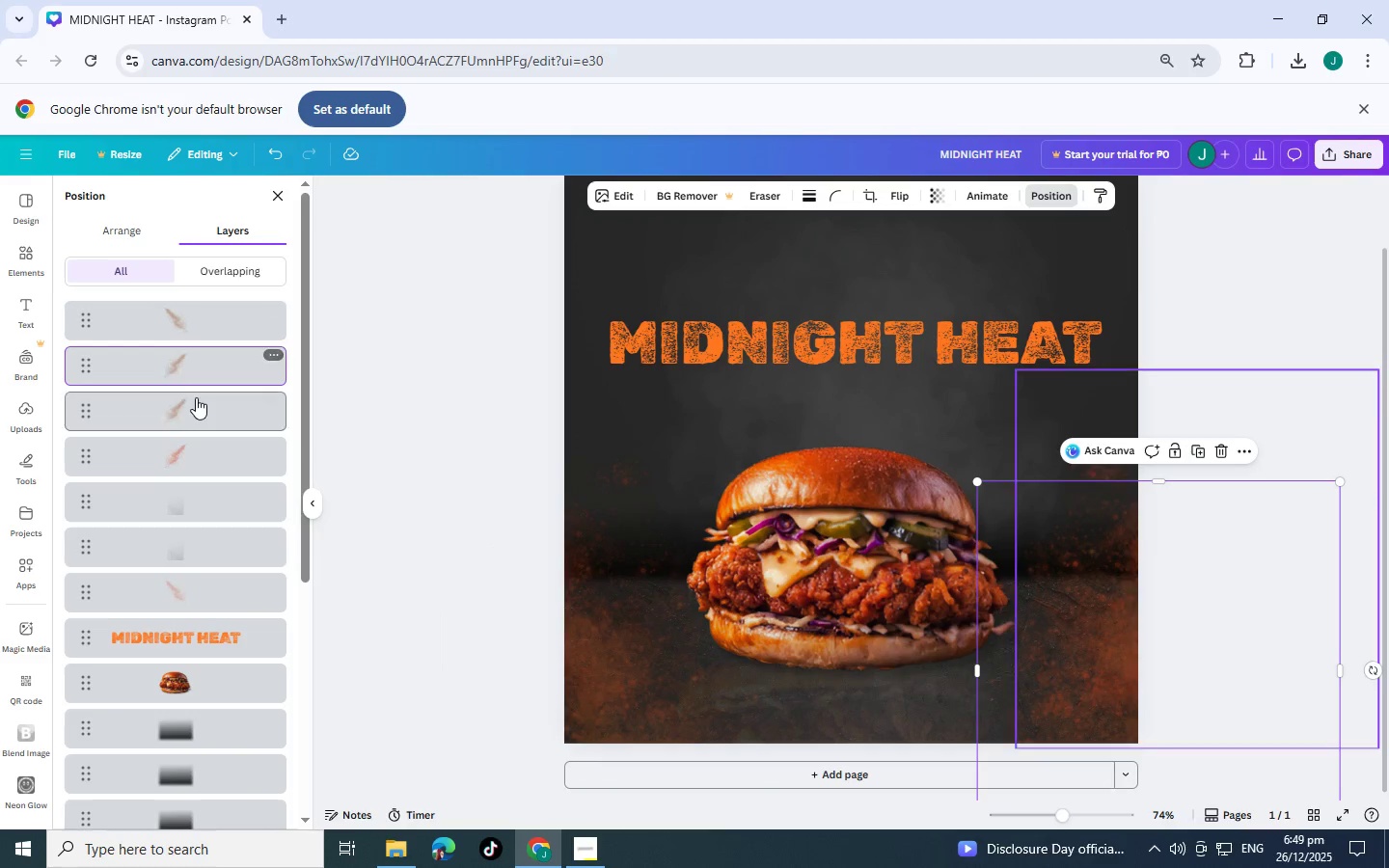 
left_click([196, 398])
 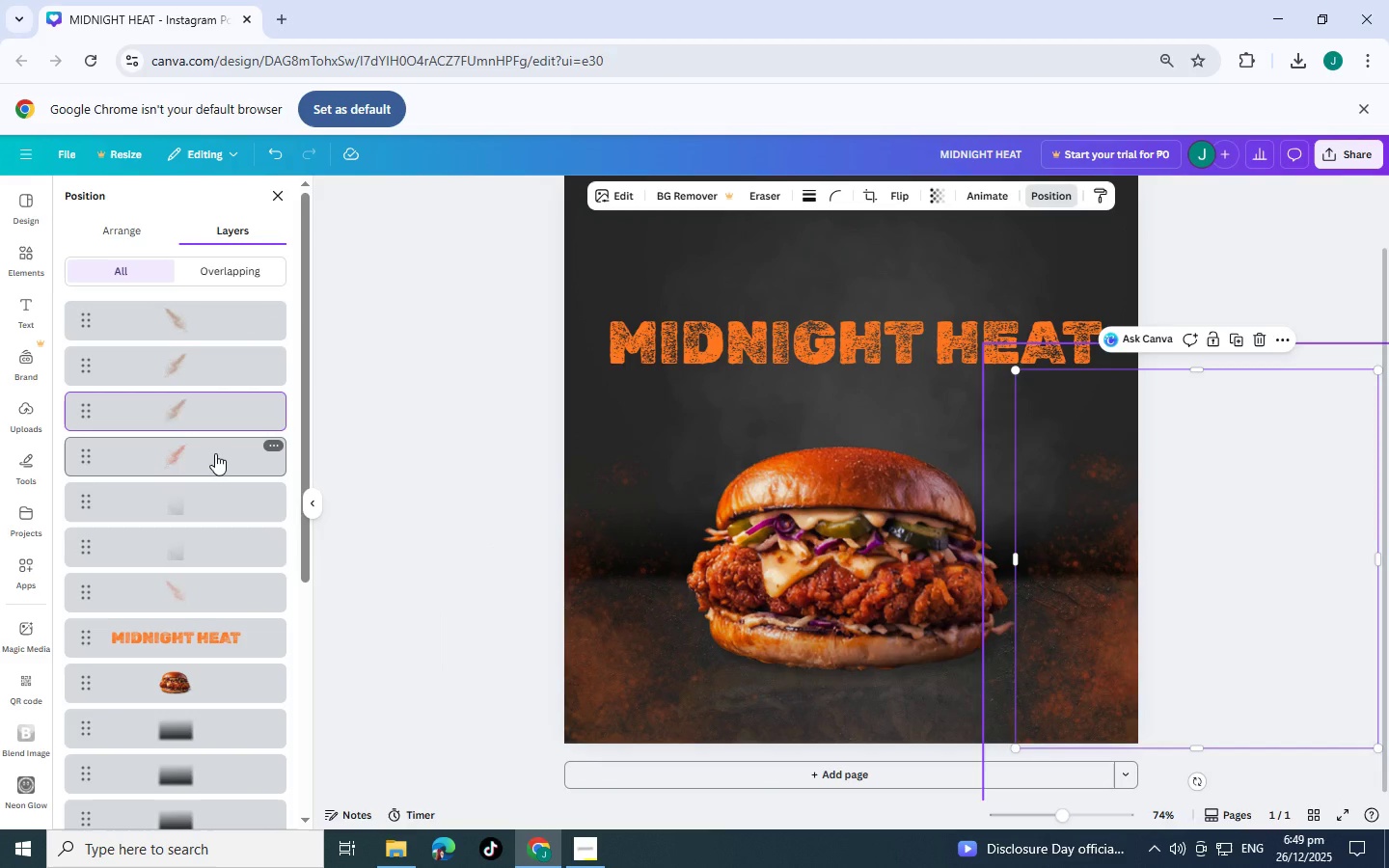 
left_click([215, 453])
 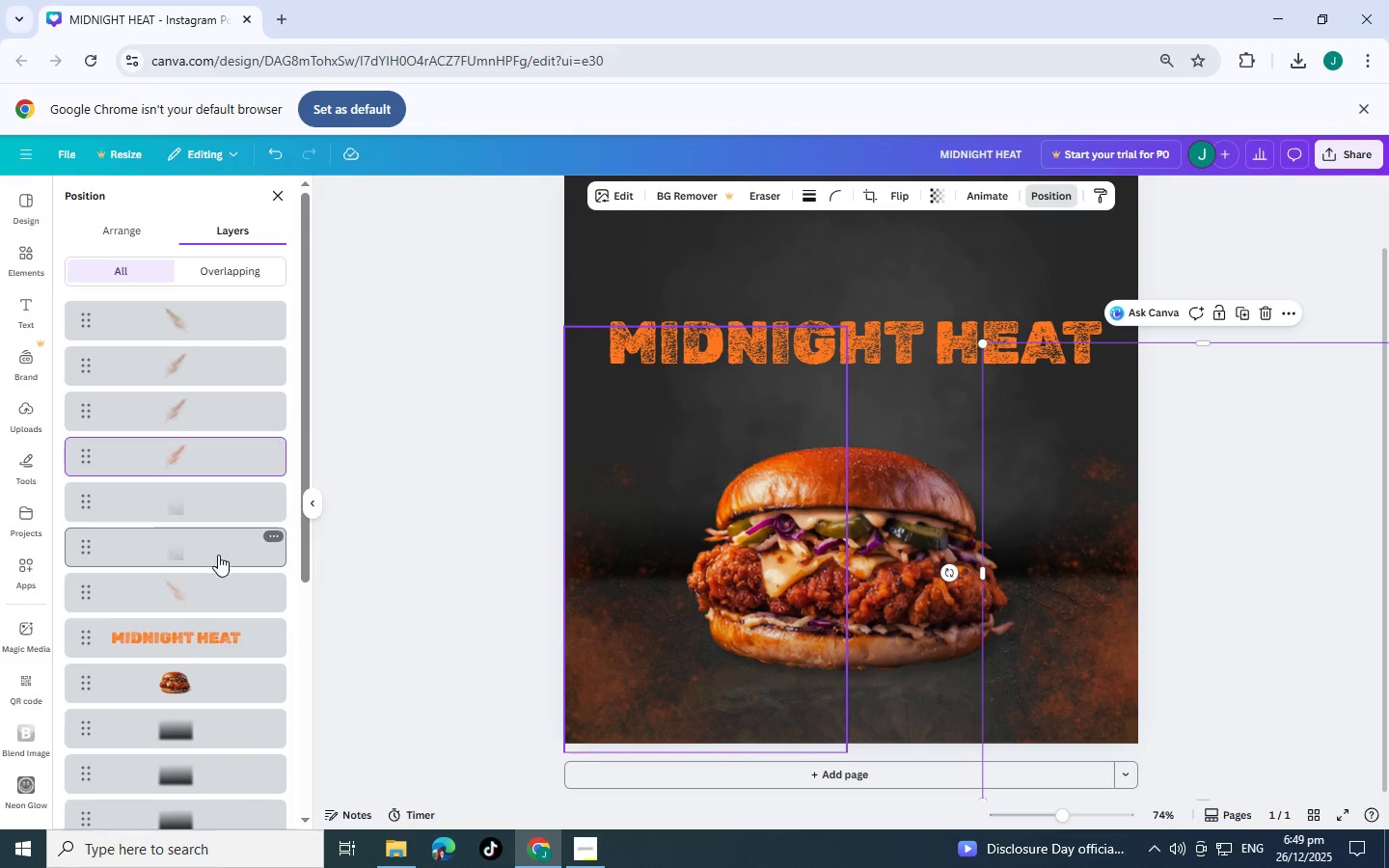 
left_click([210, 609])
 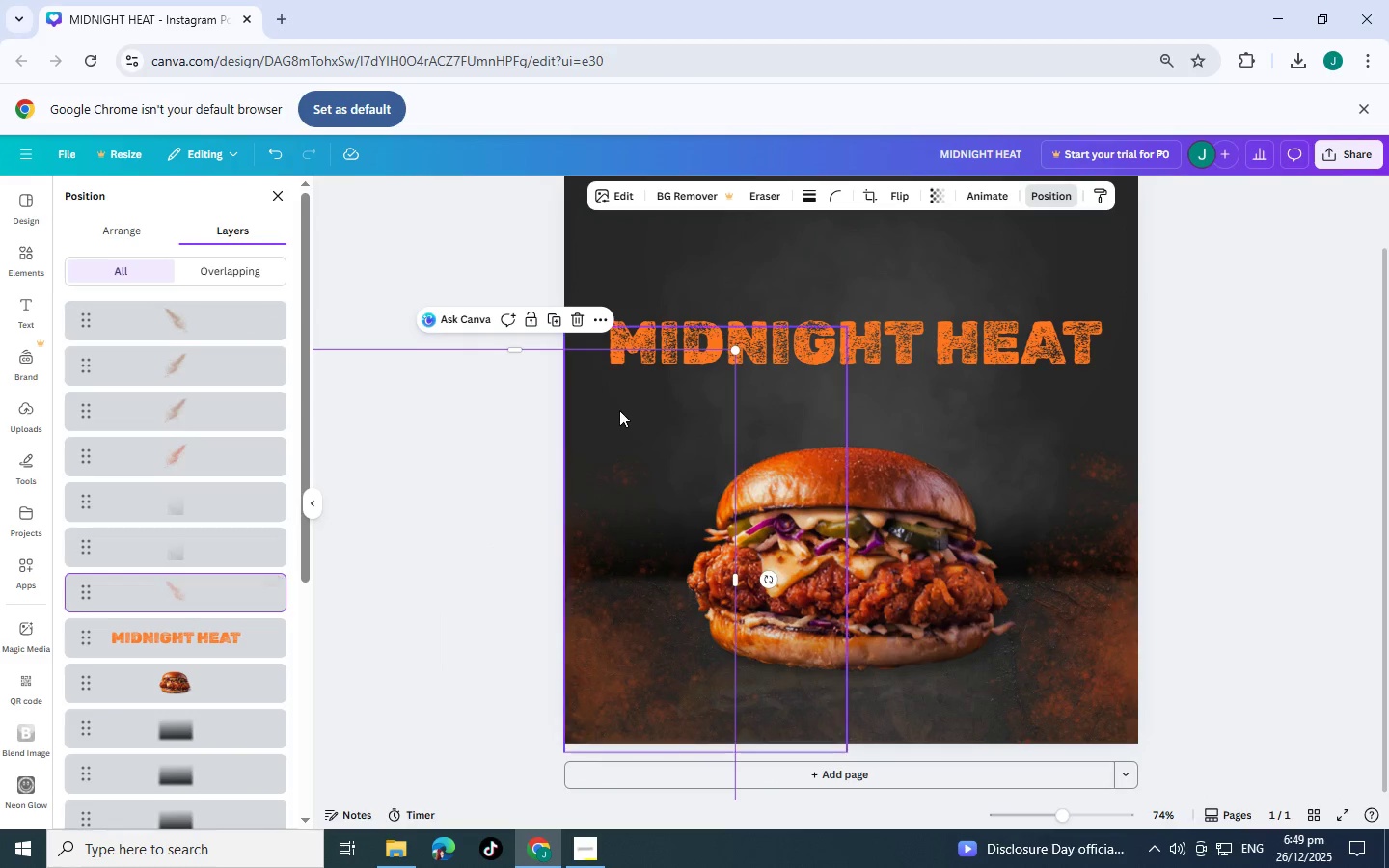 
left_click_drag(start_coordinate=[597, 408], to_coordinate=[628, 406])
 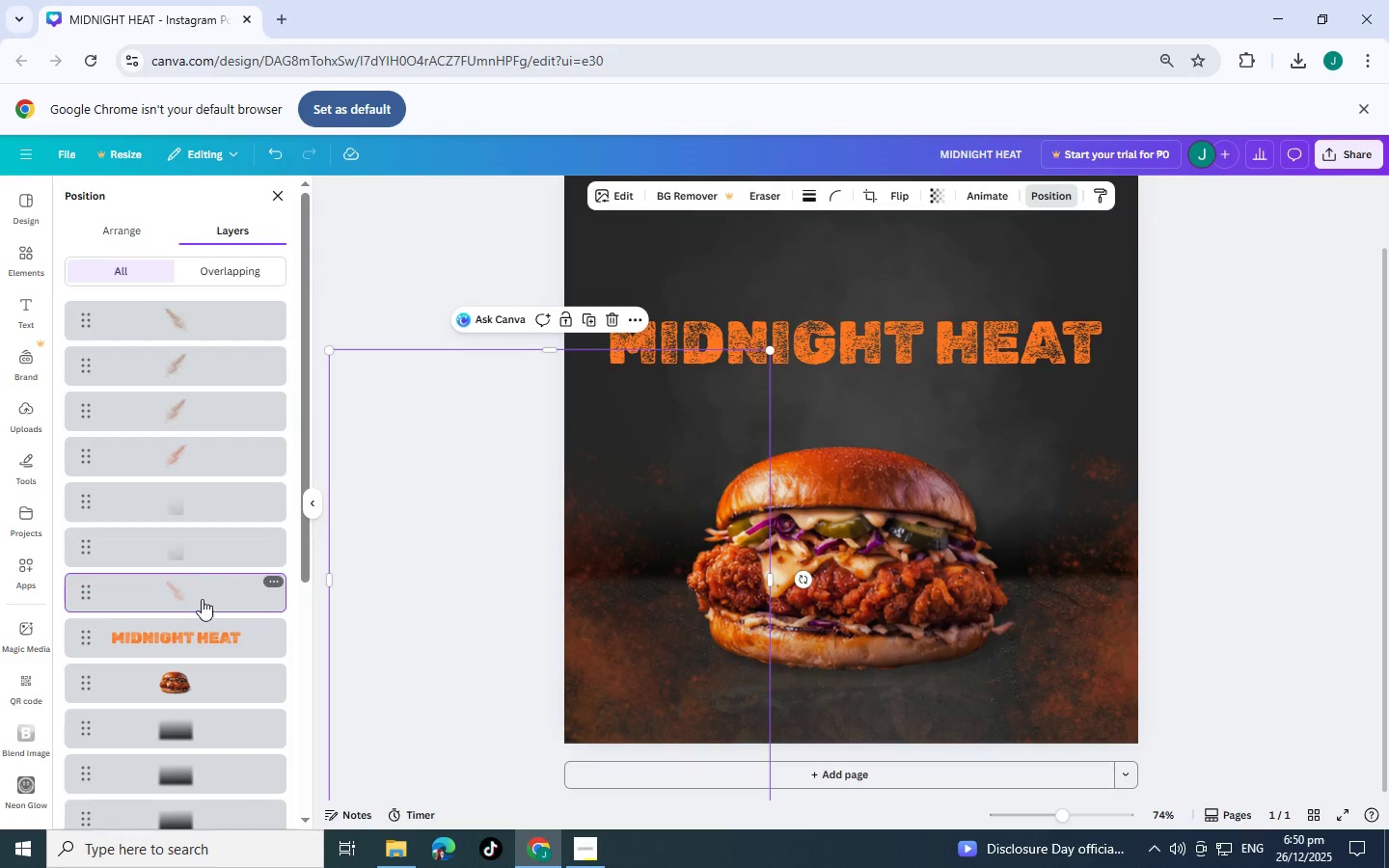 
left_click_drag(start_coordinate=[202, 599], to_coordinate=[203, 486])
 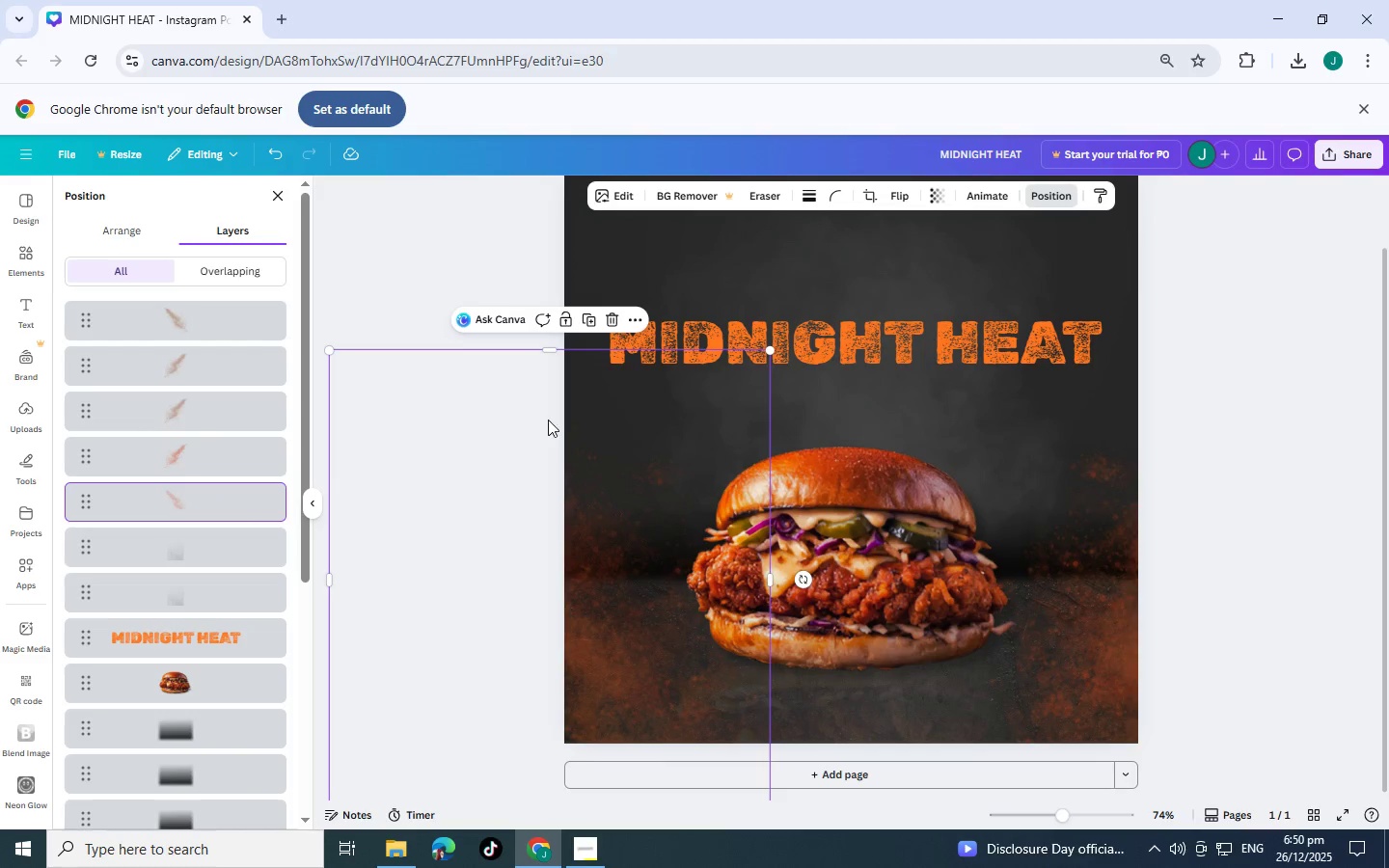 
left_click_drag(start_coordinate=[548, 419], to_coordinate=[531, 415])
 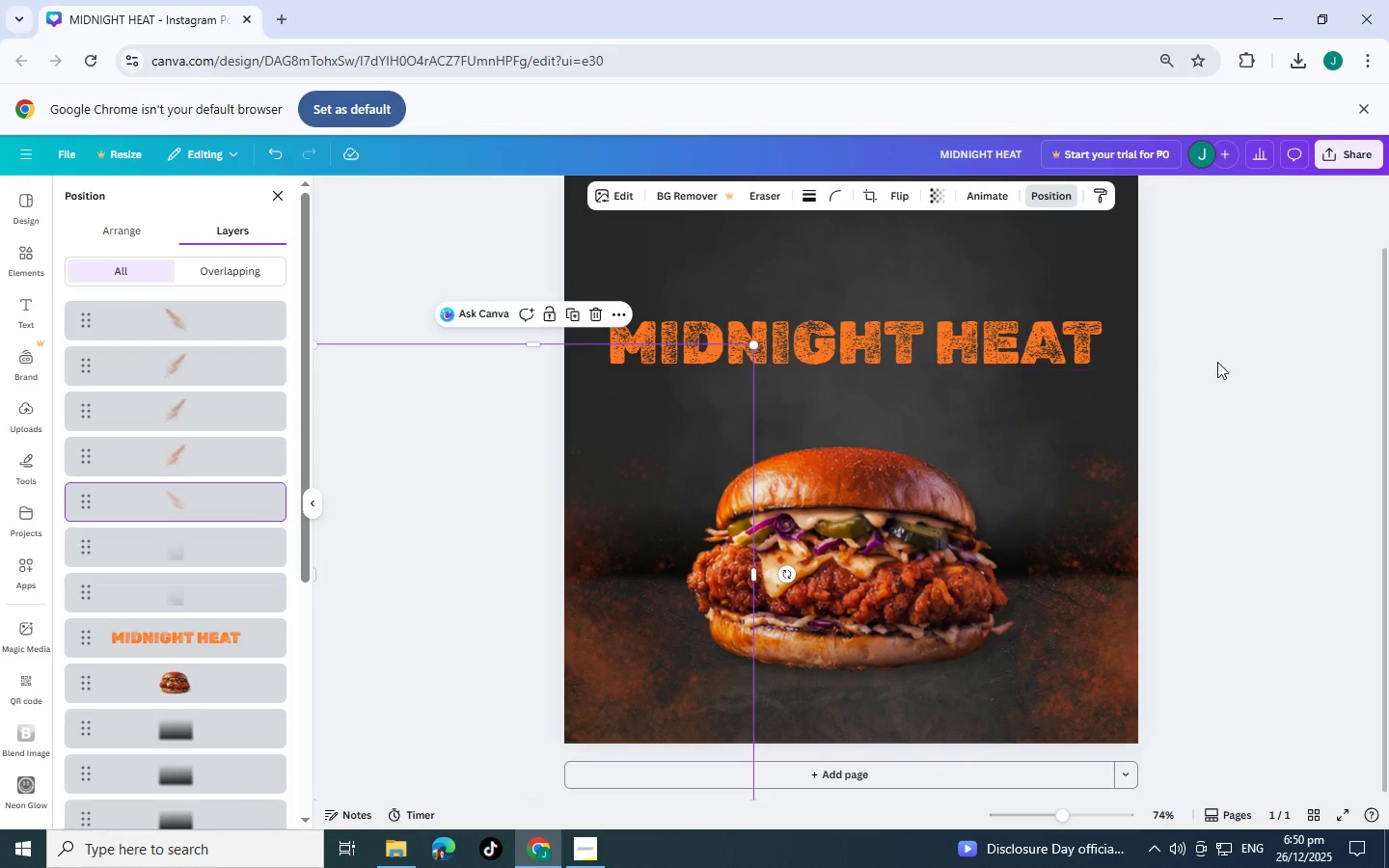 
left_click([1326, 359])
 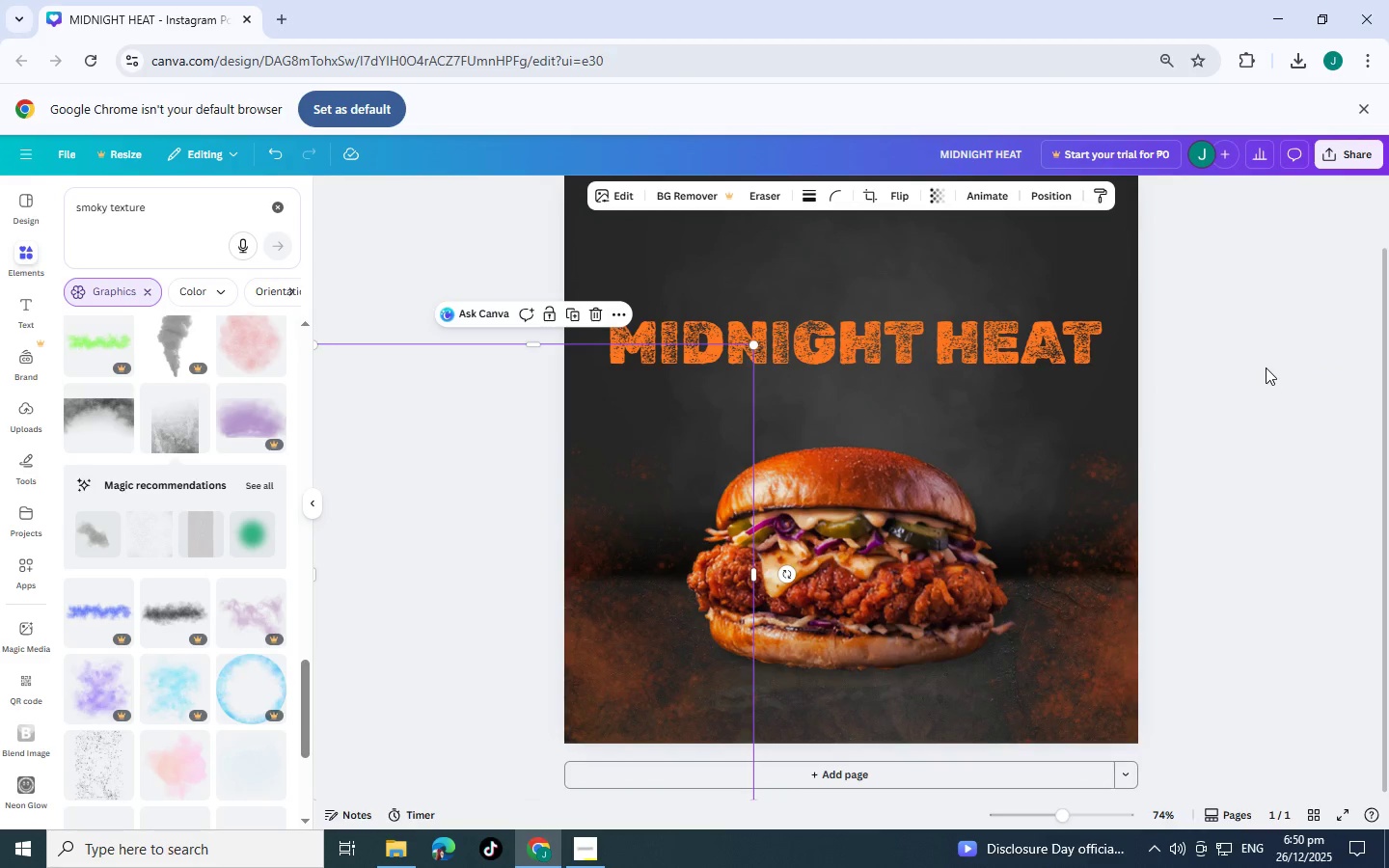 
left_click([1266, 367])
 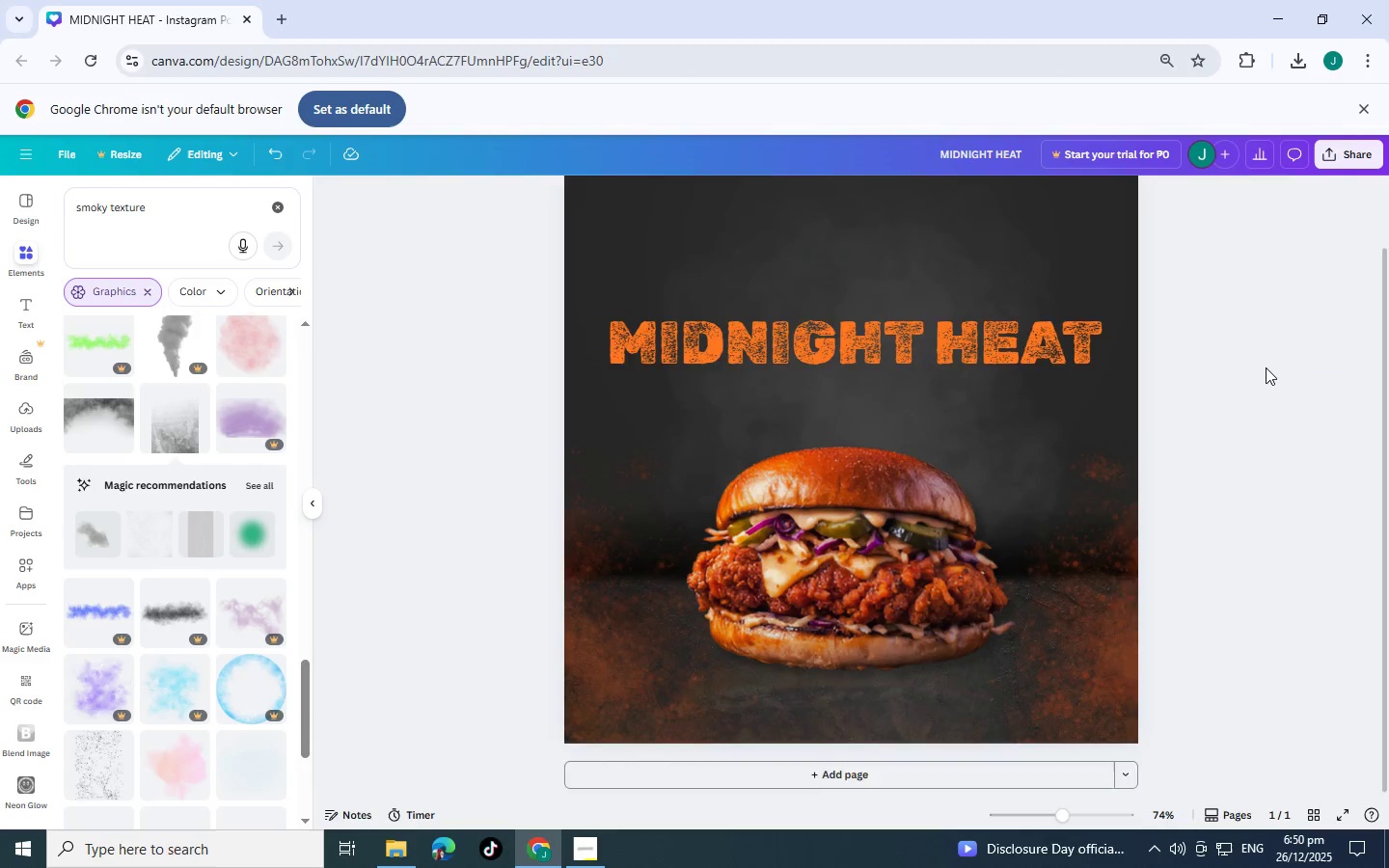 
scroll: coordinate [1168, 566], scroll_direction: none, amount: 0.0
 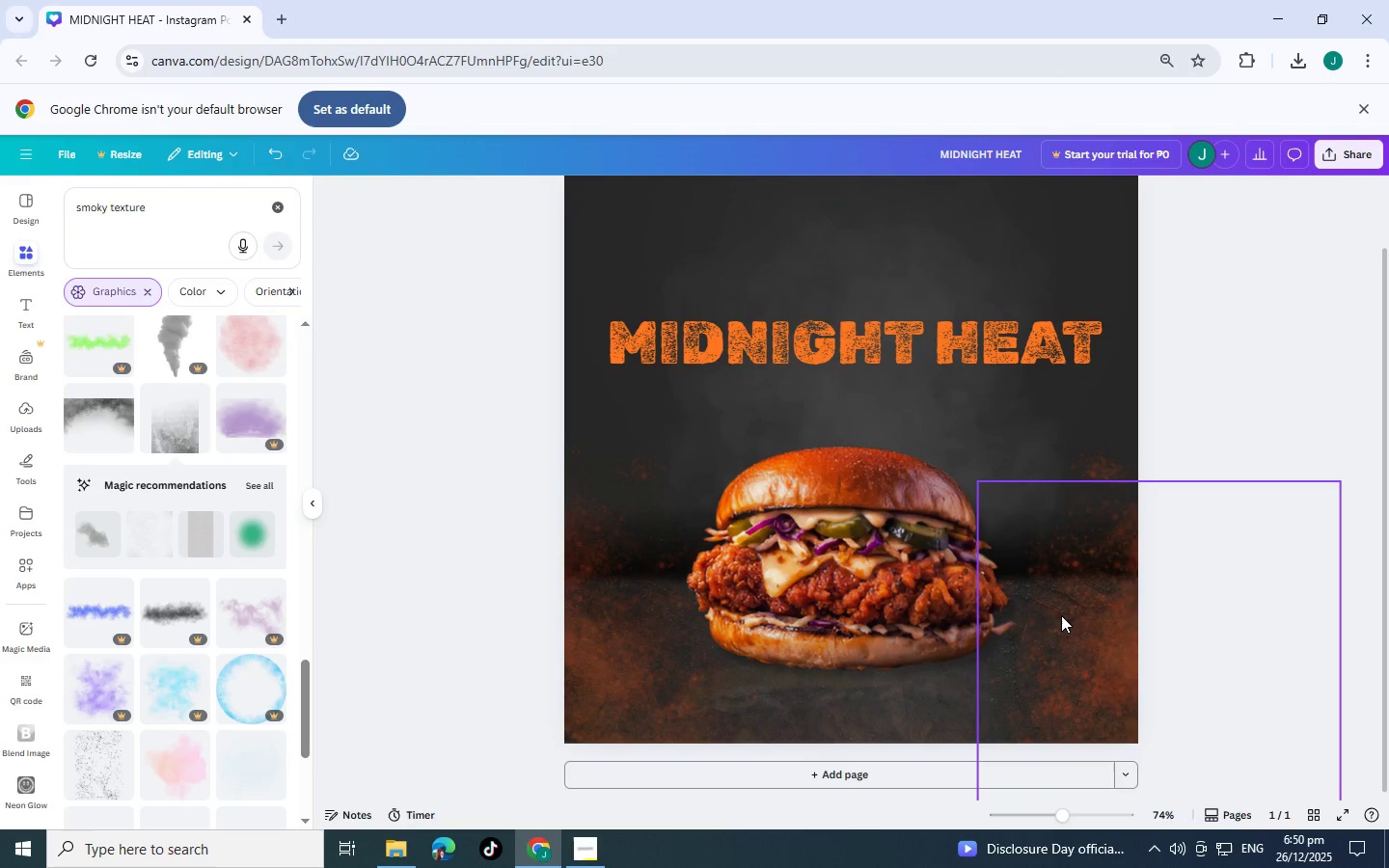 
left_click_drag(start_coordinate=[1061, 615], to_coordinate=[1067, 615])
 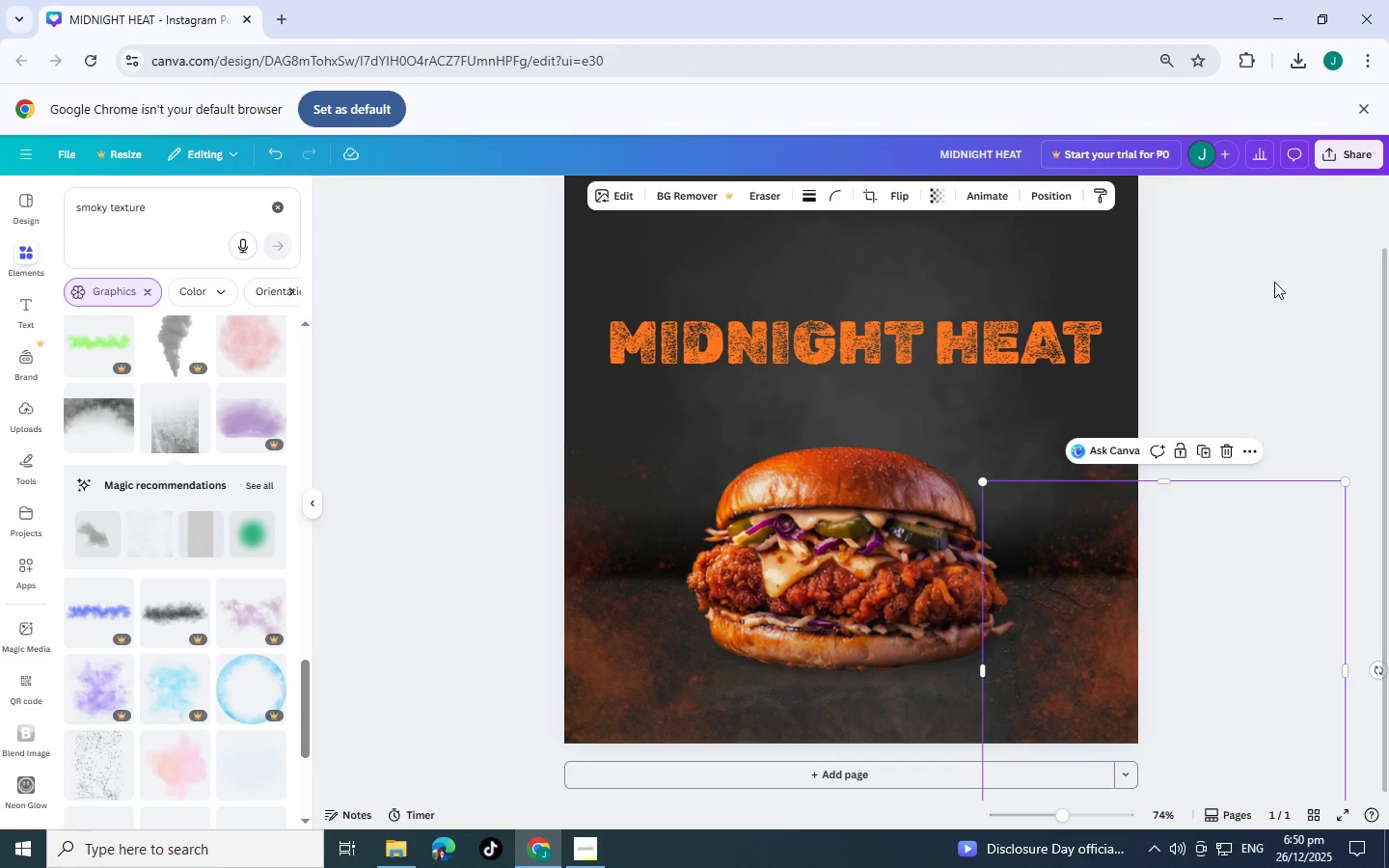 
left_click([1285, 282])
 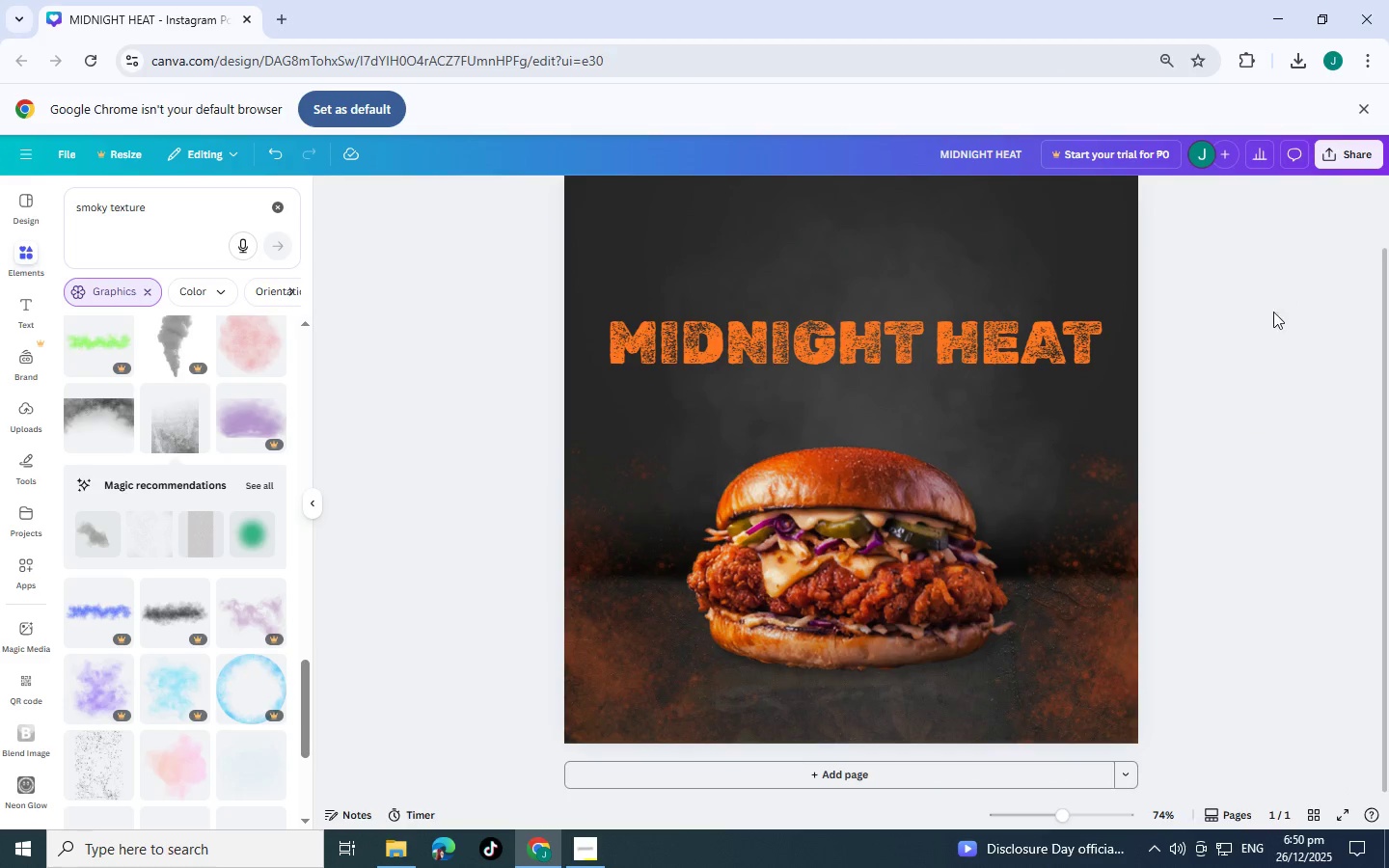 
scroll: coordinate [1268, 324], scroll_direction: up, amount: 3.0
 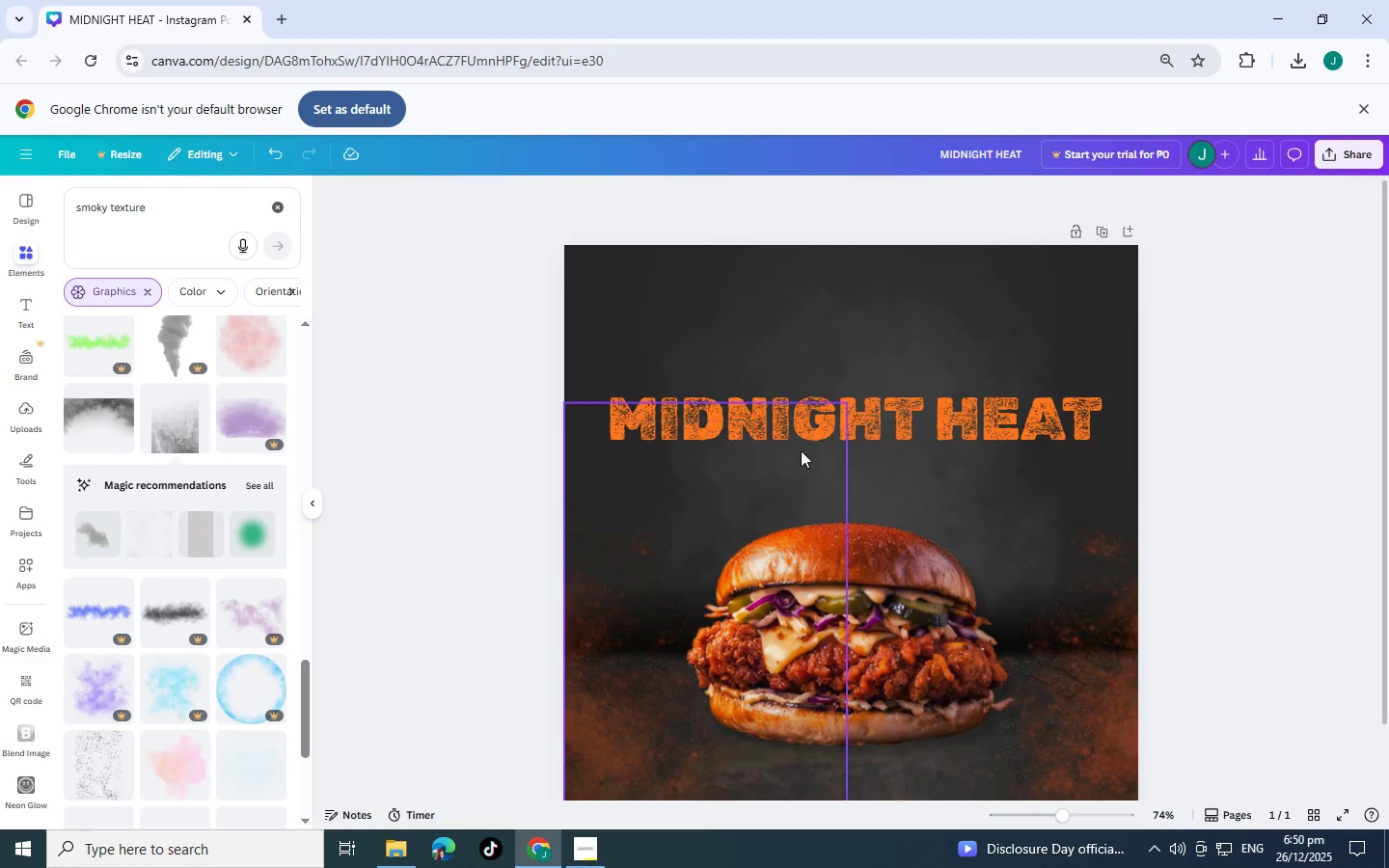 
scroll: coordinate [118, 513], scroll_direction: down, amount: 10.0
 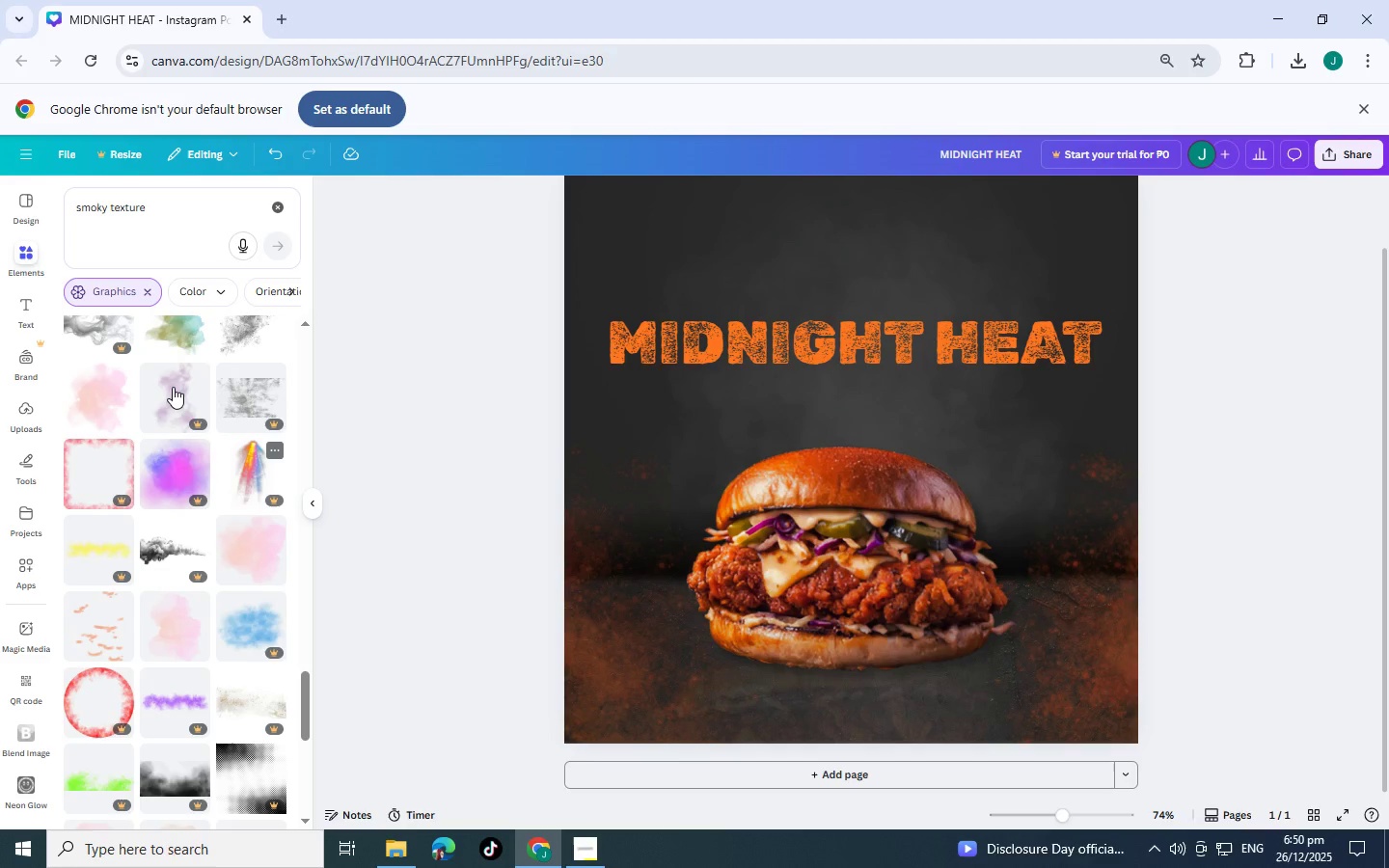 
scroll: coordinate [172, 396], scroll_direction: none, amount: 0.0
 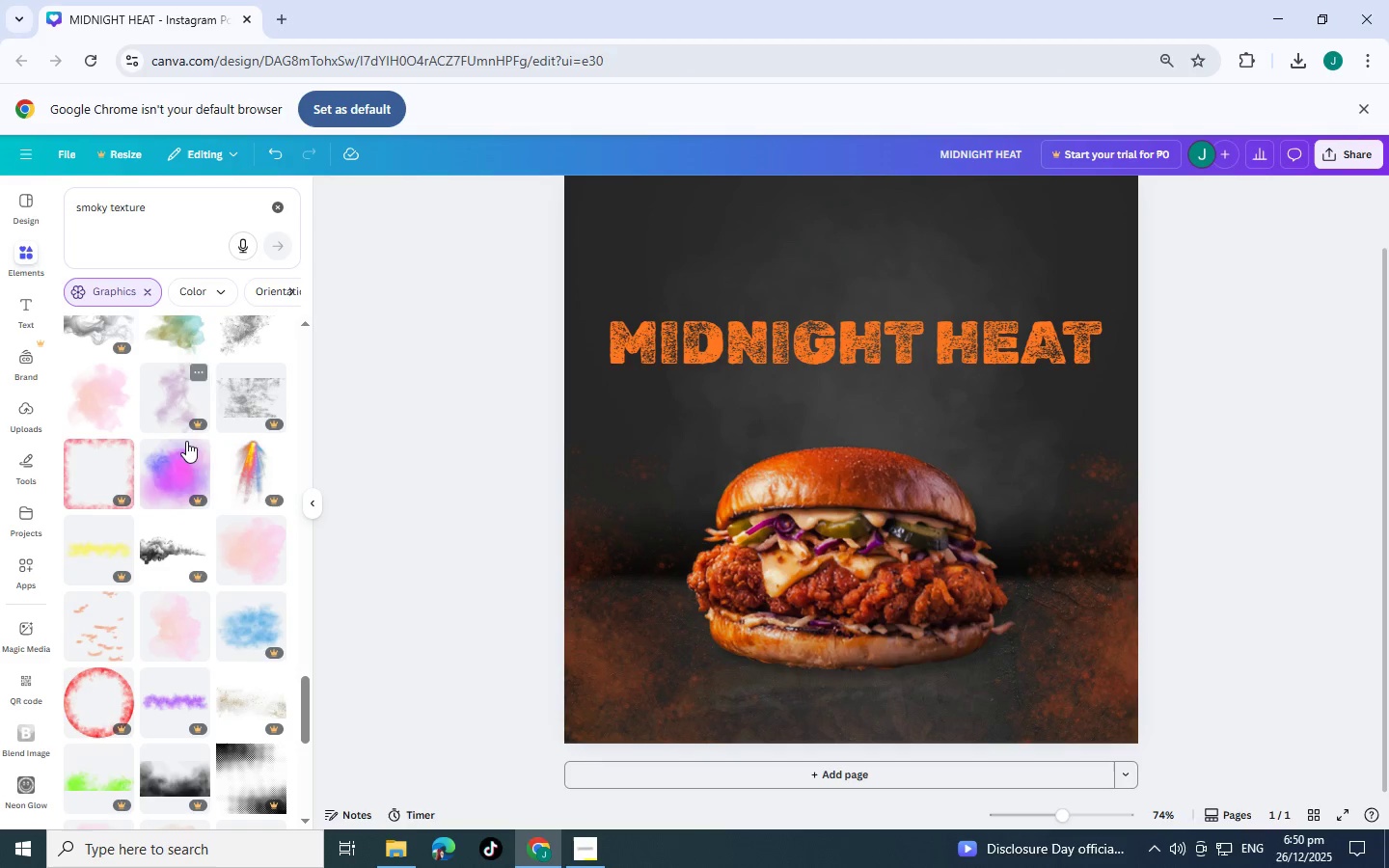 
scroll: coordinate [253, 556], scroll_direction: down, amount: 6.0
 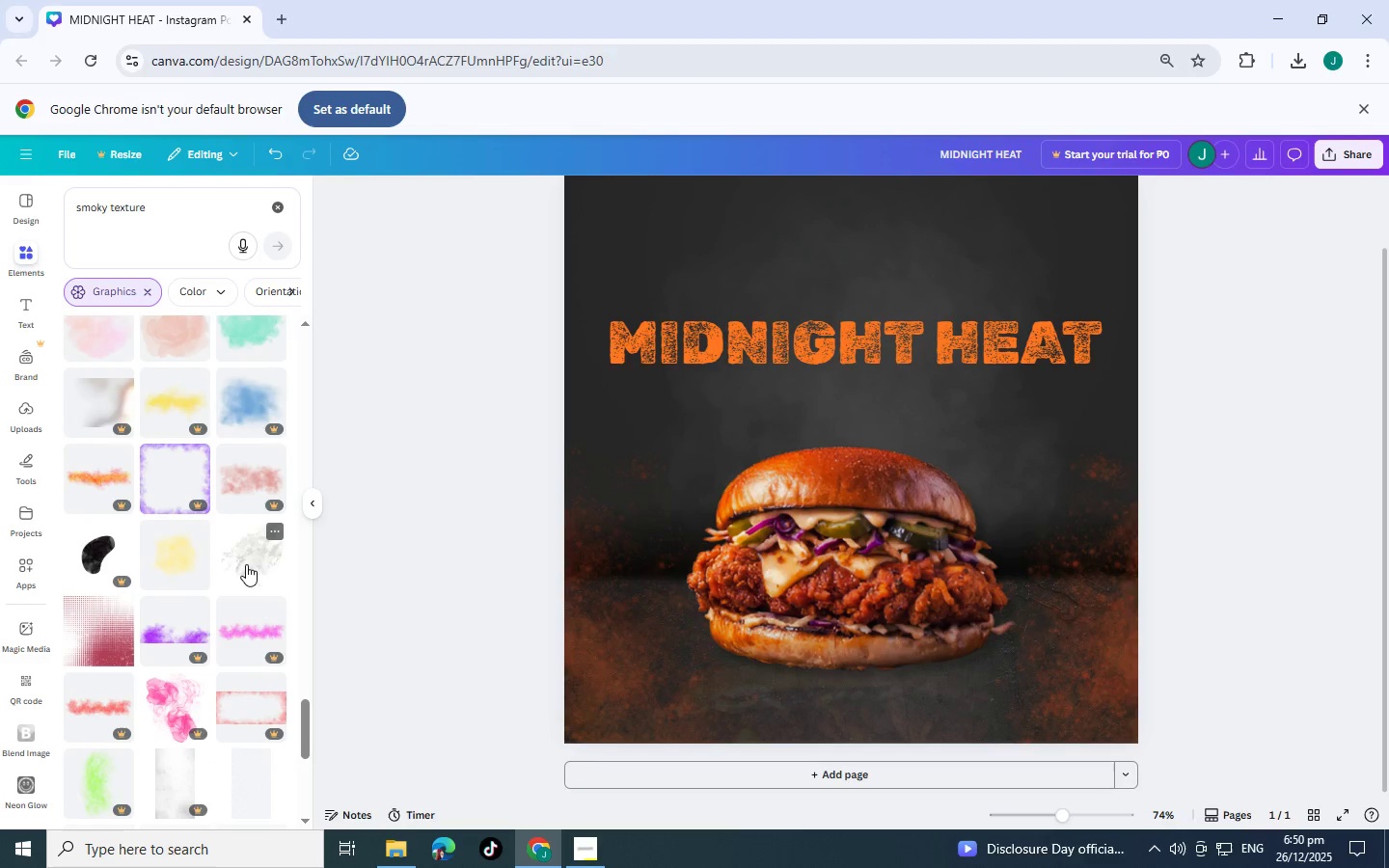 
left_click([246, 564])
 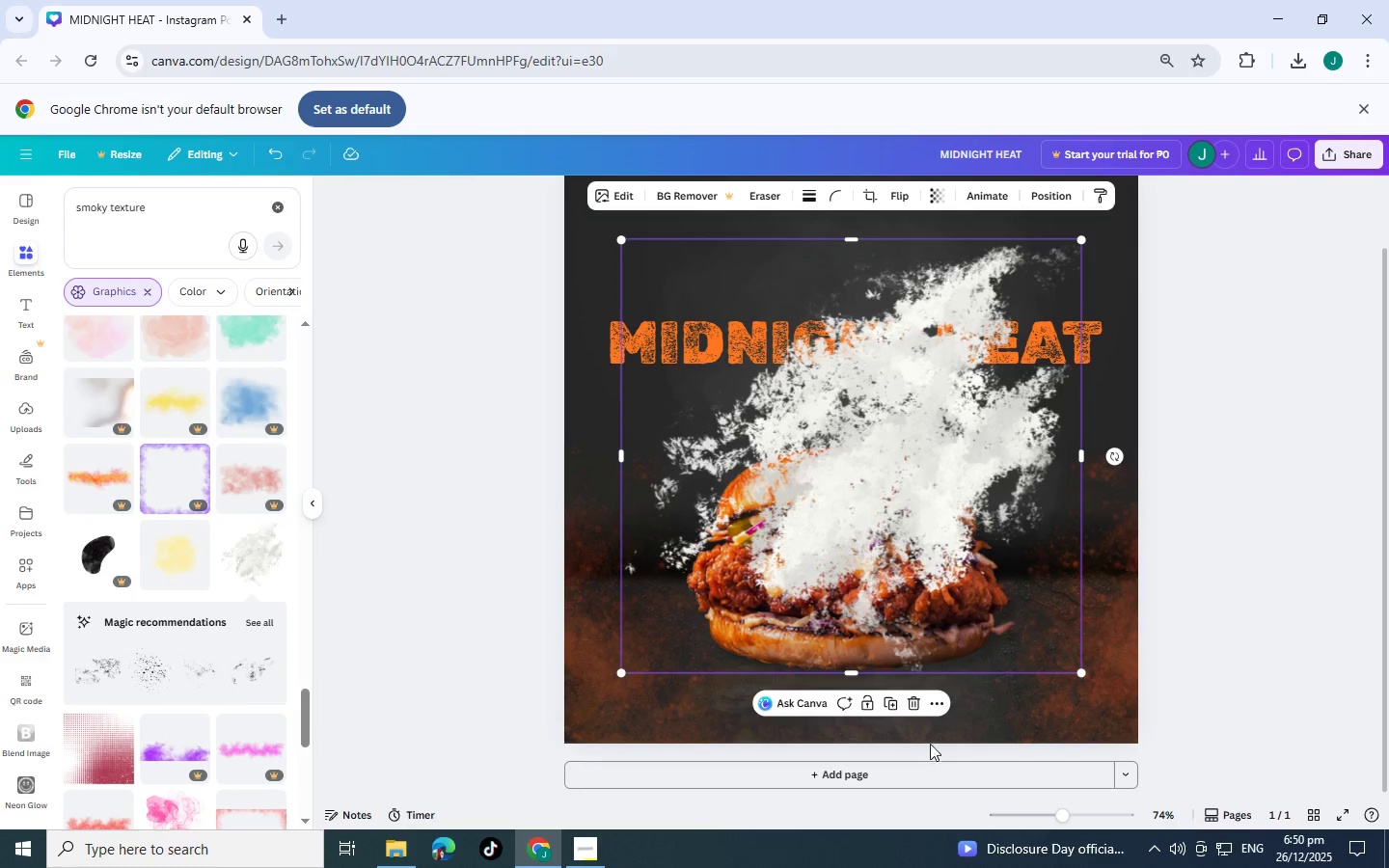 
left_click([937, 194])
 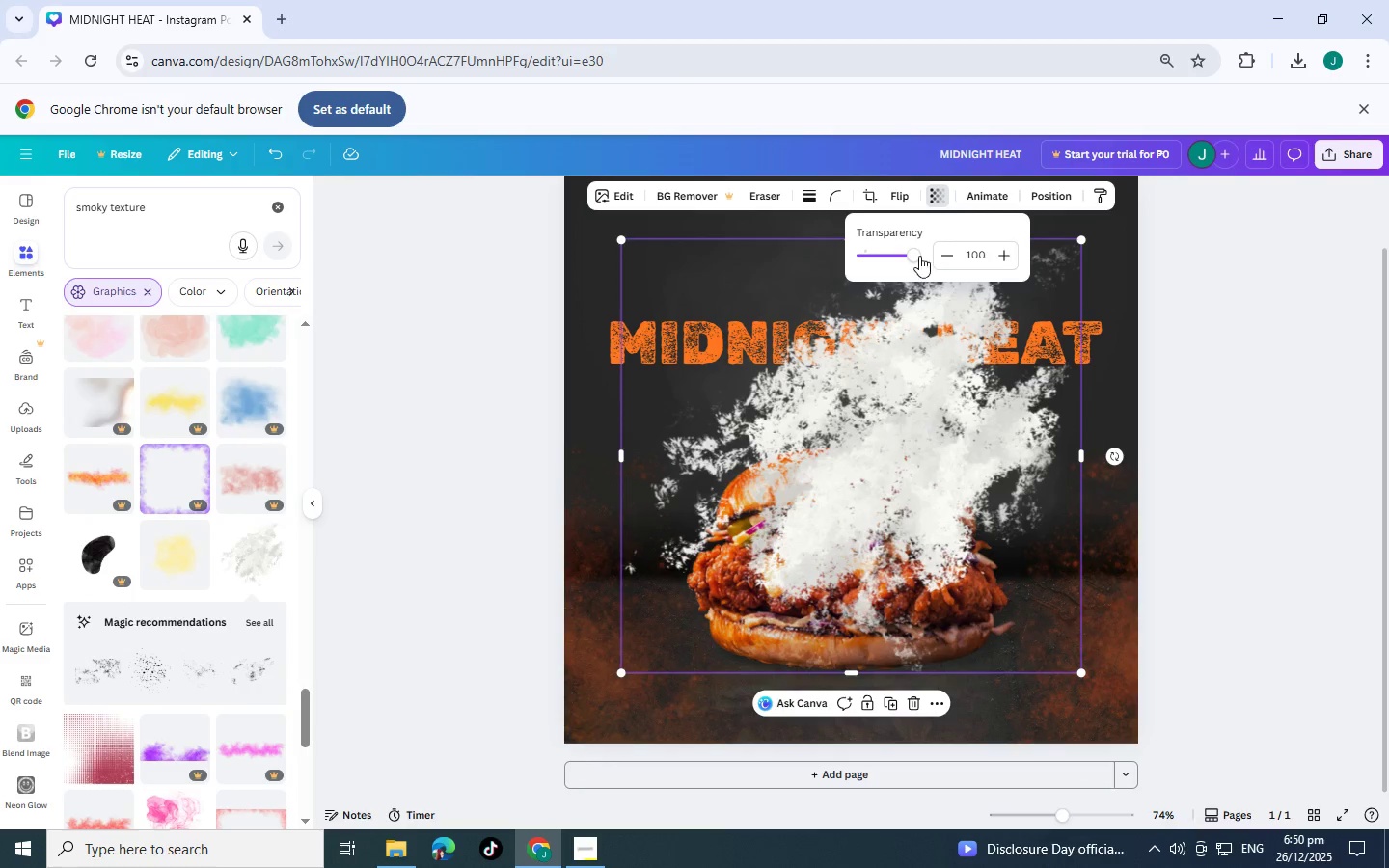 
left_click_drag(start_coordinate=[909, 255], to_coordinate=[866, 258])
 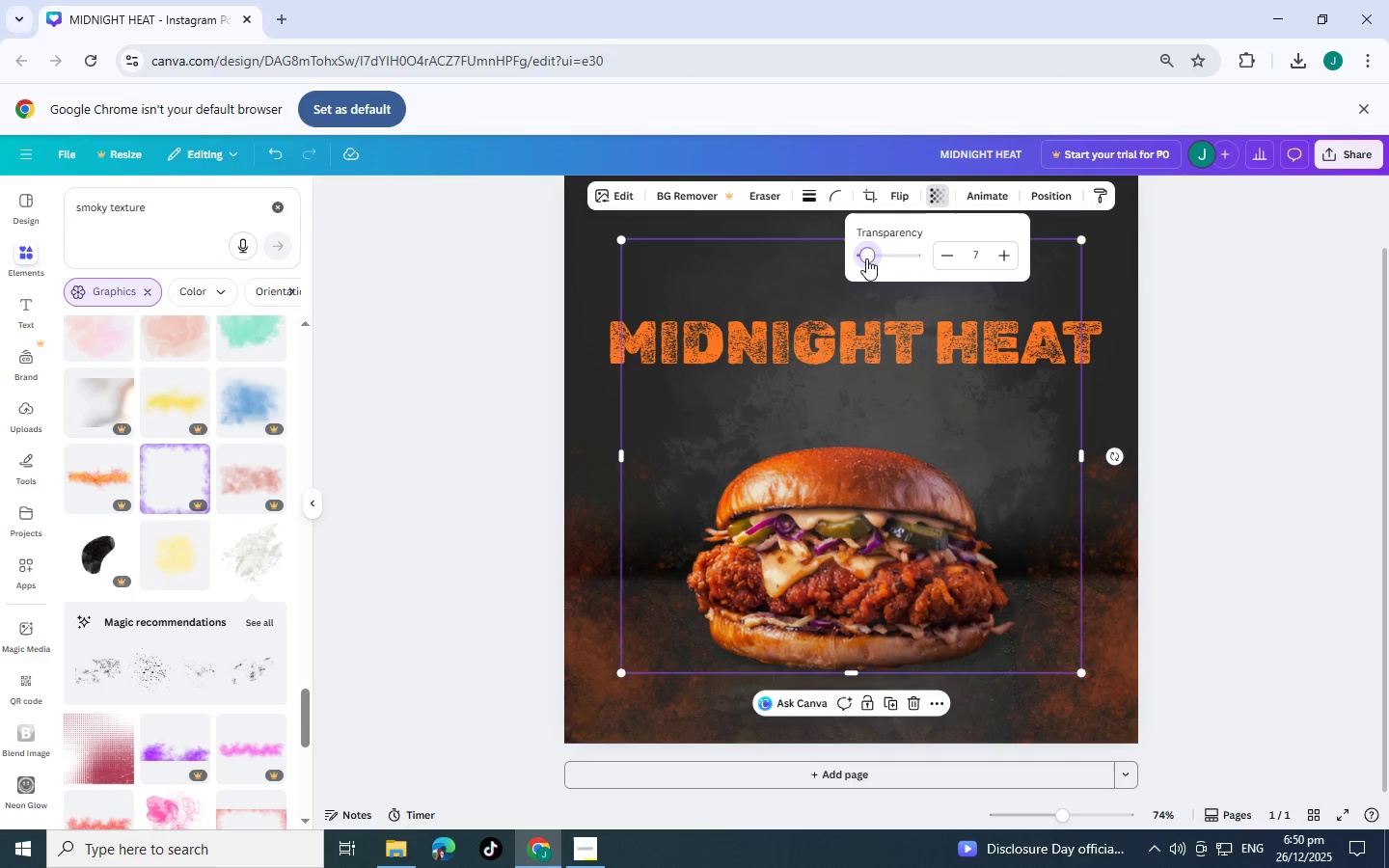 
left_click([866, 258])
 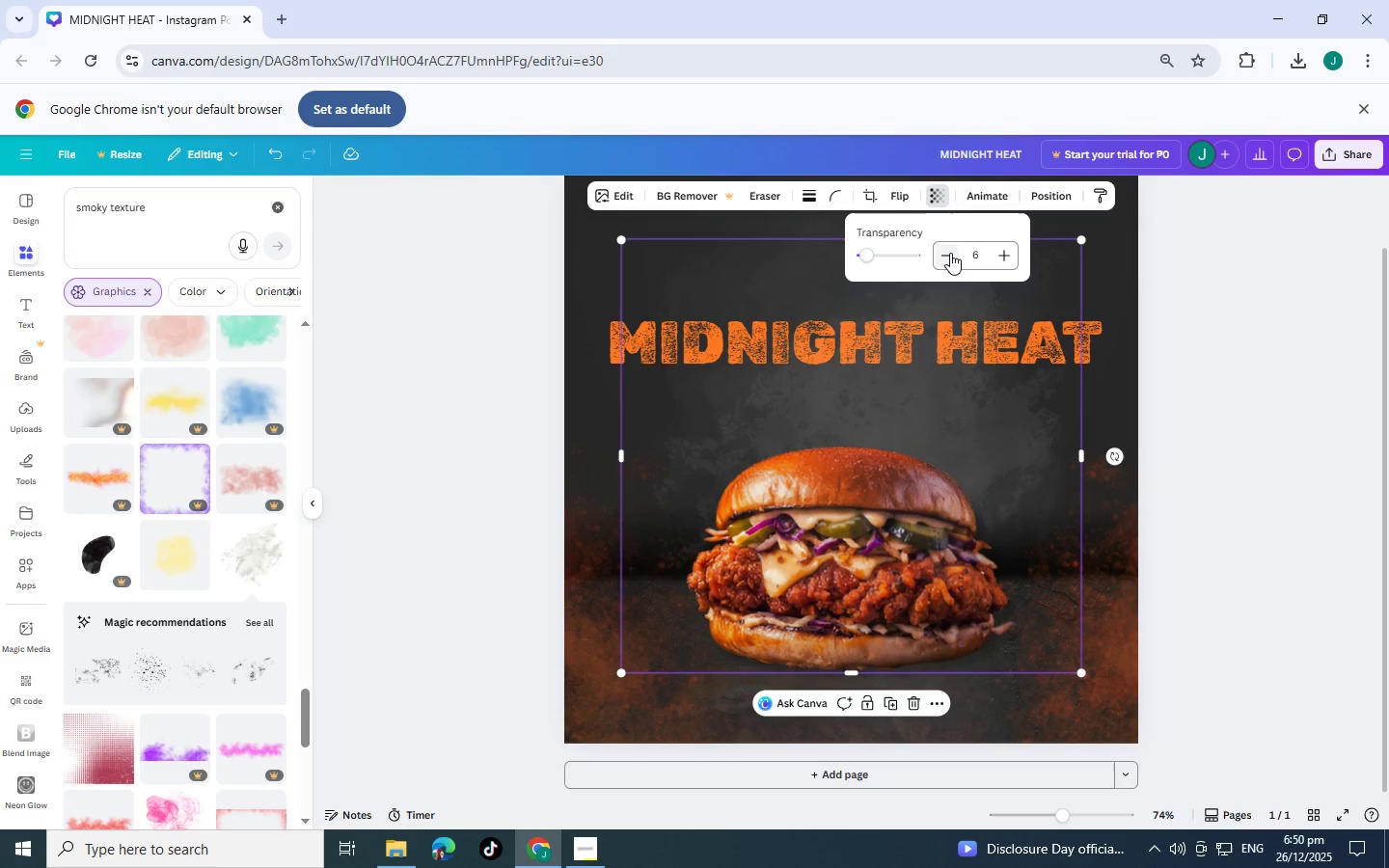 
double_click([950, 253])
 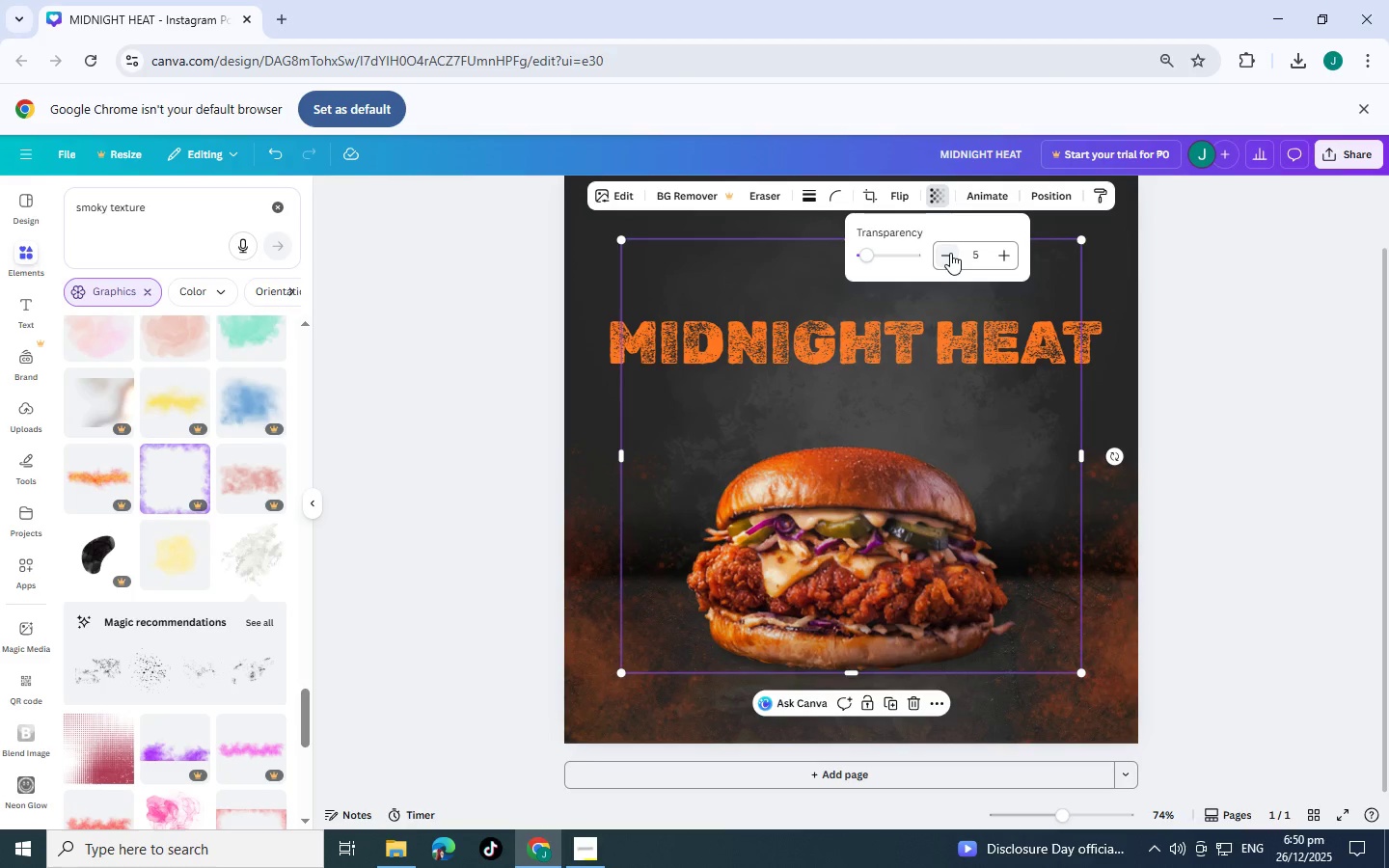 
triple_click([950, 253])
 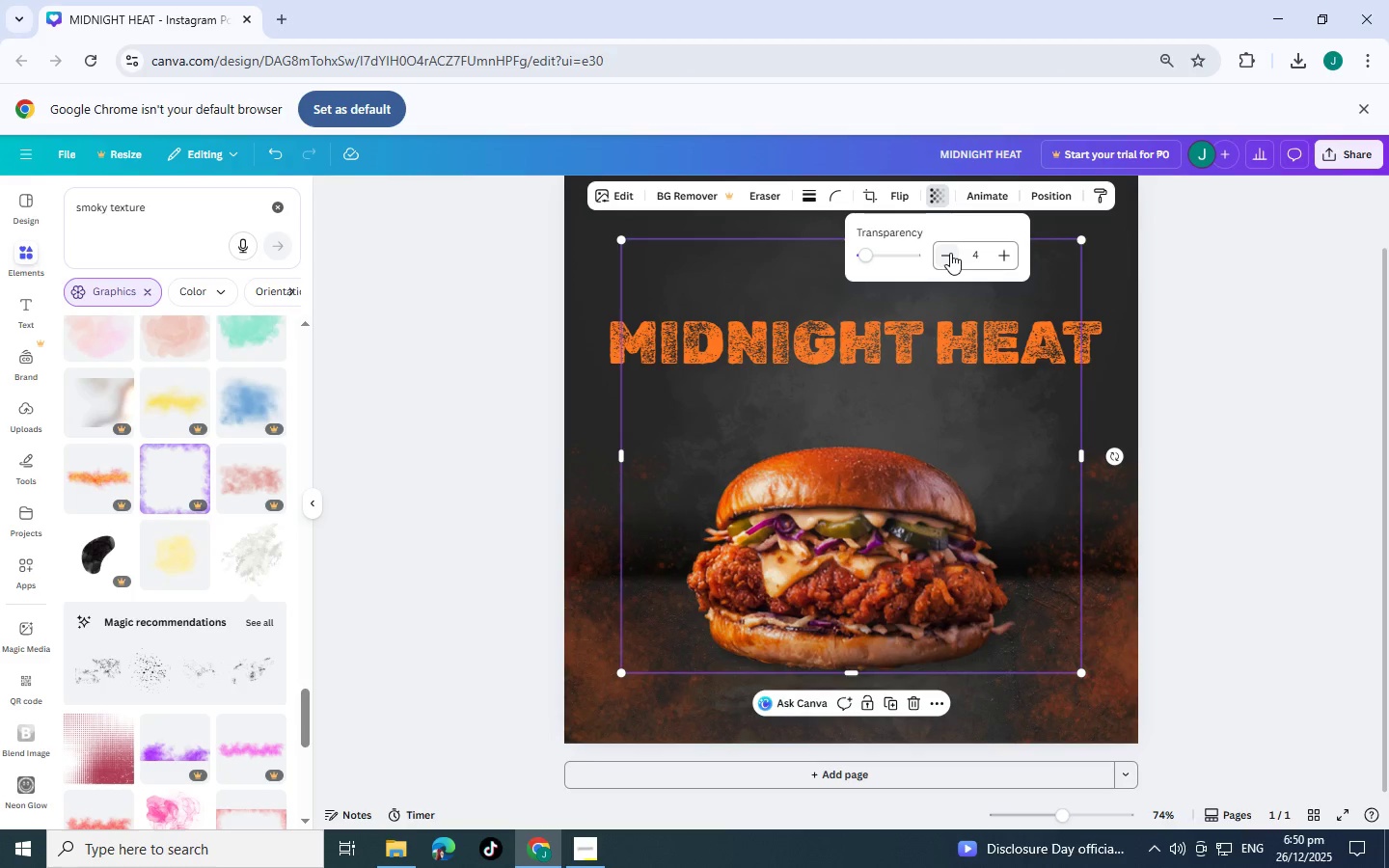 
left_click([950, 253])
 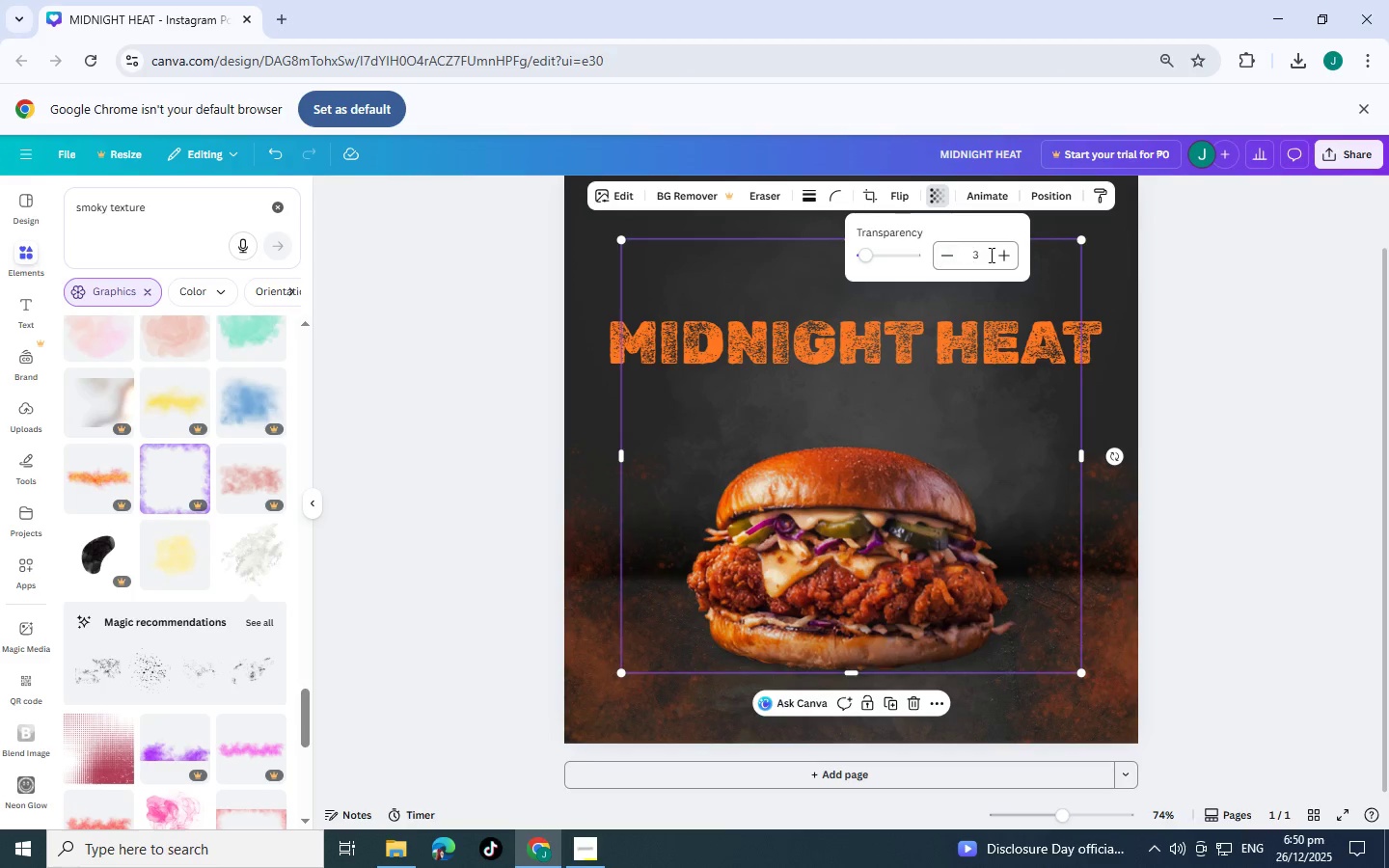 
left_click([1009, 255])
 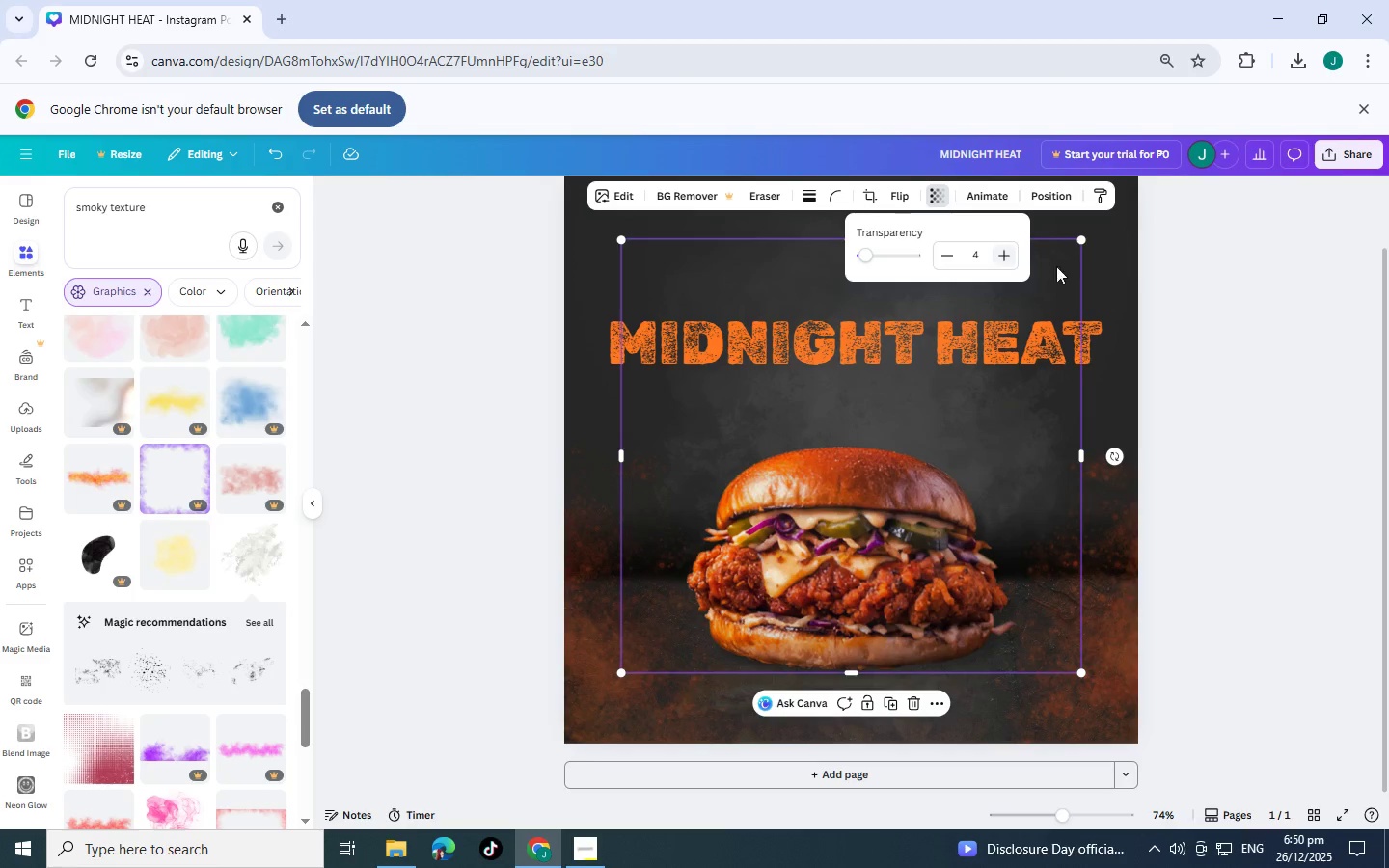 
left_click([1094, 275])
 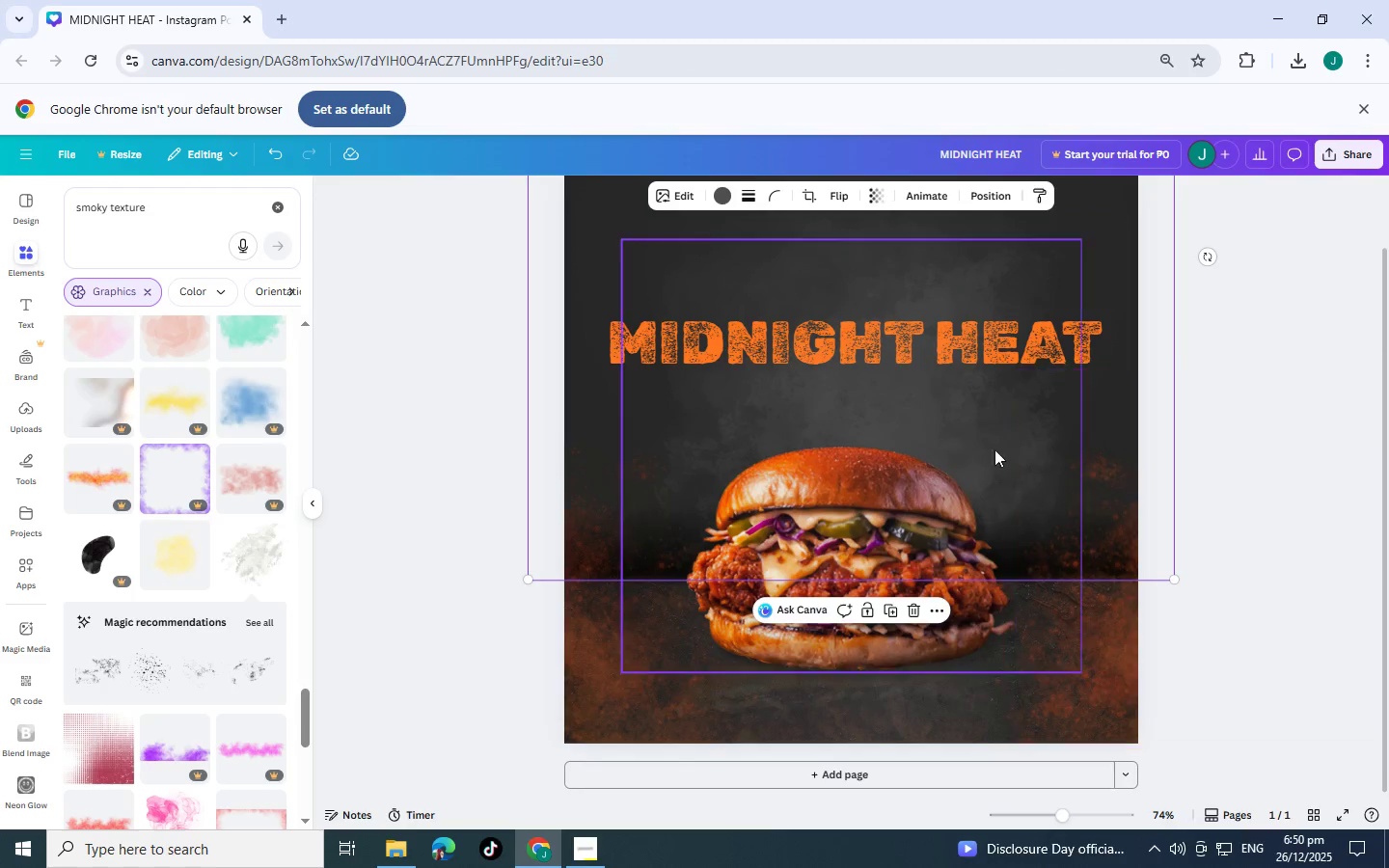 
left_click_drag(start_coordinate=[901, 417], to_coordinate=[977, 450])
 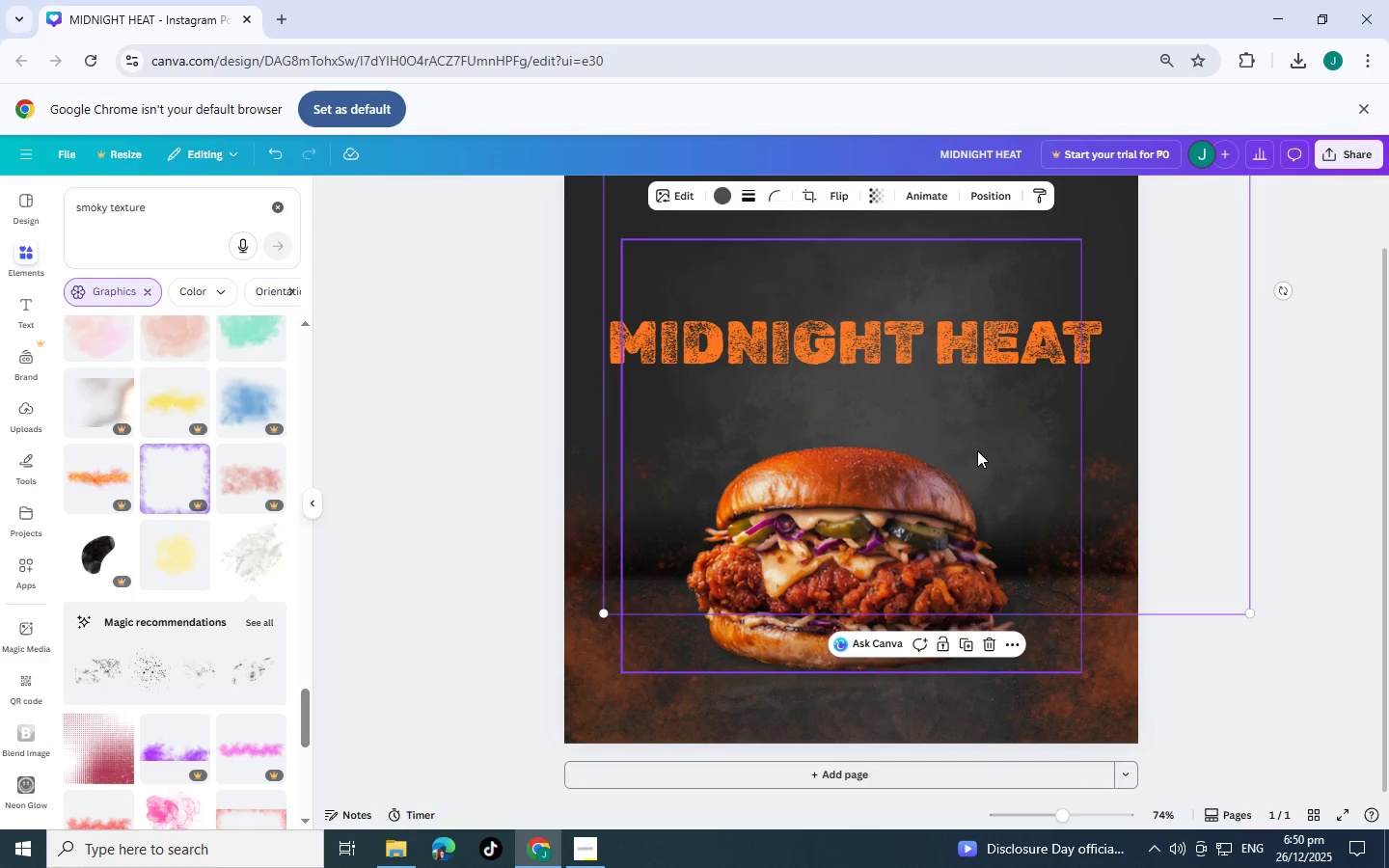 
key(Control+Z)
 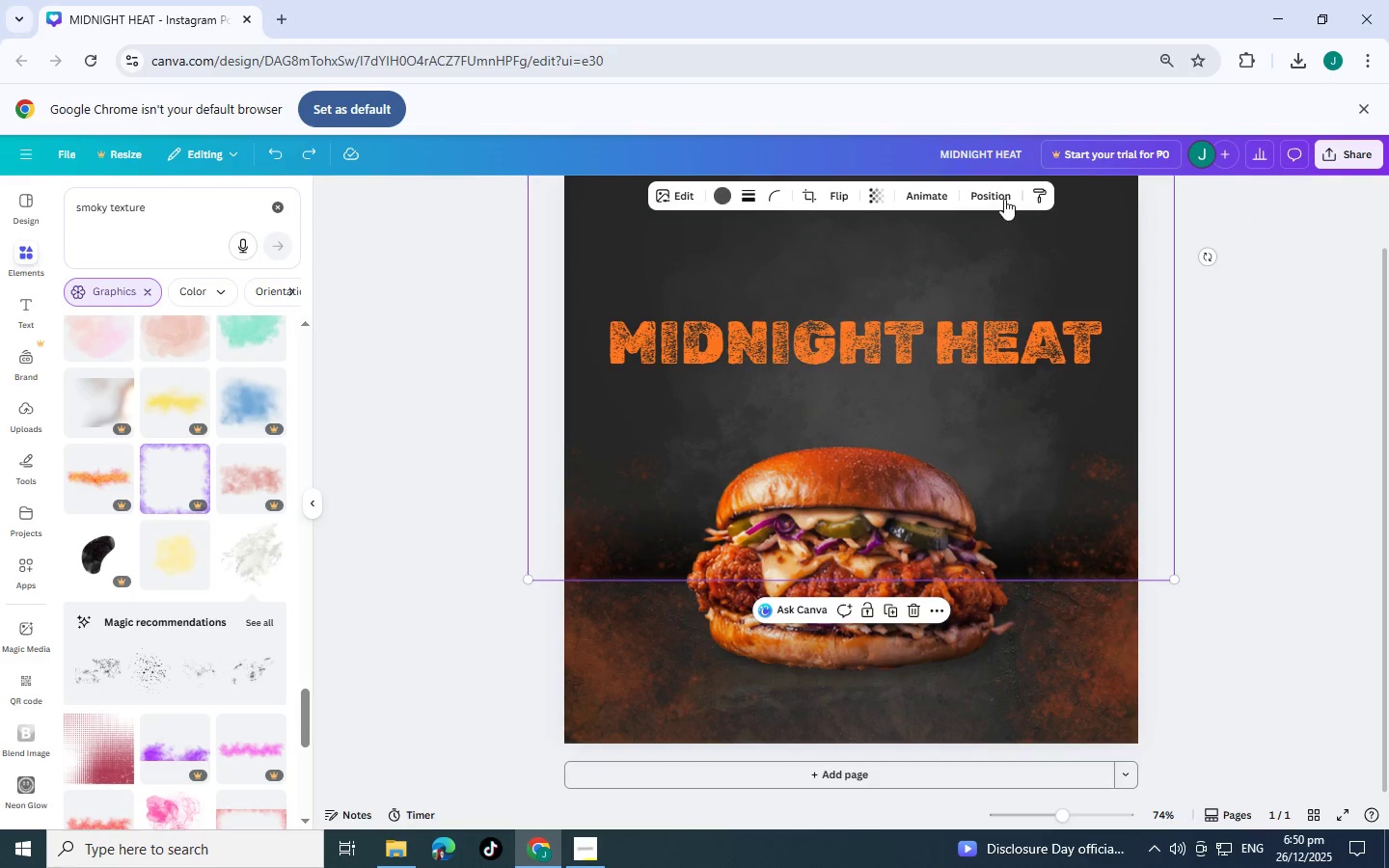 
left_click([1000, 199])
 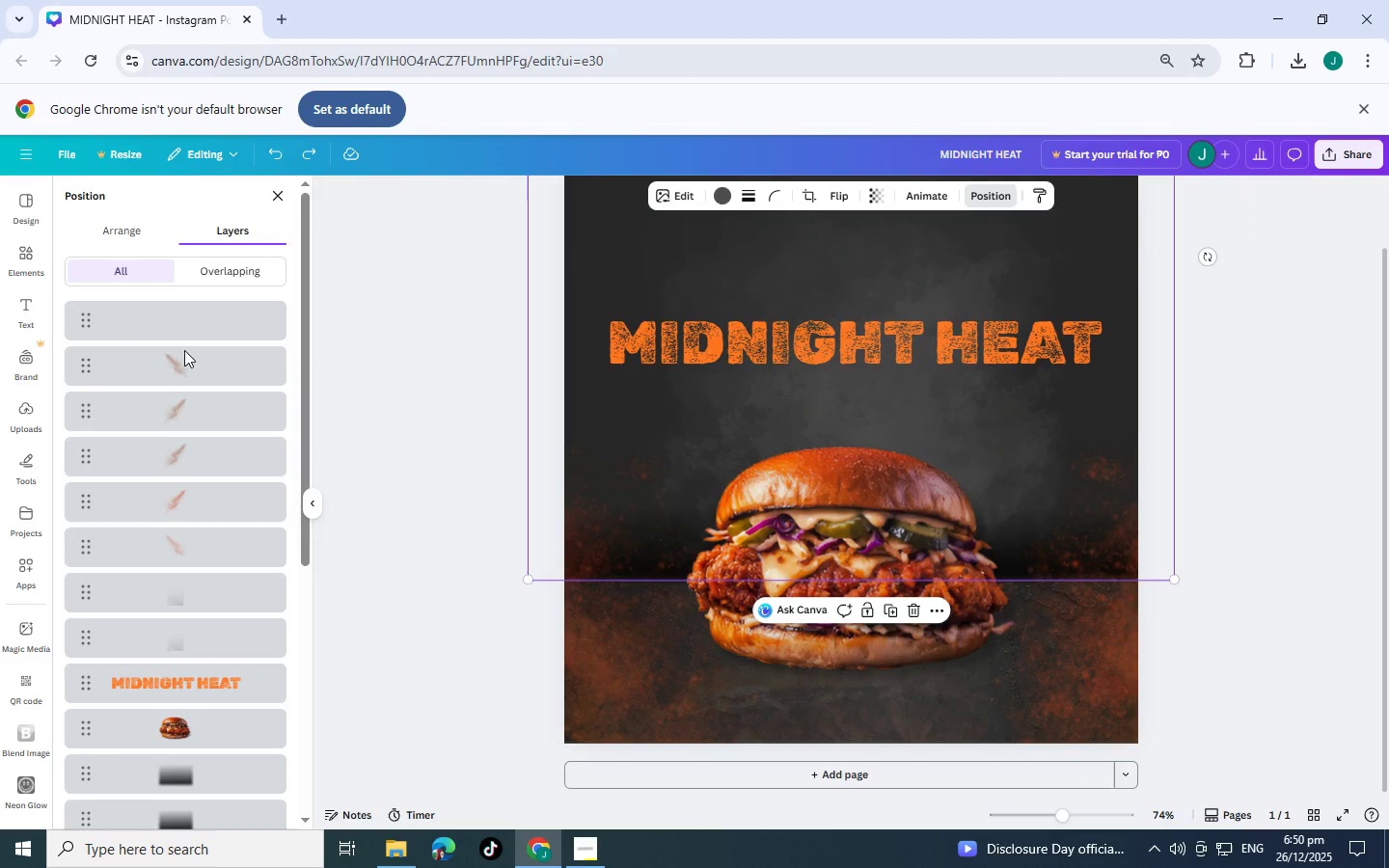 
left_click([142, 318])
 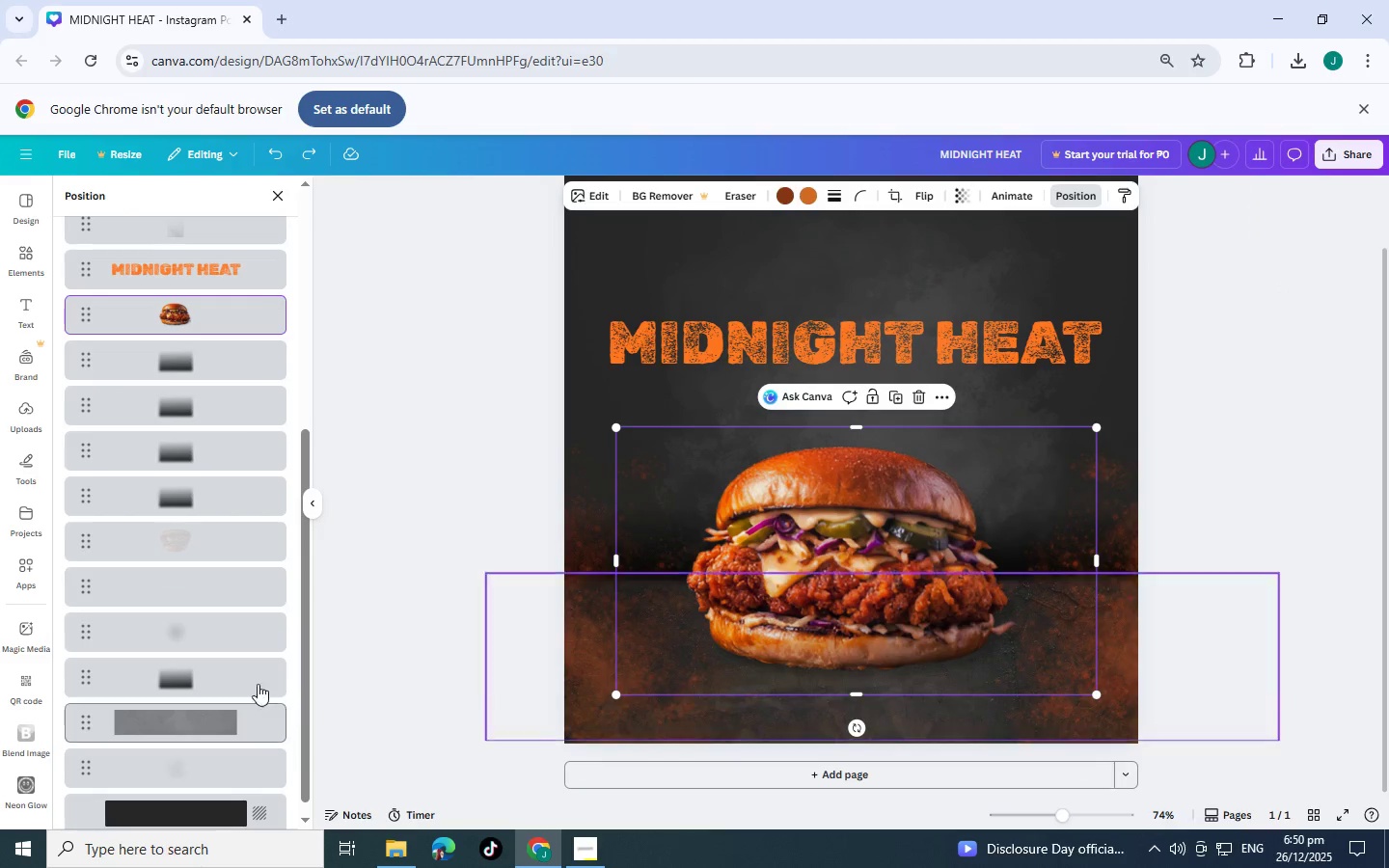 
left_click([199, 635])
 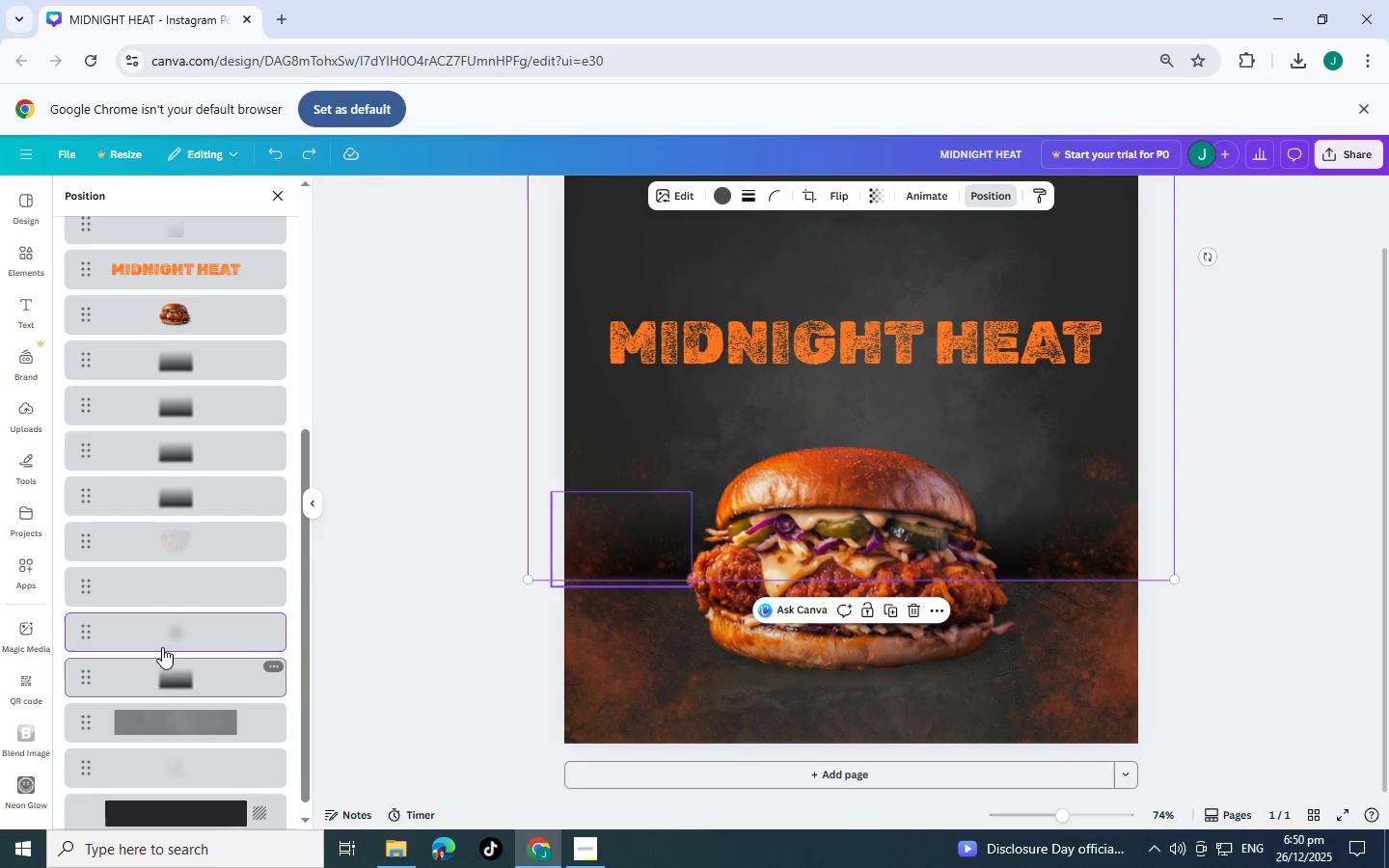 
left_click_drag(start_coordinate=[1000, 400], to_coordinate=[1156, 617])
 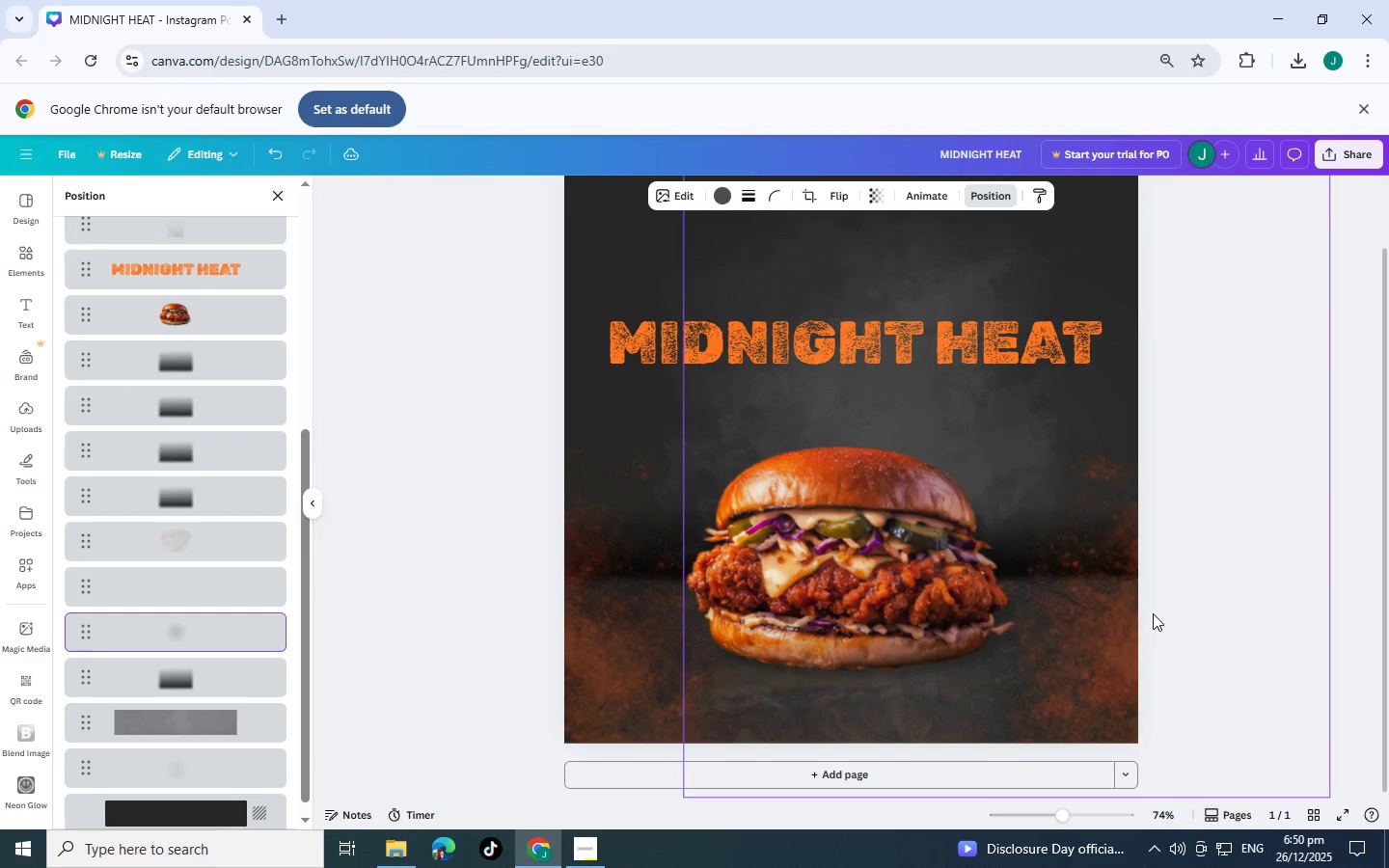 
key(Control+Z)
 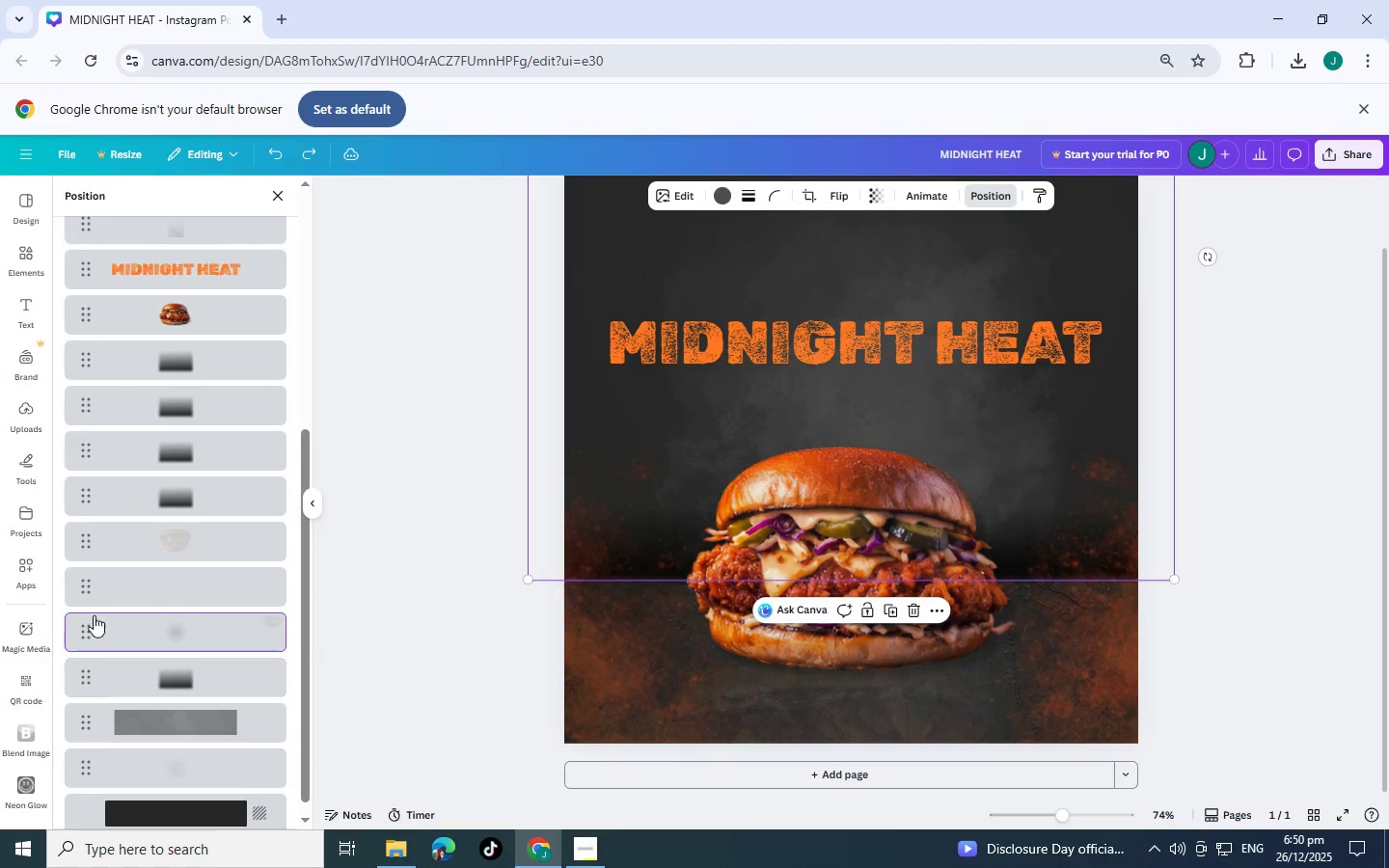 
left_click([172, 324])
 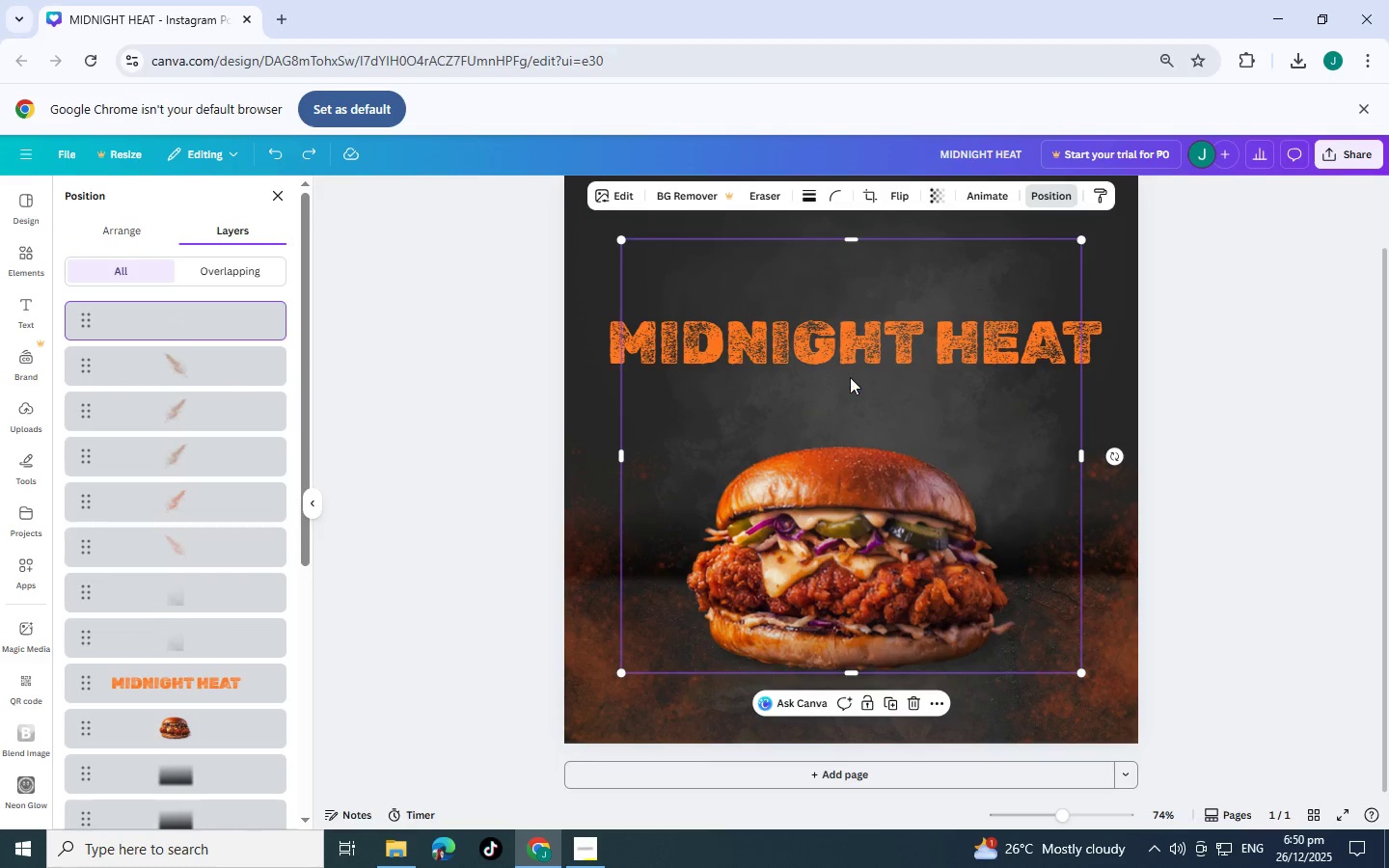 
scroll: coordinate [162, 303], scroll_direction: up, amount: 10.0
 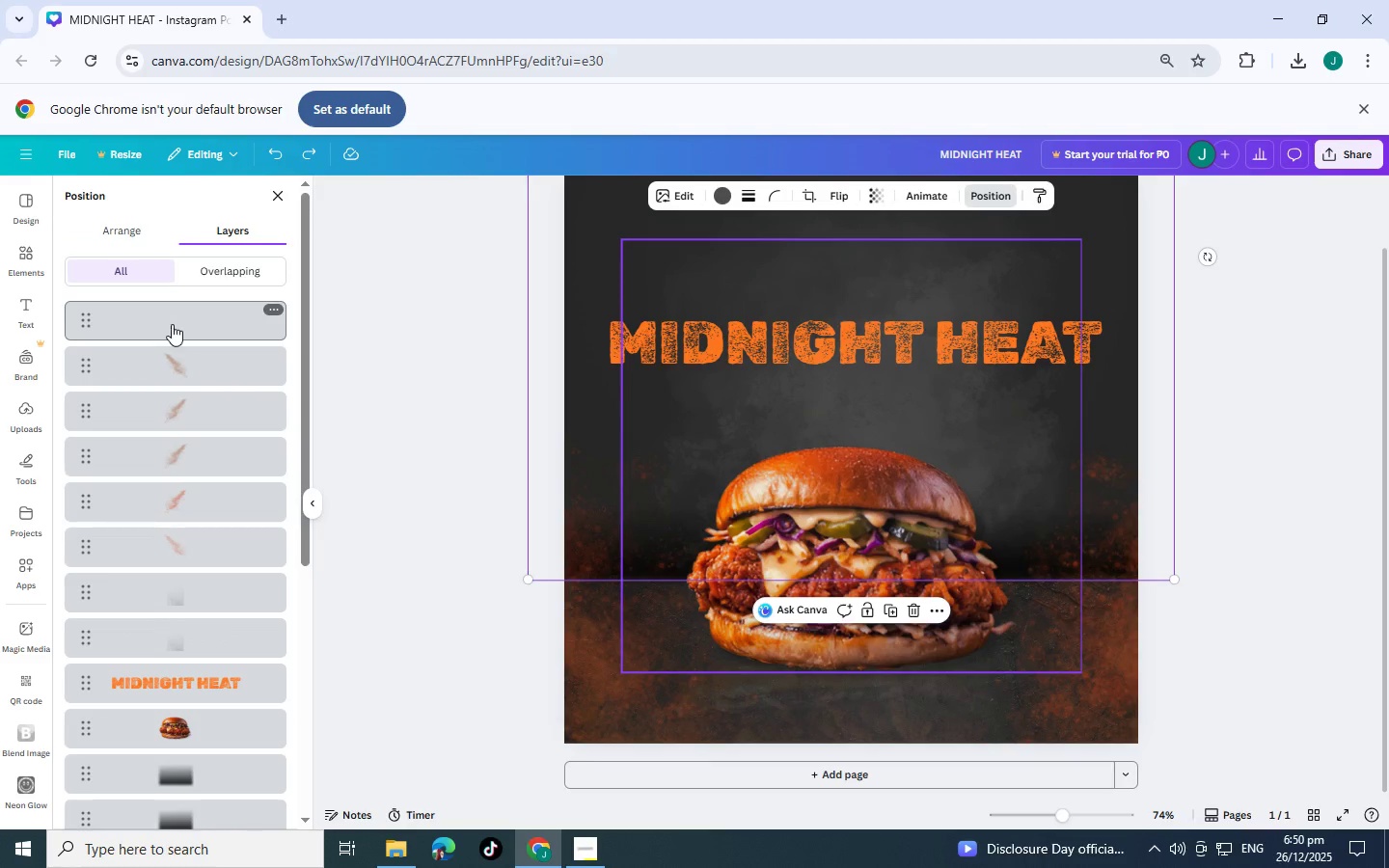 
left_click_drag(start_coordinate=[876, 391], to_coordinate=[1114, 207])
 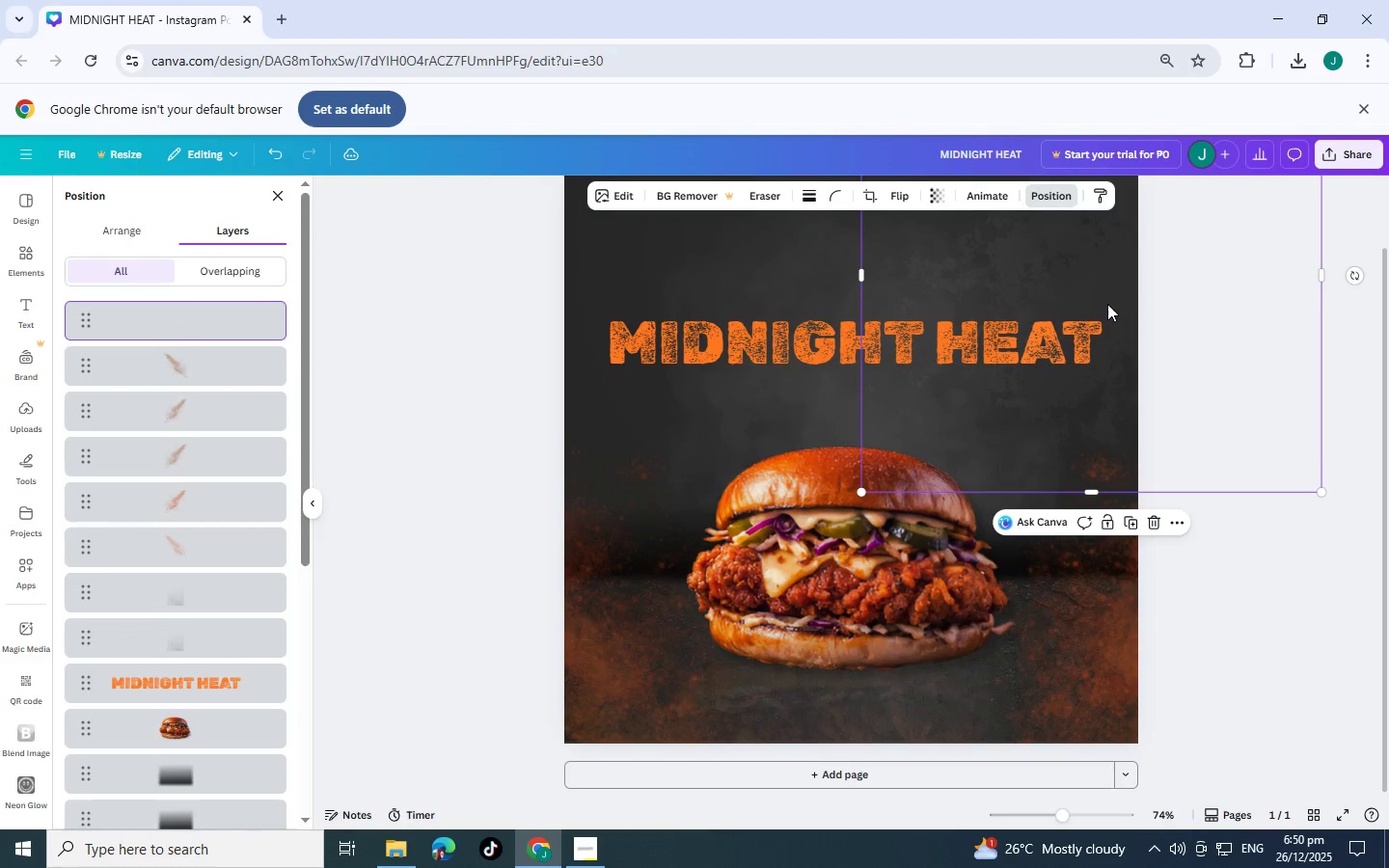 
scroll: coordinate [1107, 320], scroll_direction: up, amount: 2.0
 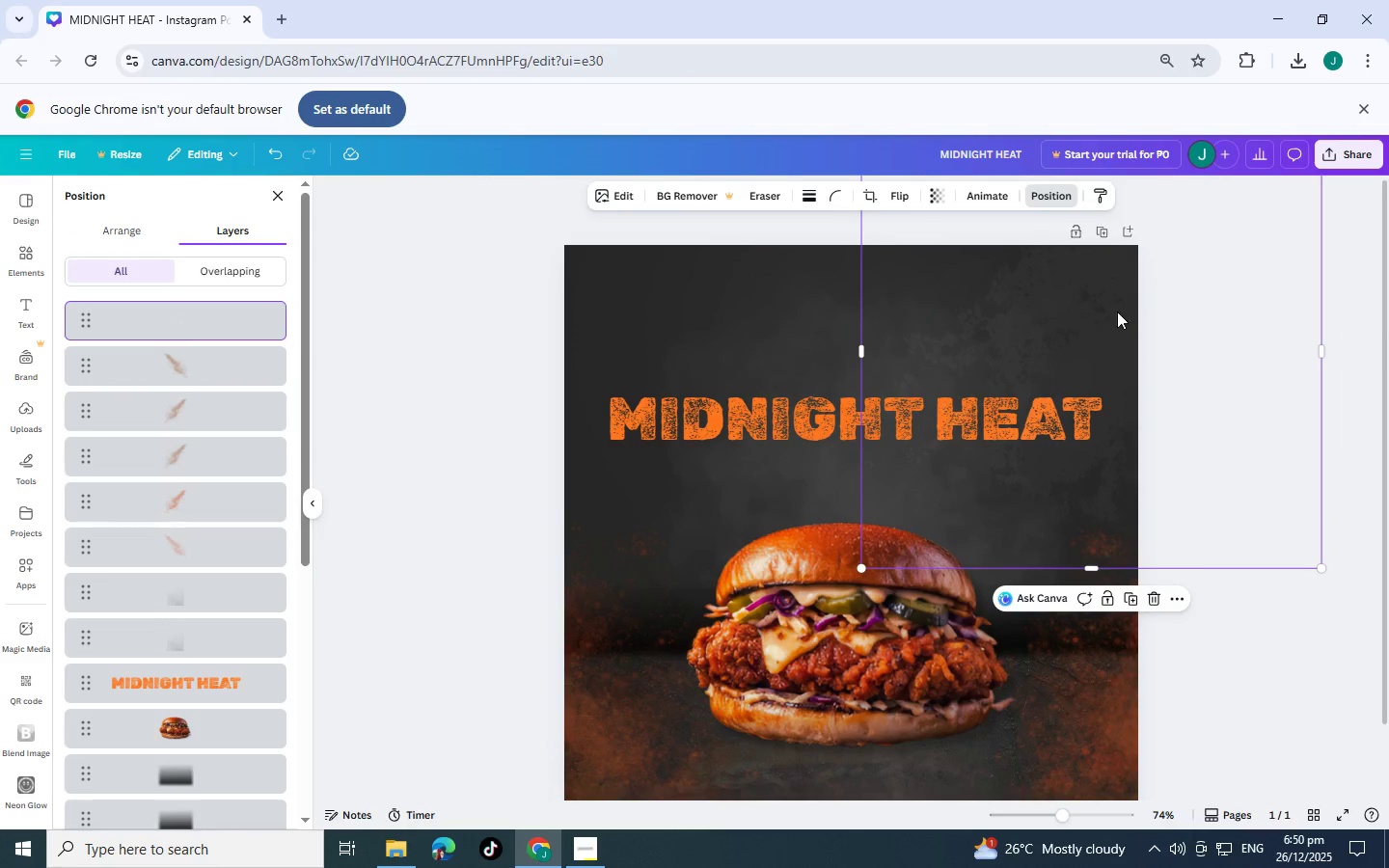 
left_click_drag(start_coordinate=[1104, 345], to_coordinate=[1026, 223])
 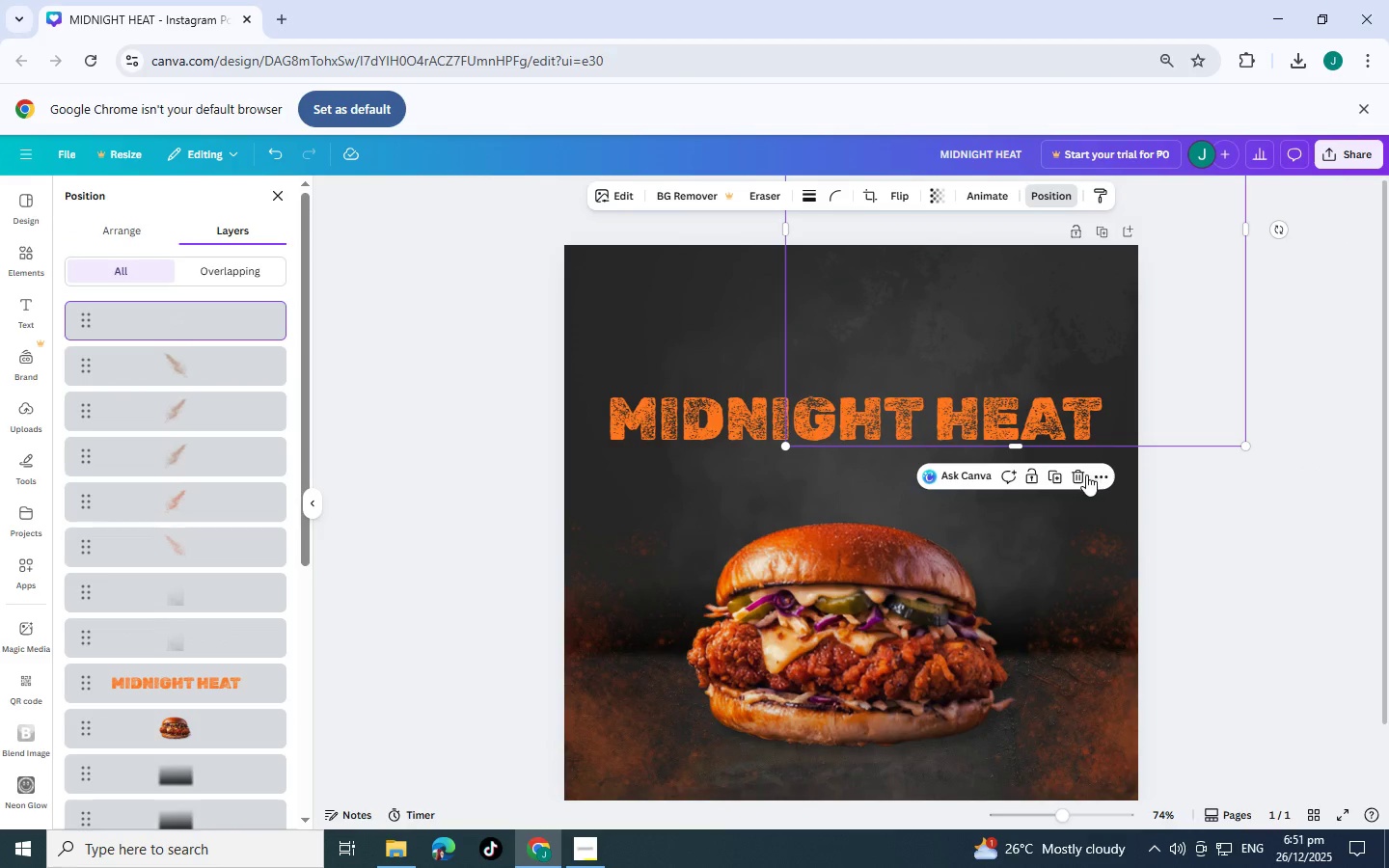 
left_click([1076, 476])
 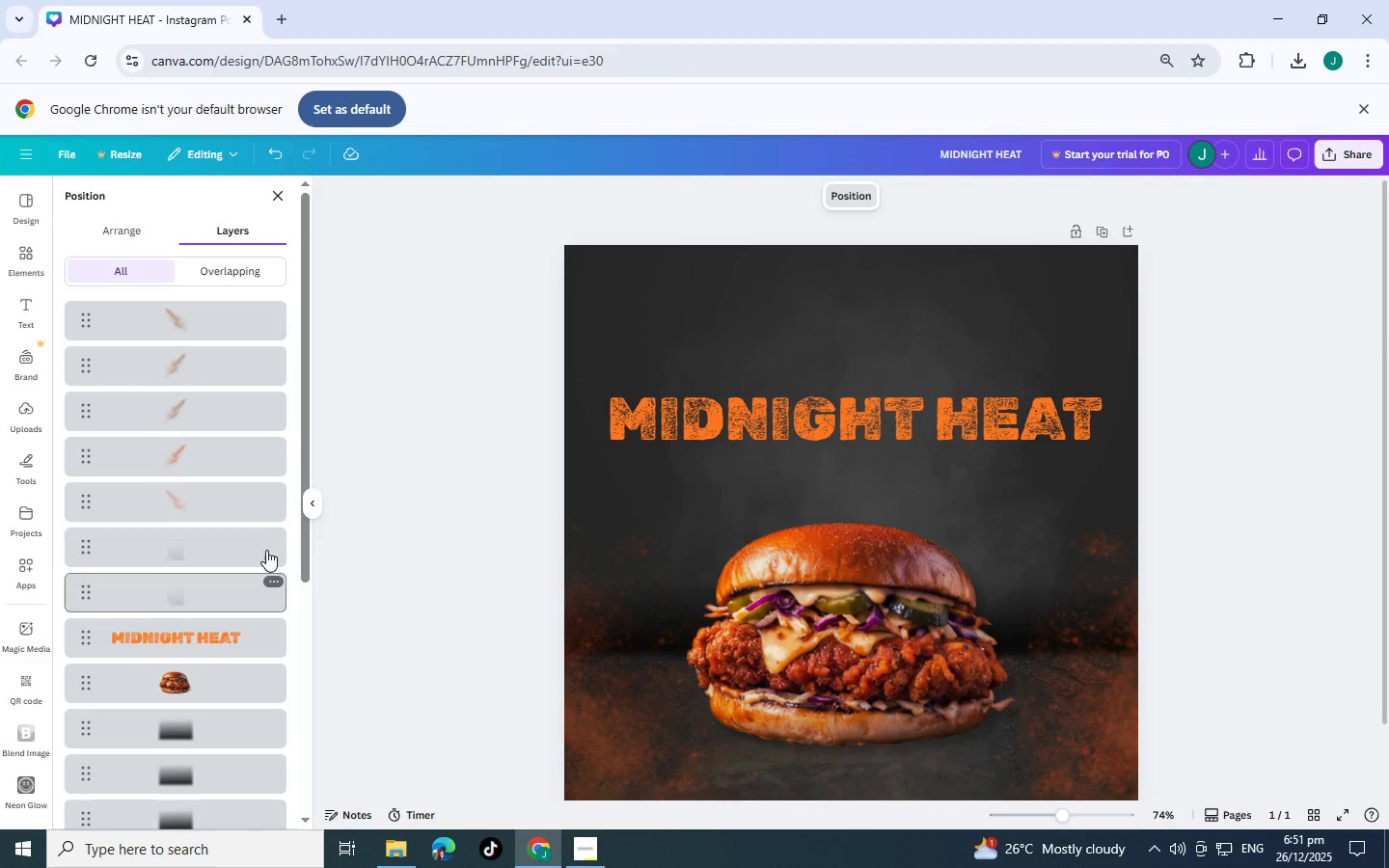 
scroll: coordinate [264, 530], scroll_direction: up, amount: 1.0
 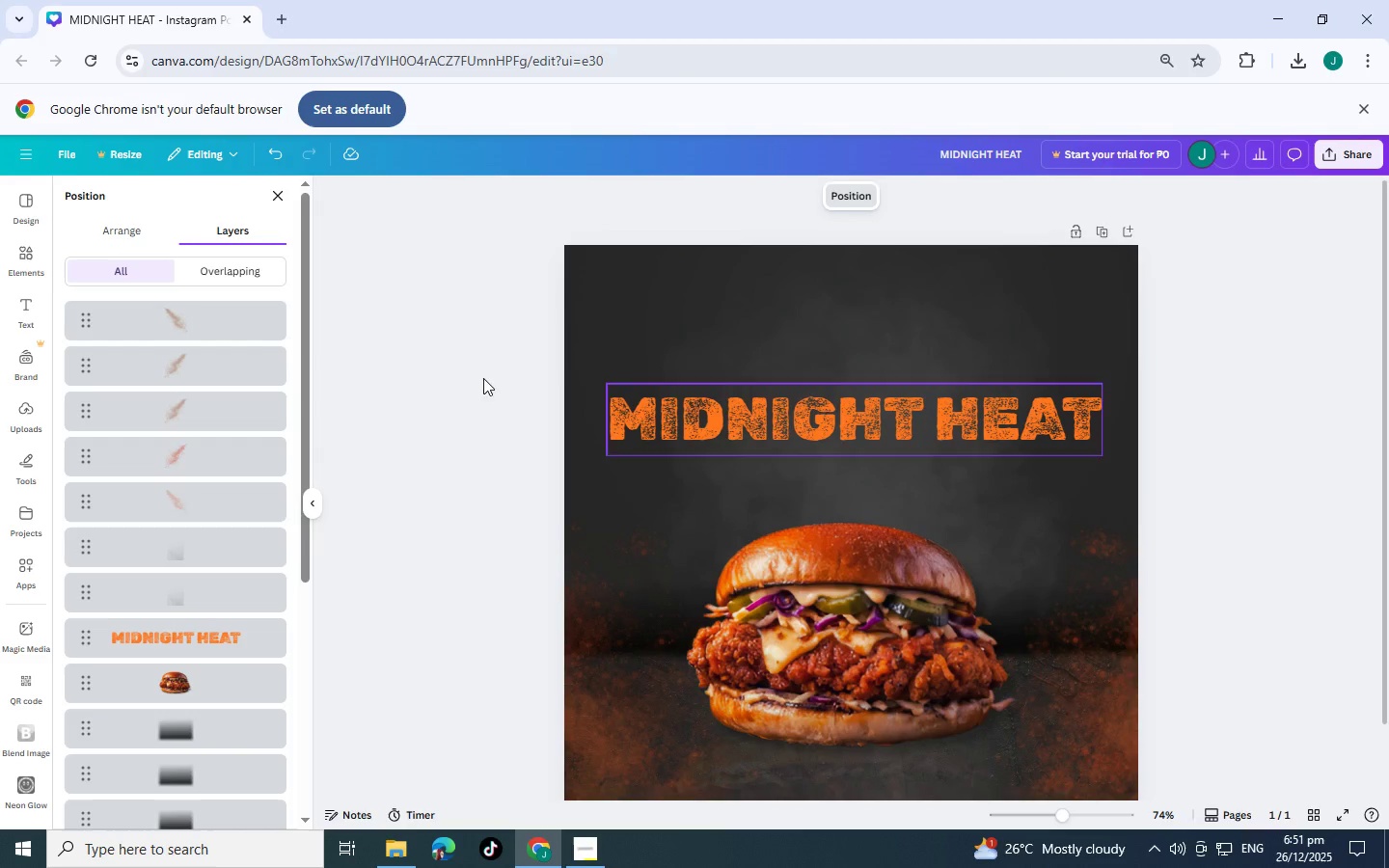 
left_click([423, 374])
 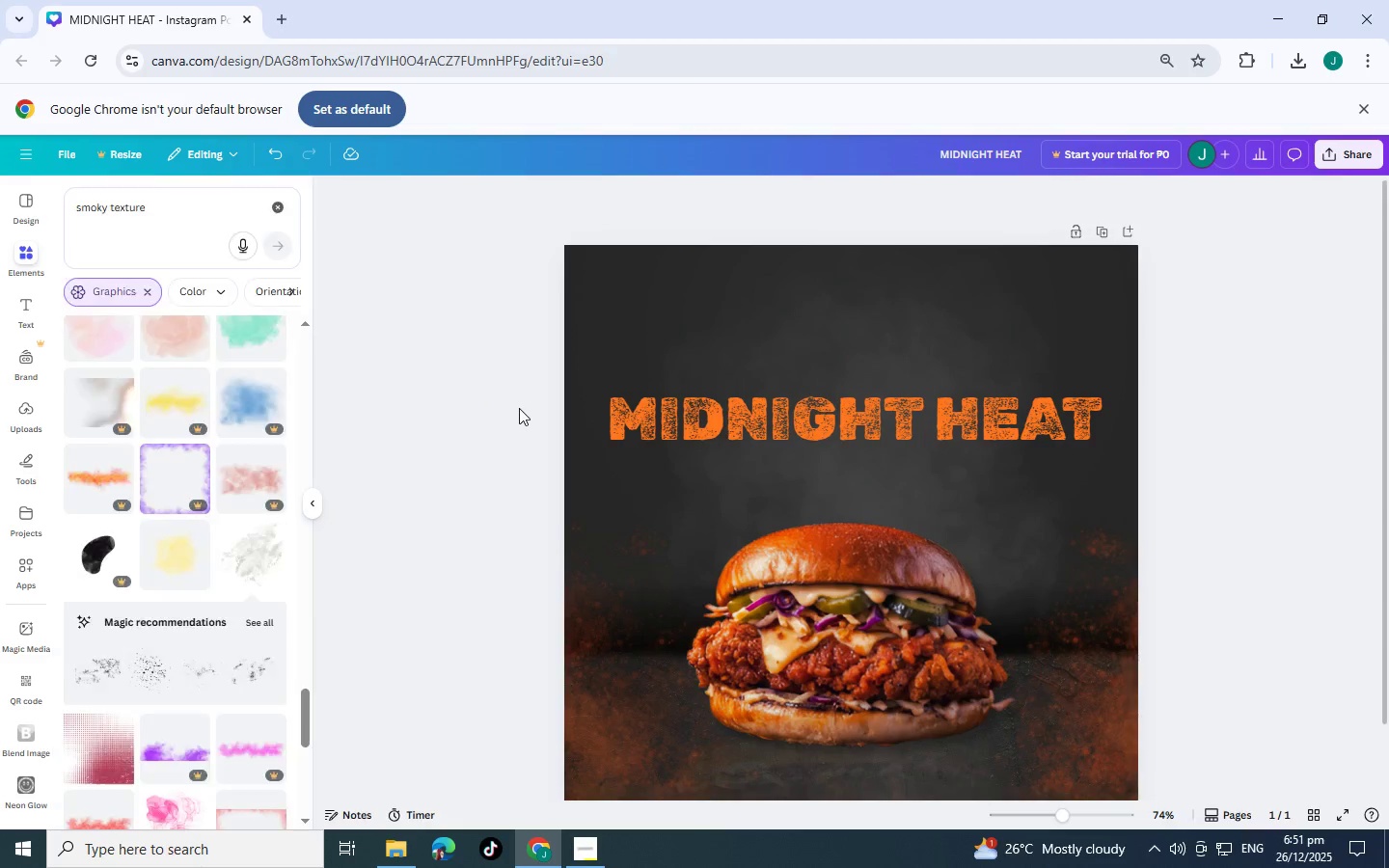 
scroll: coordinate [238, 492], scroll_direction: down, amount: 6.0
 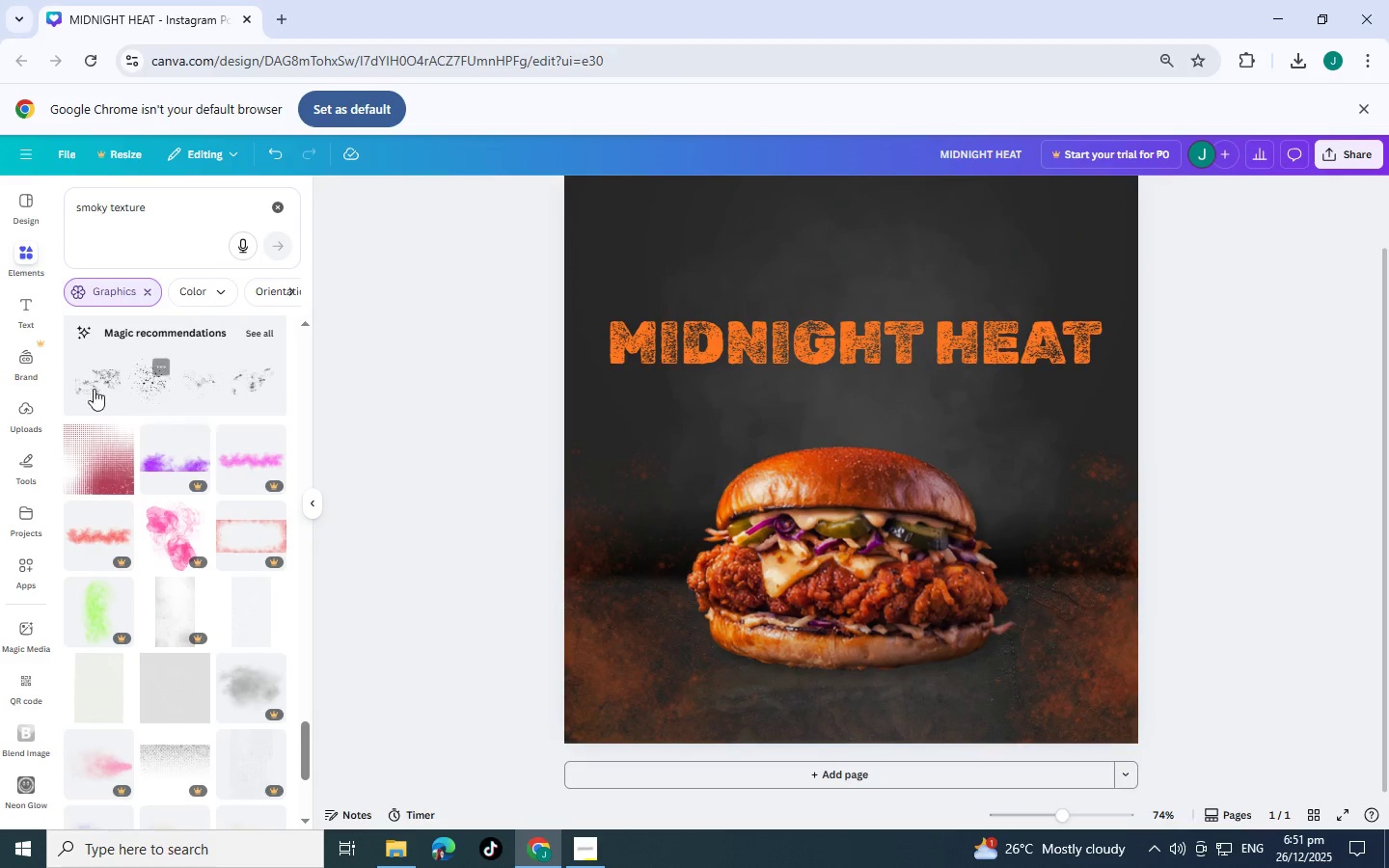 
left_click([83, 389])
 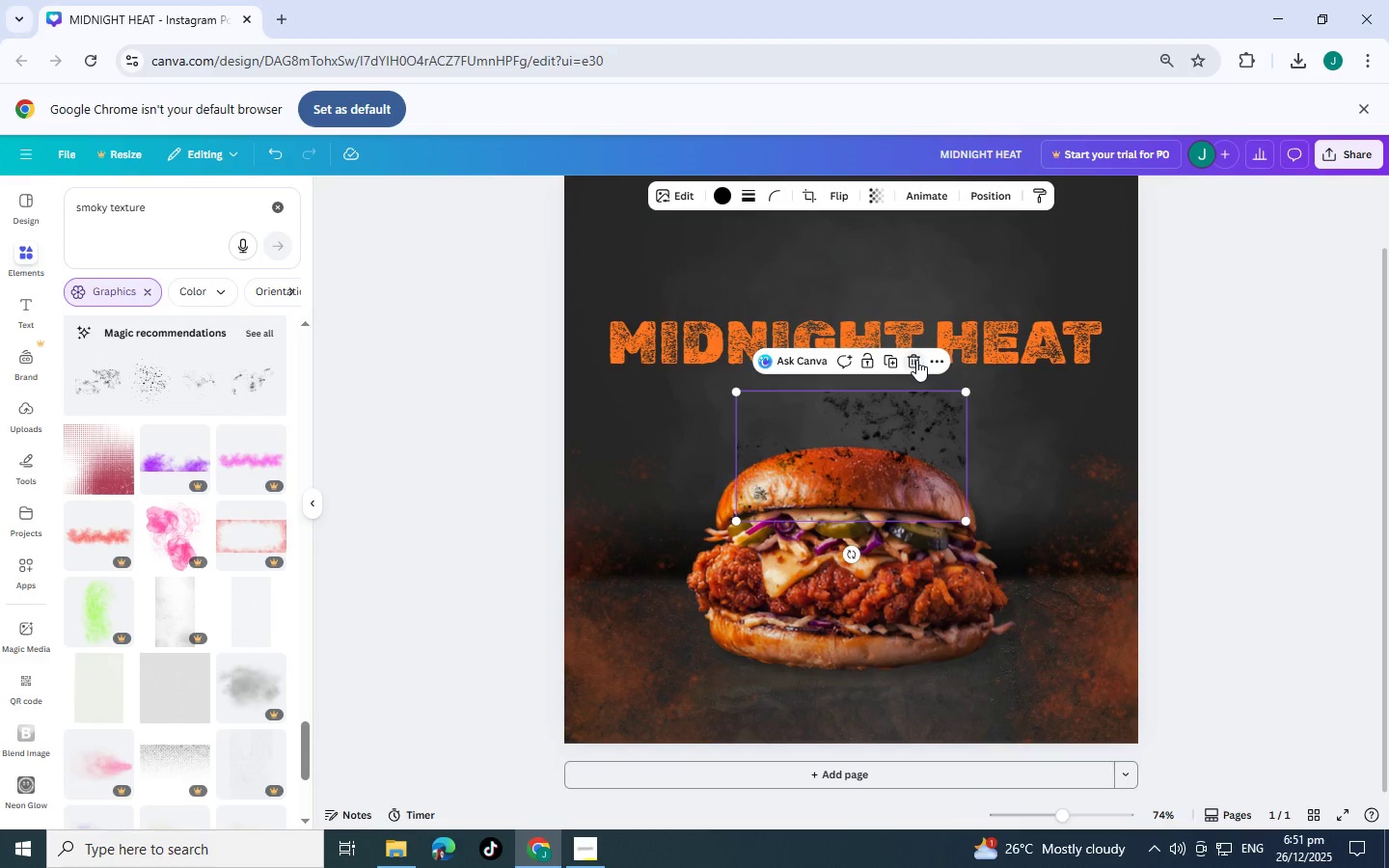 
left_click([916, 360])
 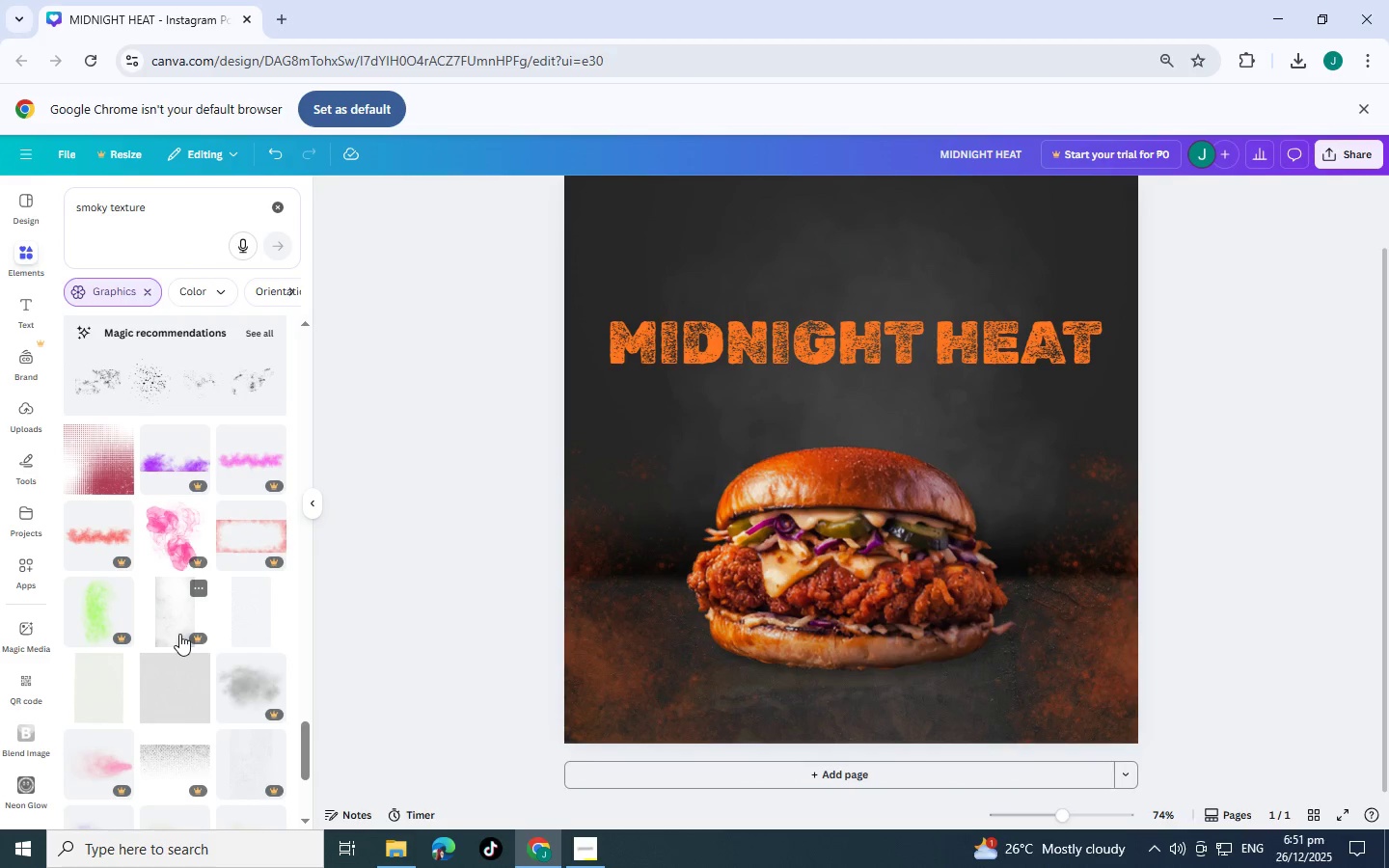 
scroll: coordinate [190, 639], scroll_direction: down, amount: 11.0
 